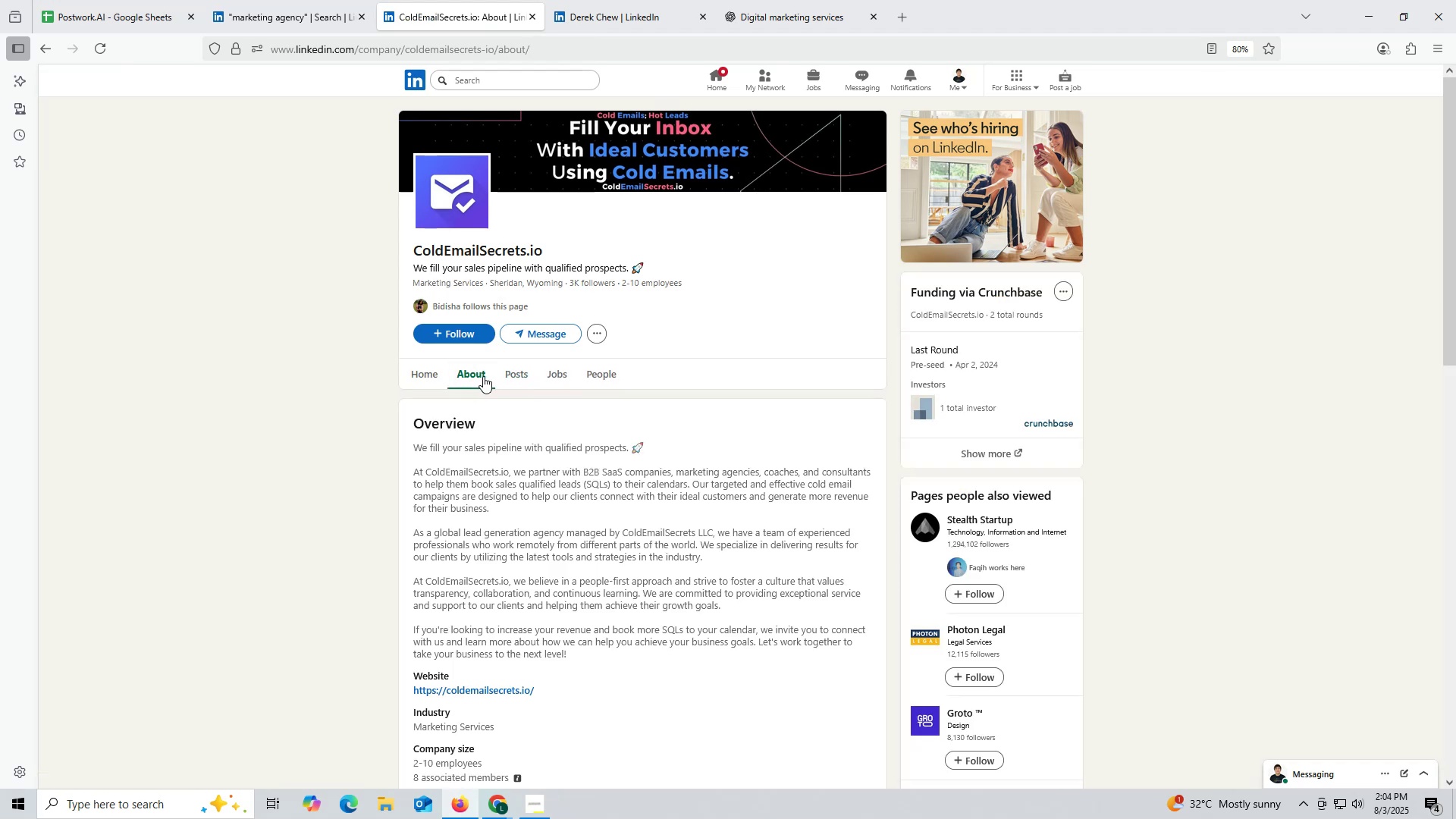 
scroll: coordinate [475, 417], scroll_direction: down, amount: 2.0
 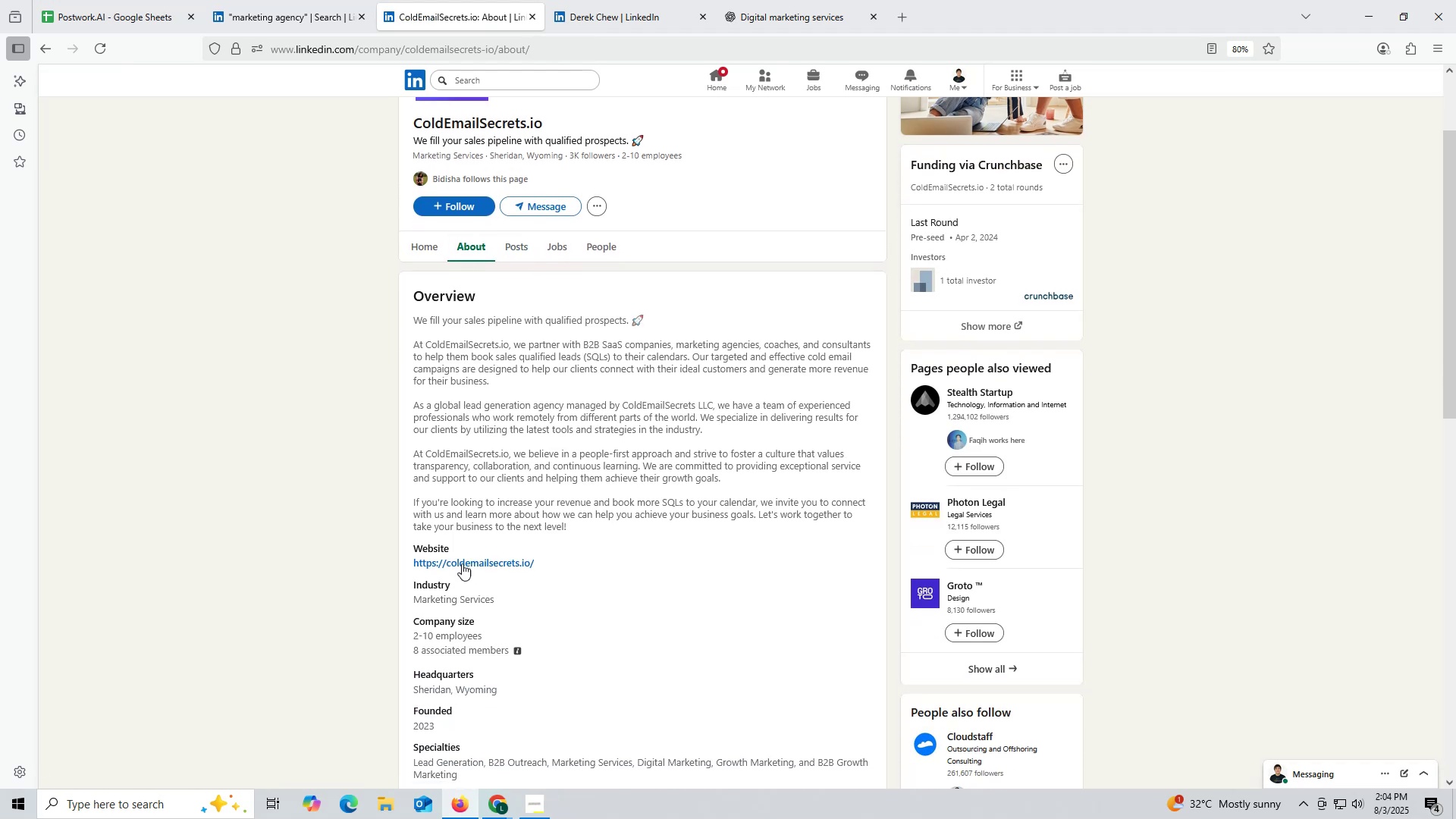 
right_click([482, 571])
 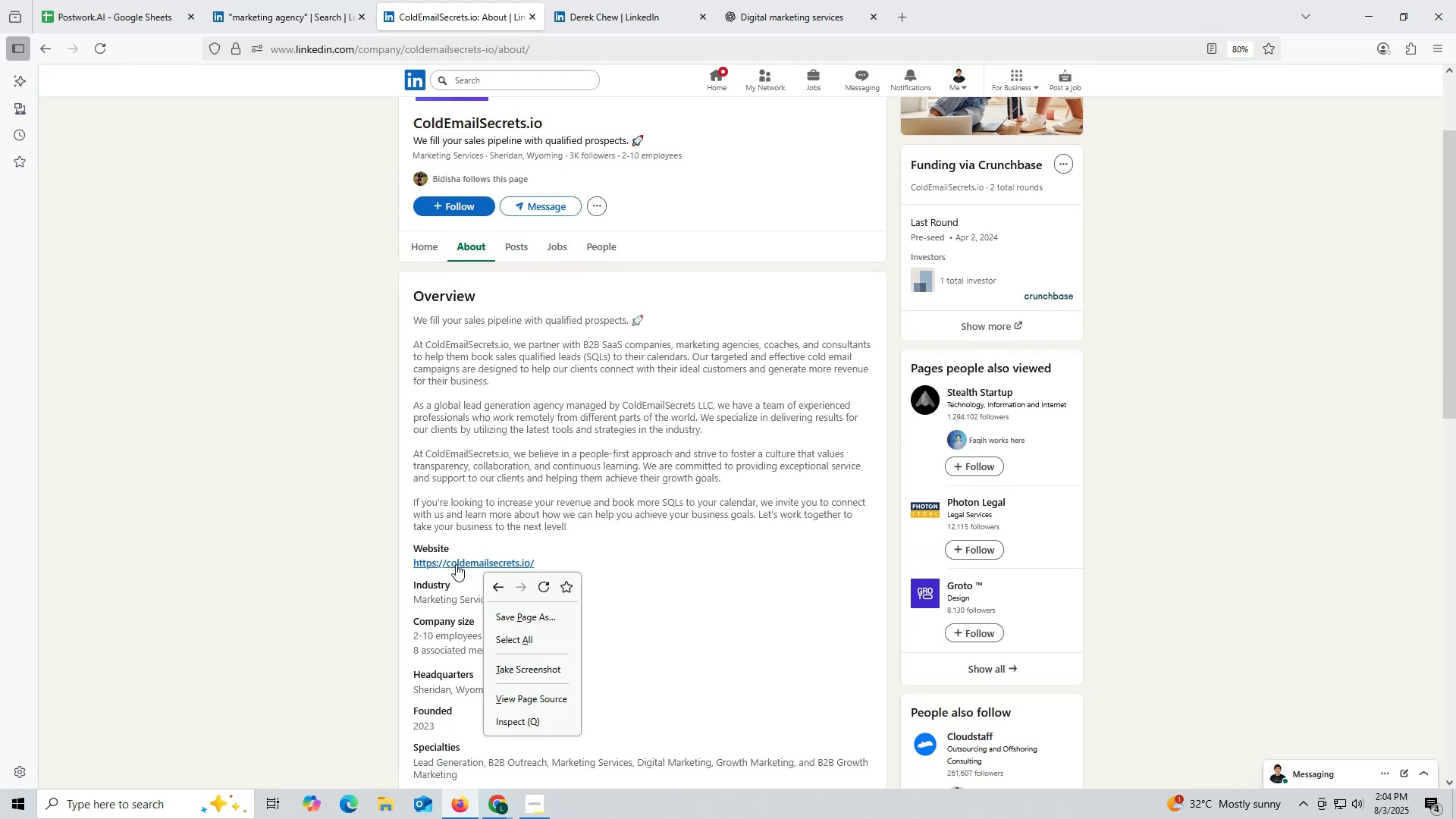 
right_click([451, 564])
 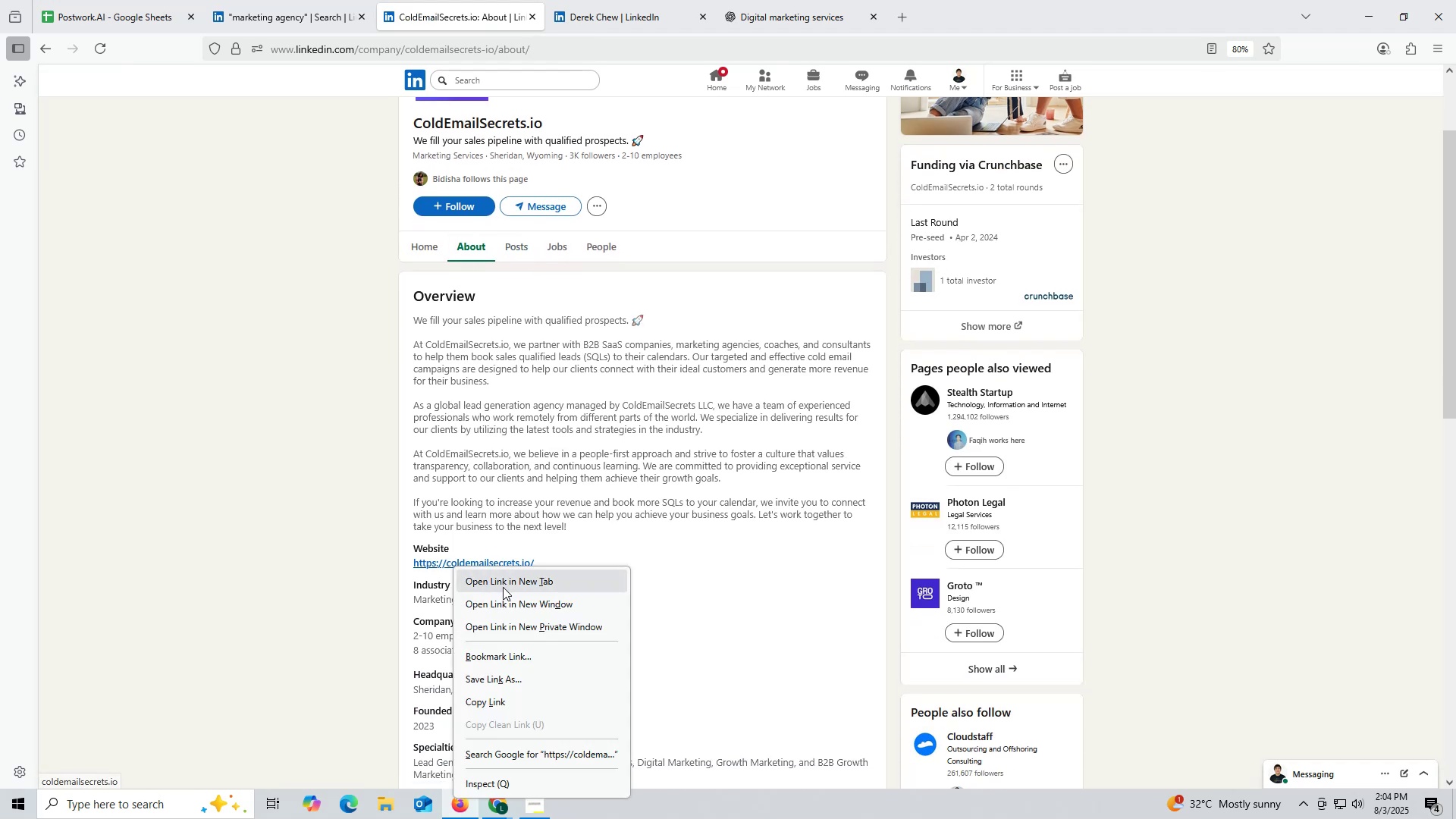 
left_click([504, 587])
 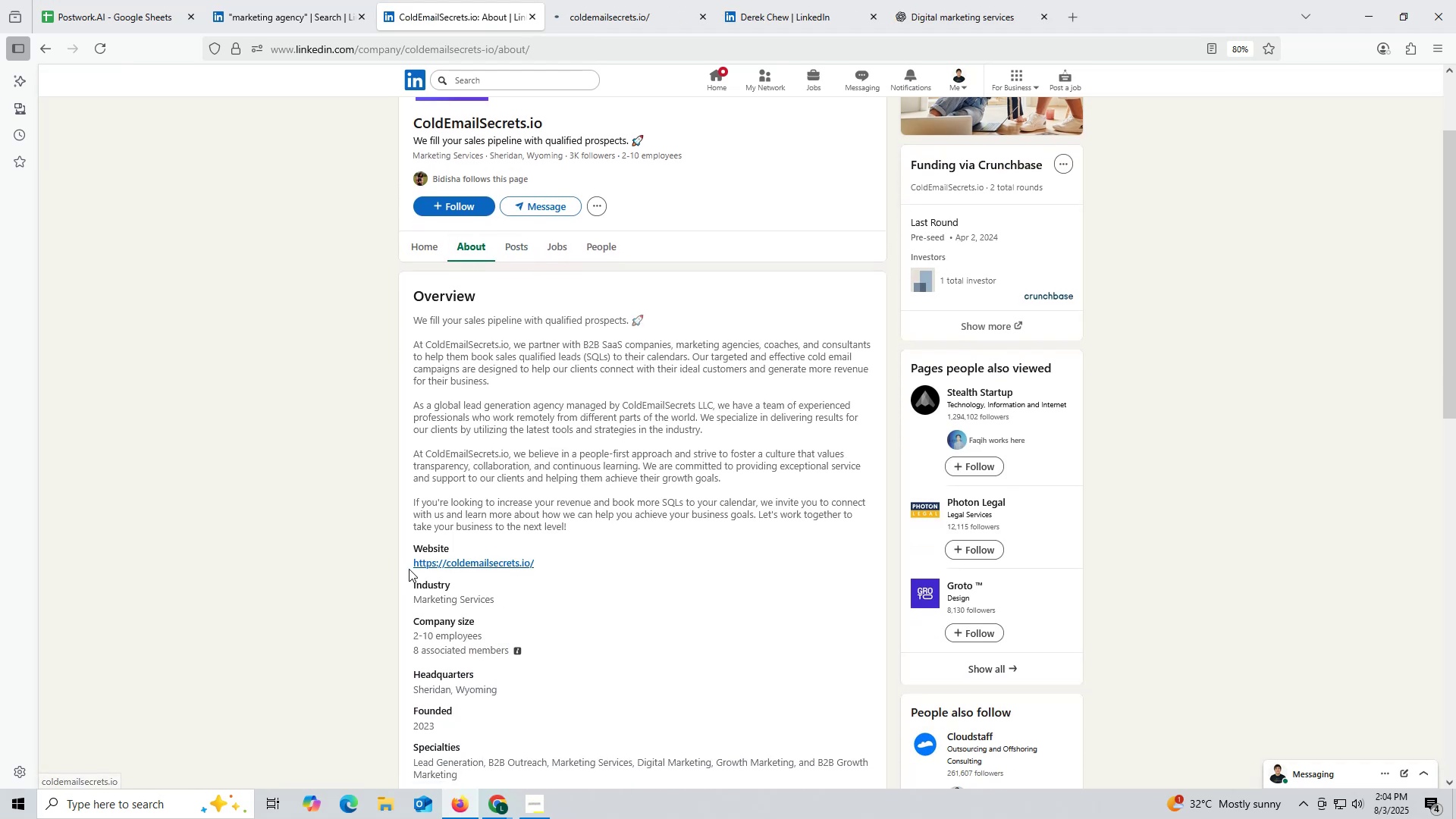 
left_click_drag(start_coordinate=[402, 564], to_coordinate=[560, 564])
 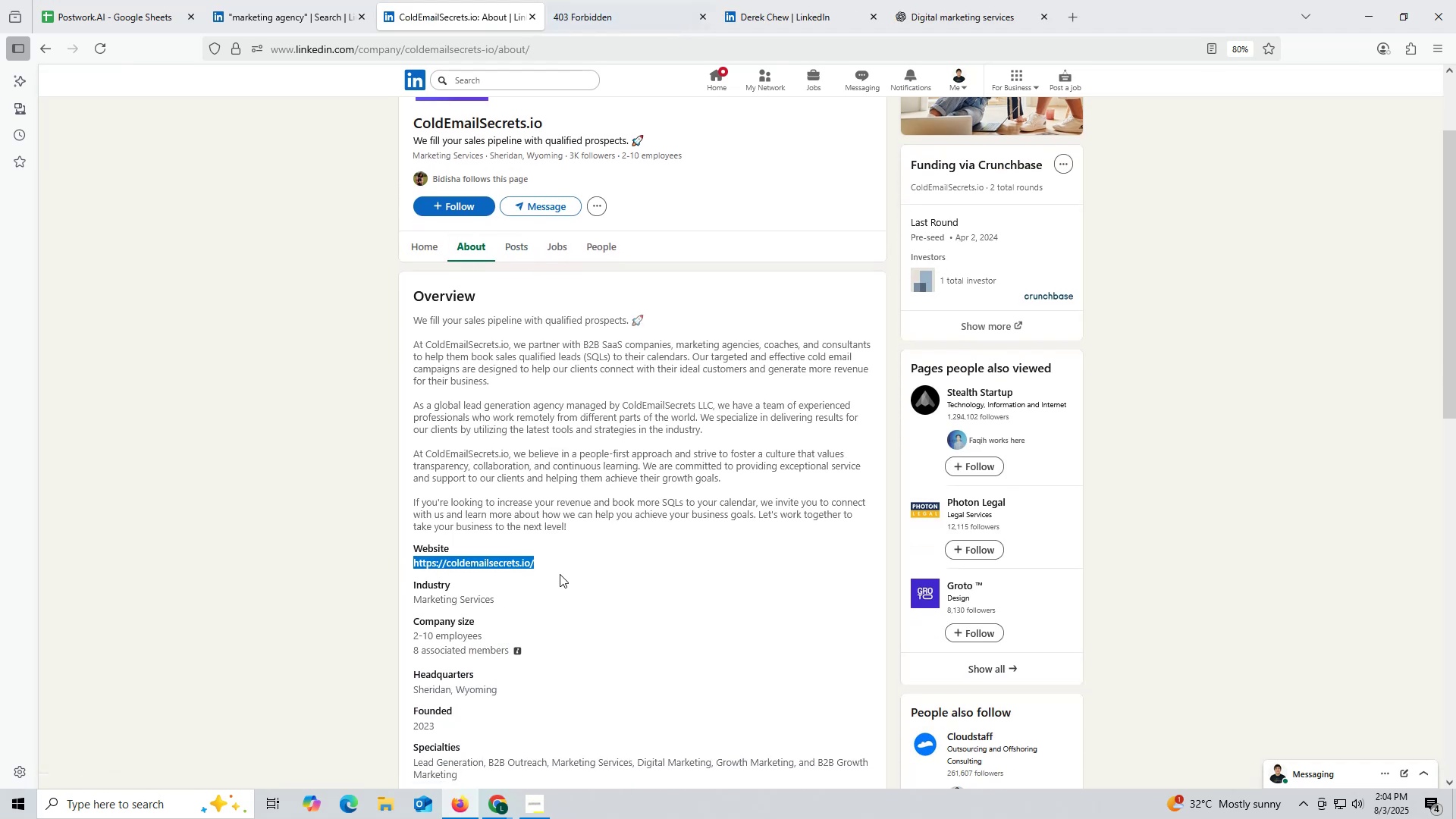 
key(Control+ControlLeft)
 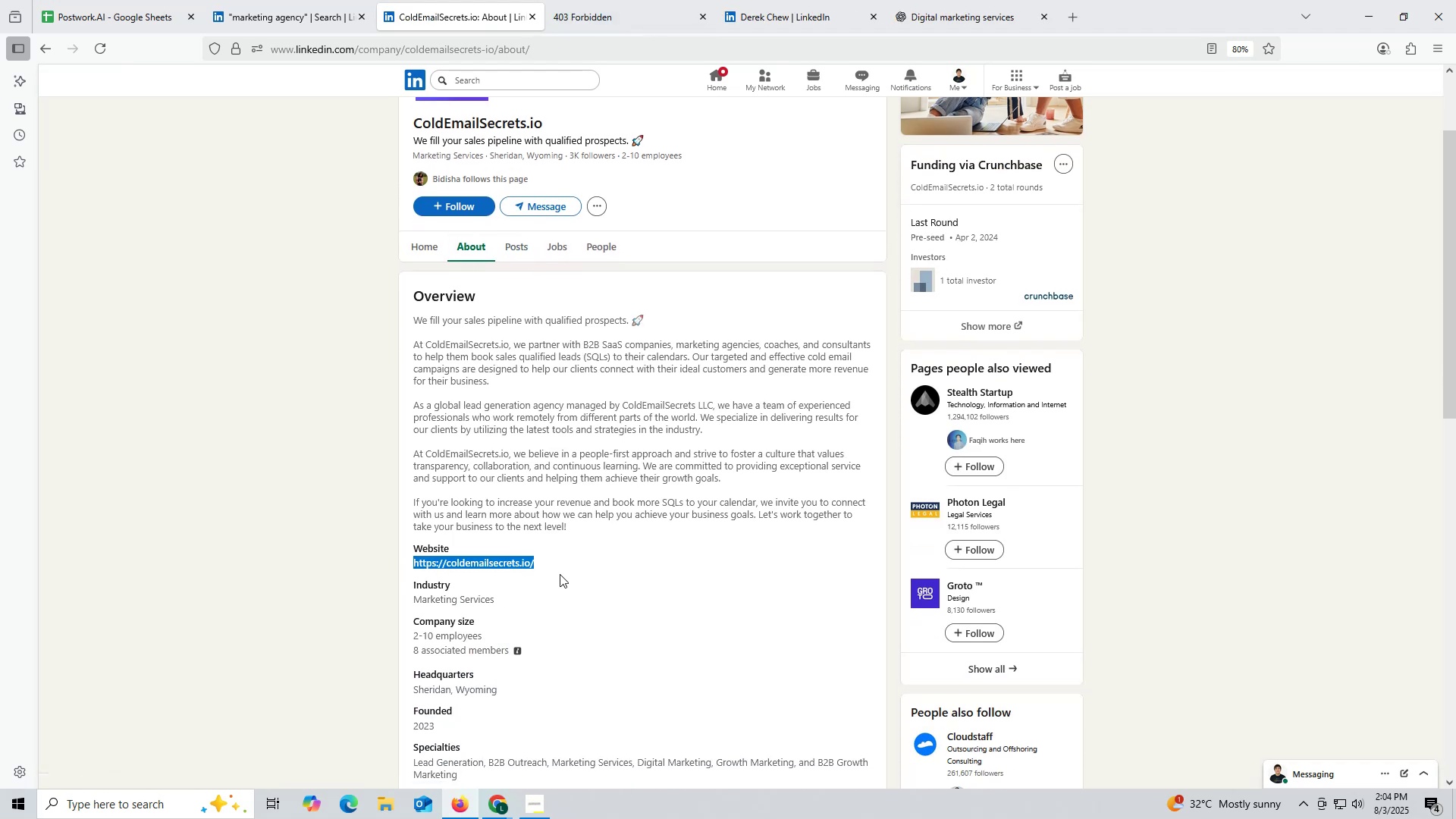 
key(Control+C)
 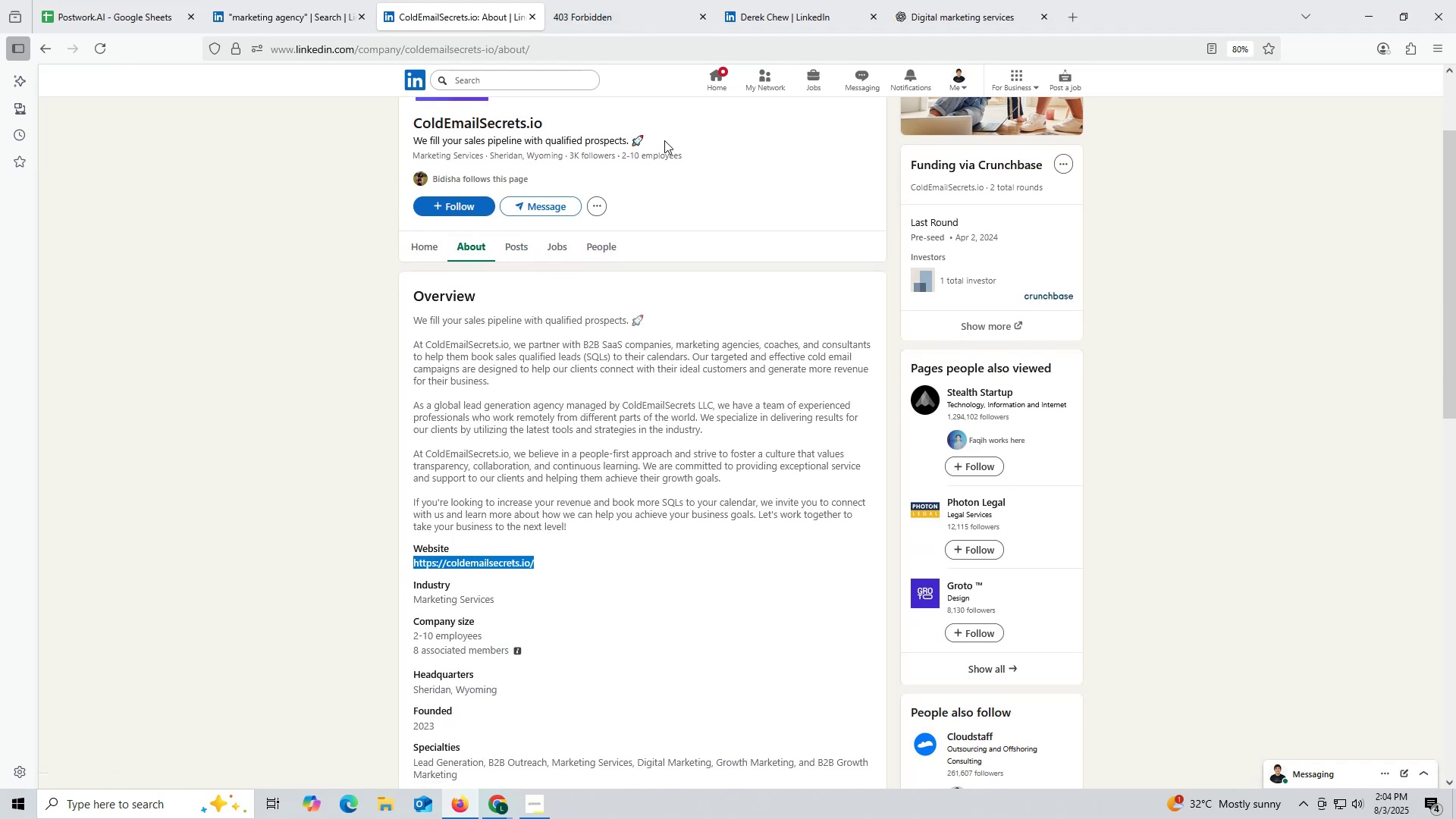 
key(Control+ControlLeft)
 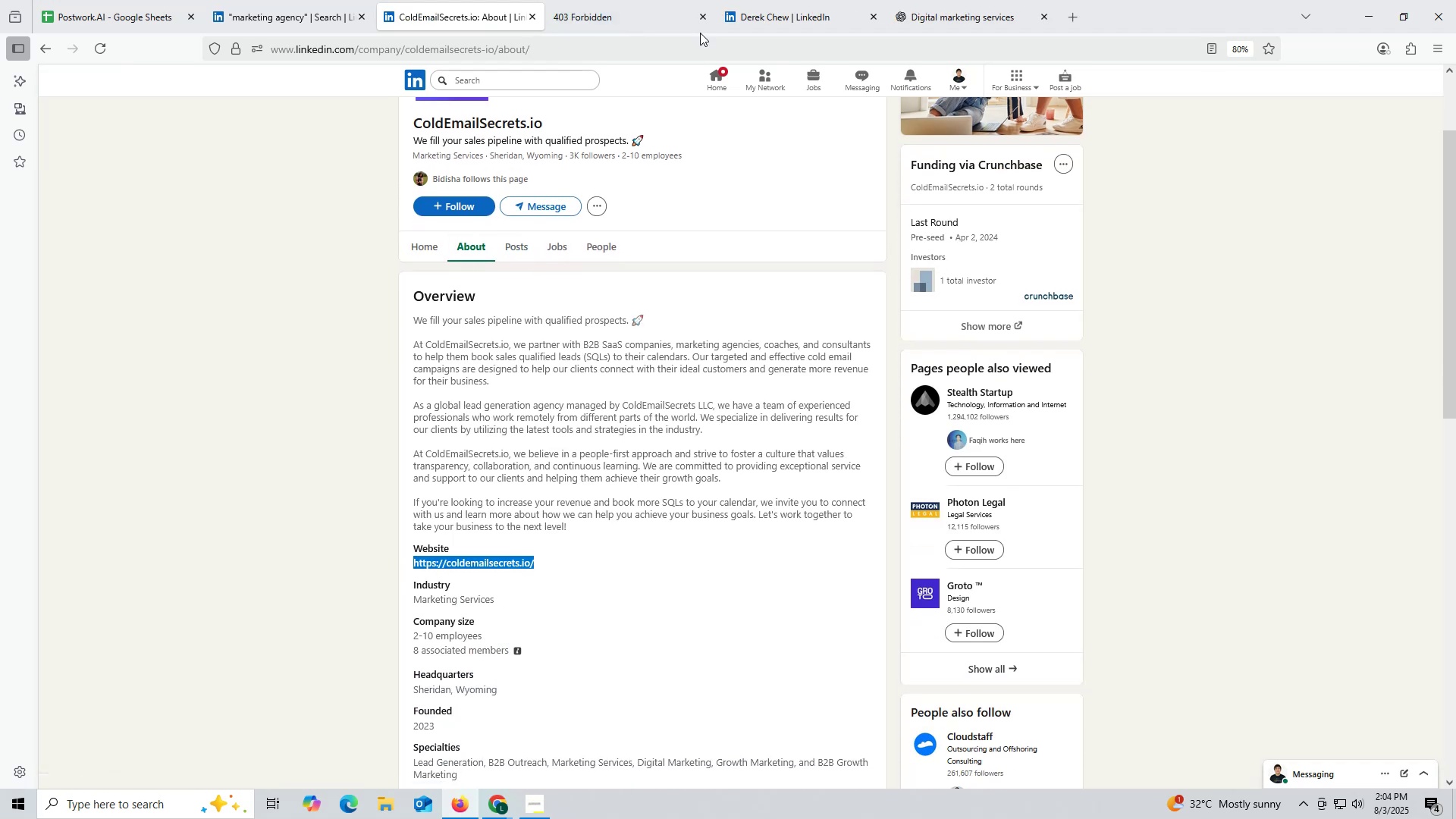 
key(Control+C)
 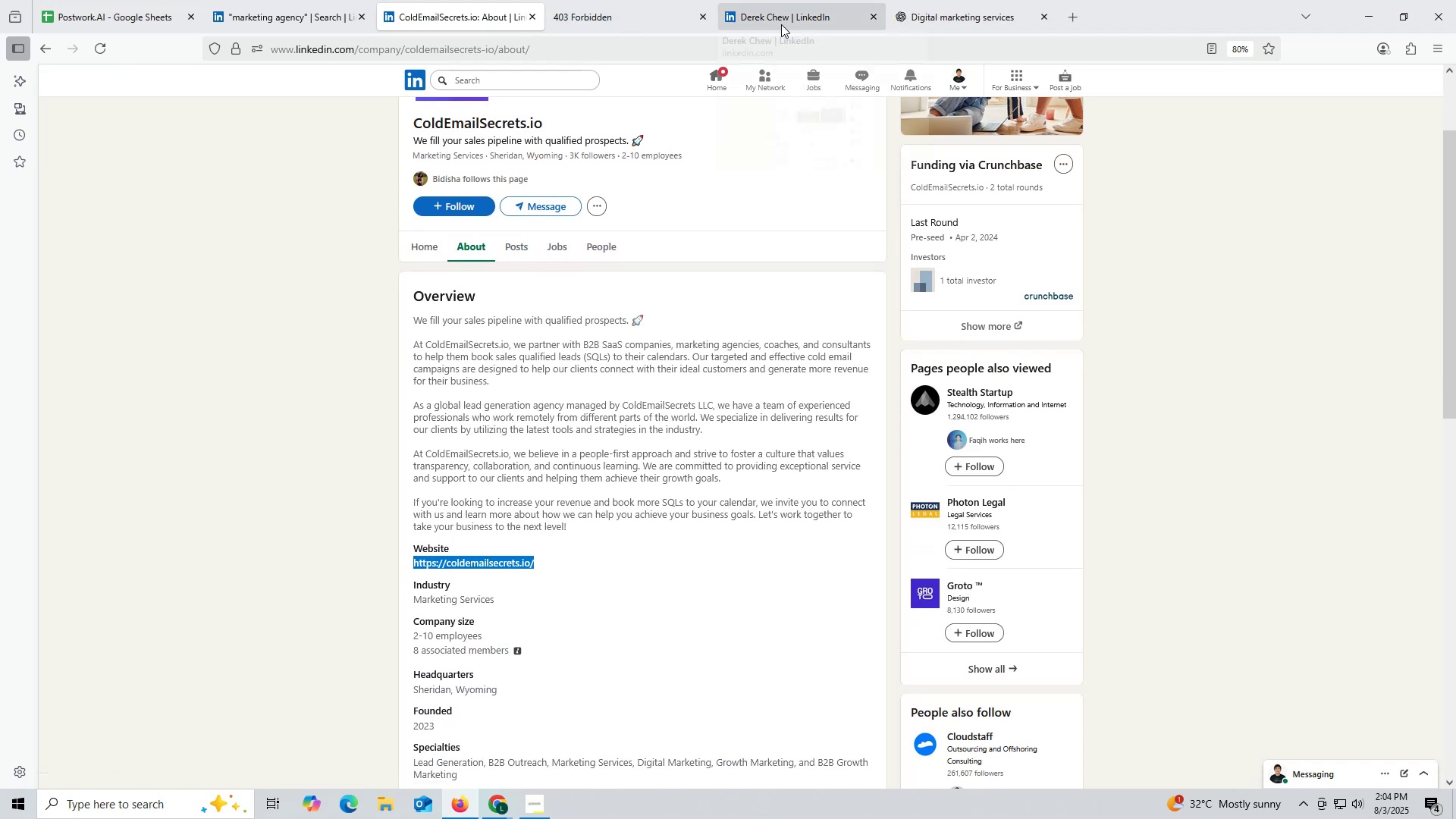 
left_click([781, 24])
 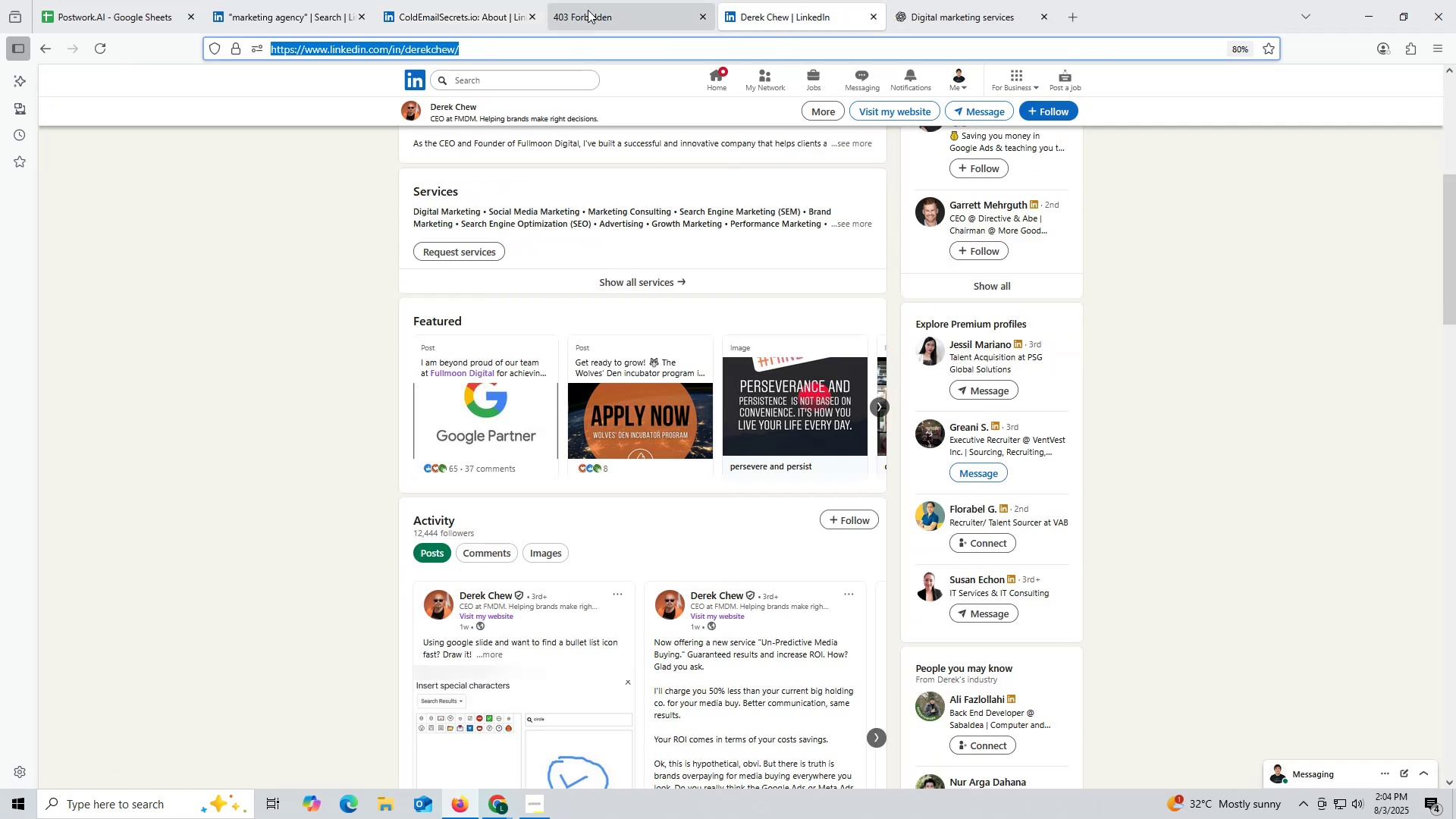 
left_click([589, 2])
 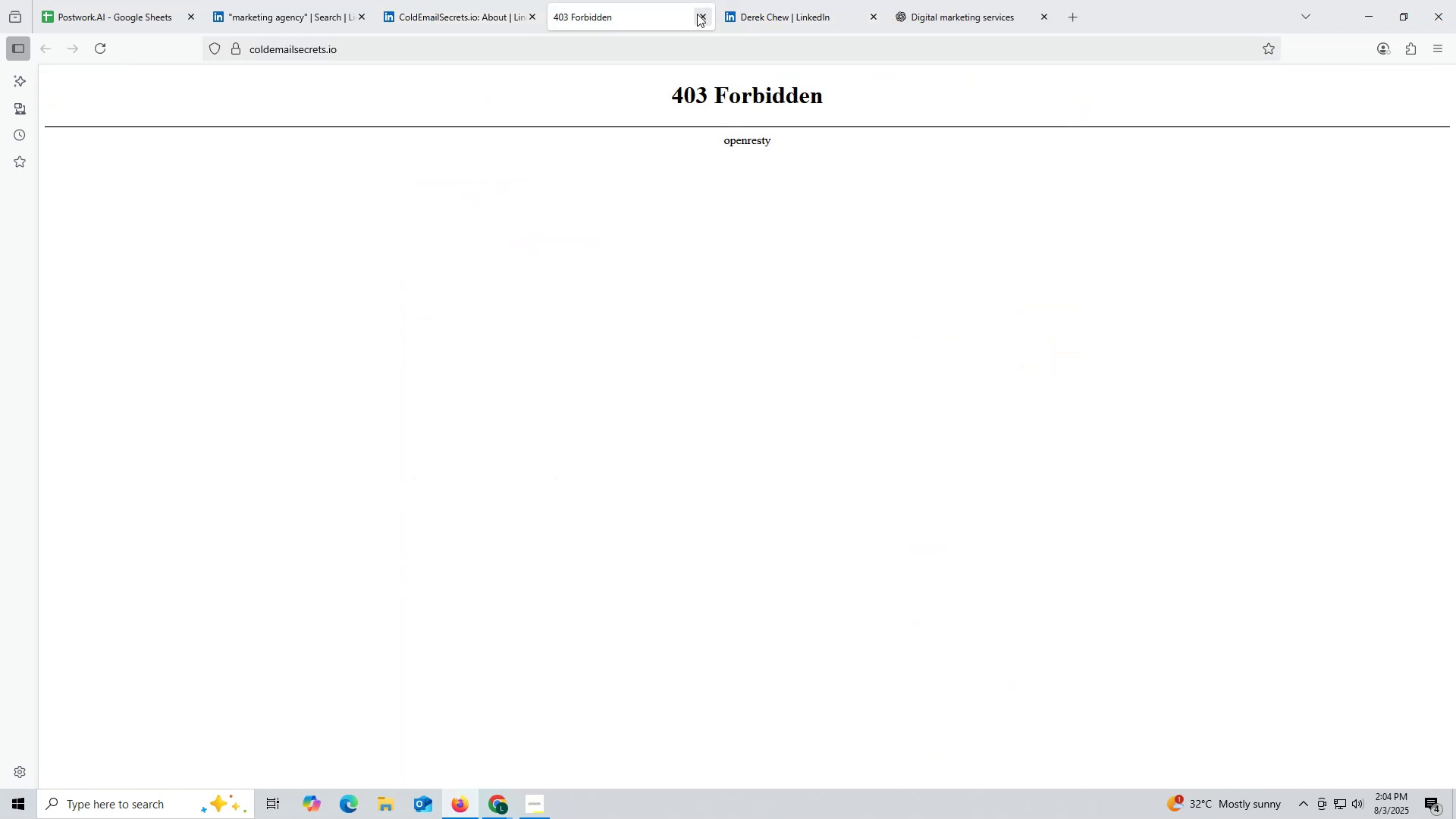 
left_click([706, 14])
 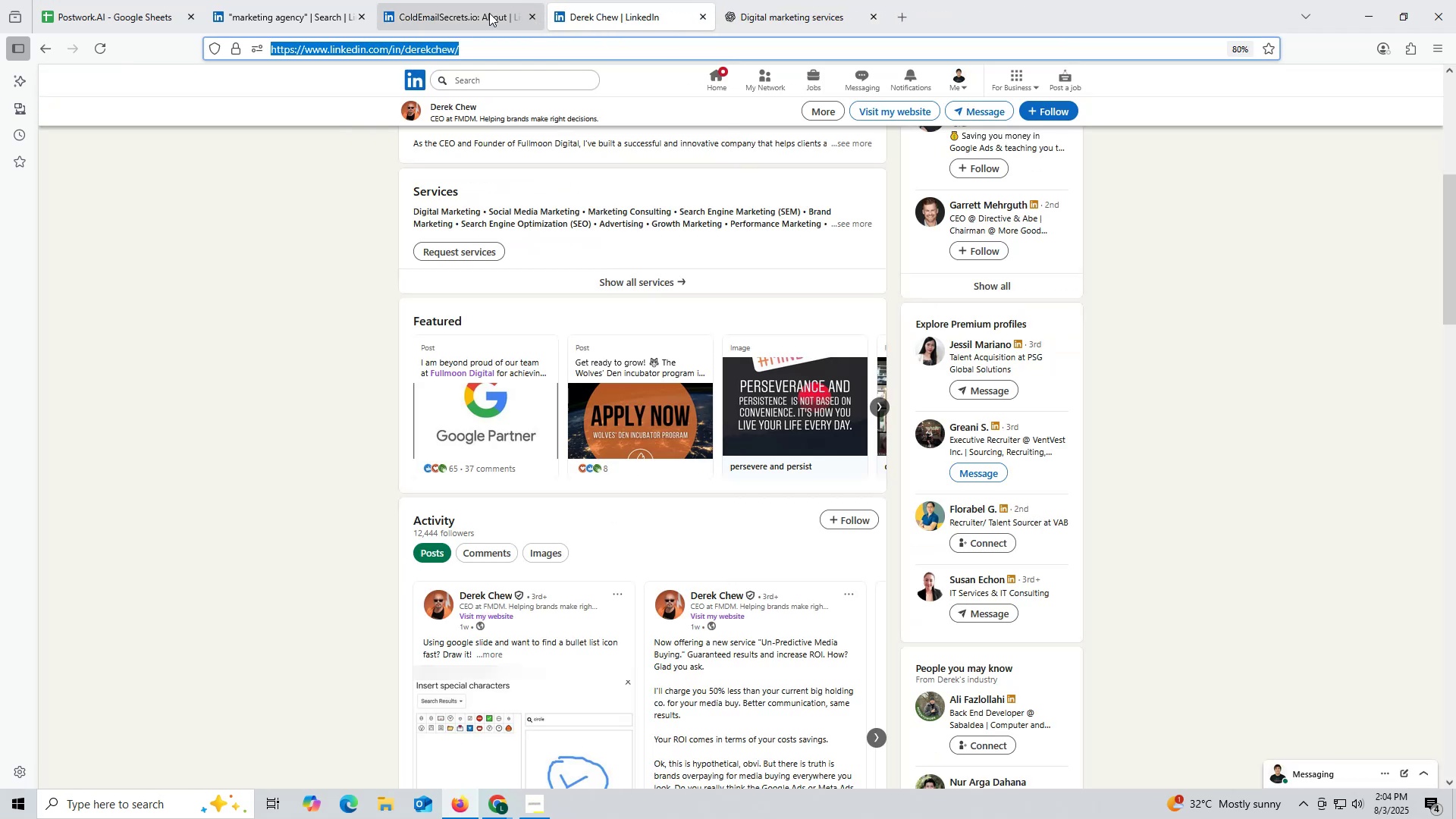 
left_click([479, 14])
 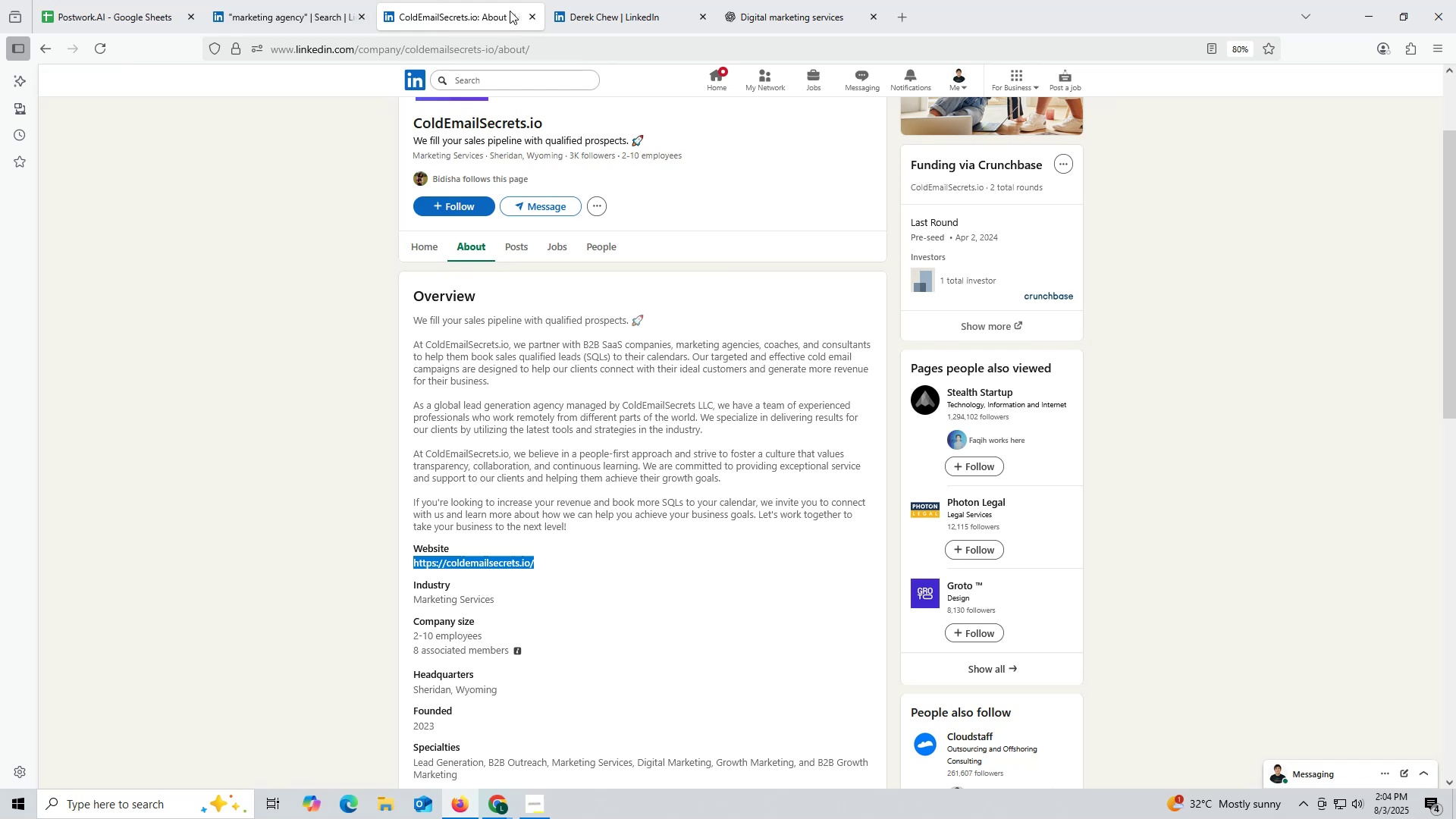 
left_click([535, 16])
 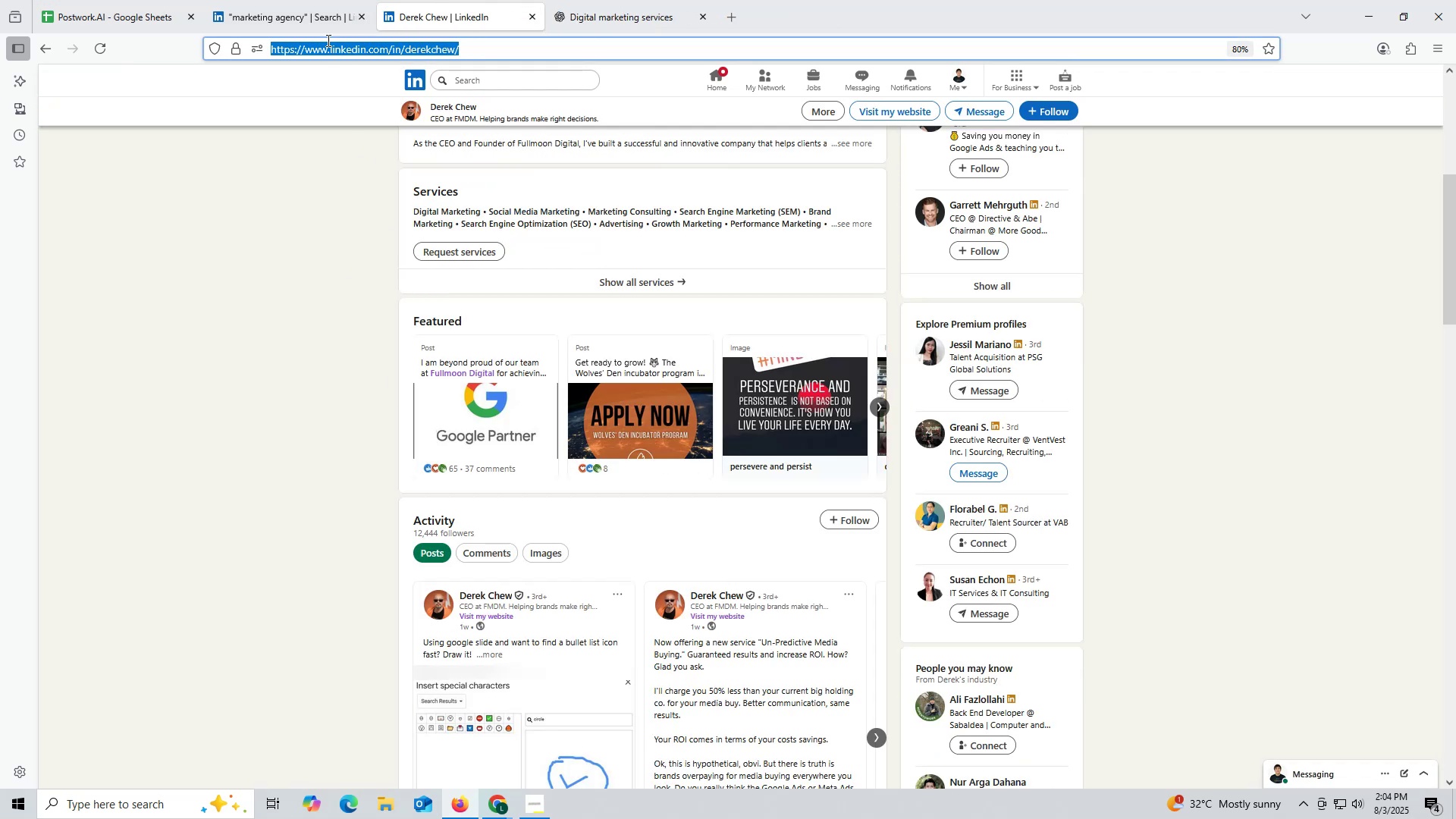 
left_click([315, 21])
 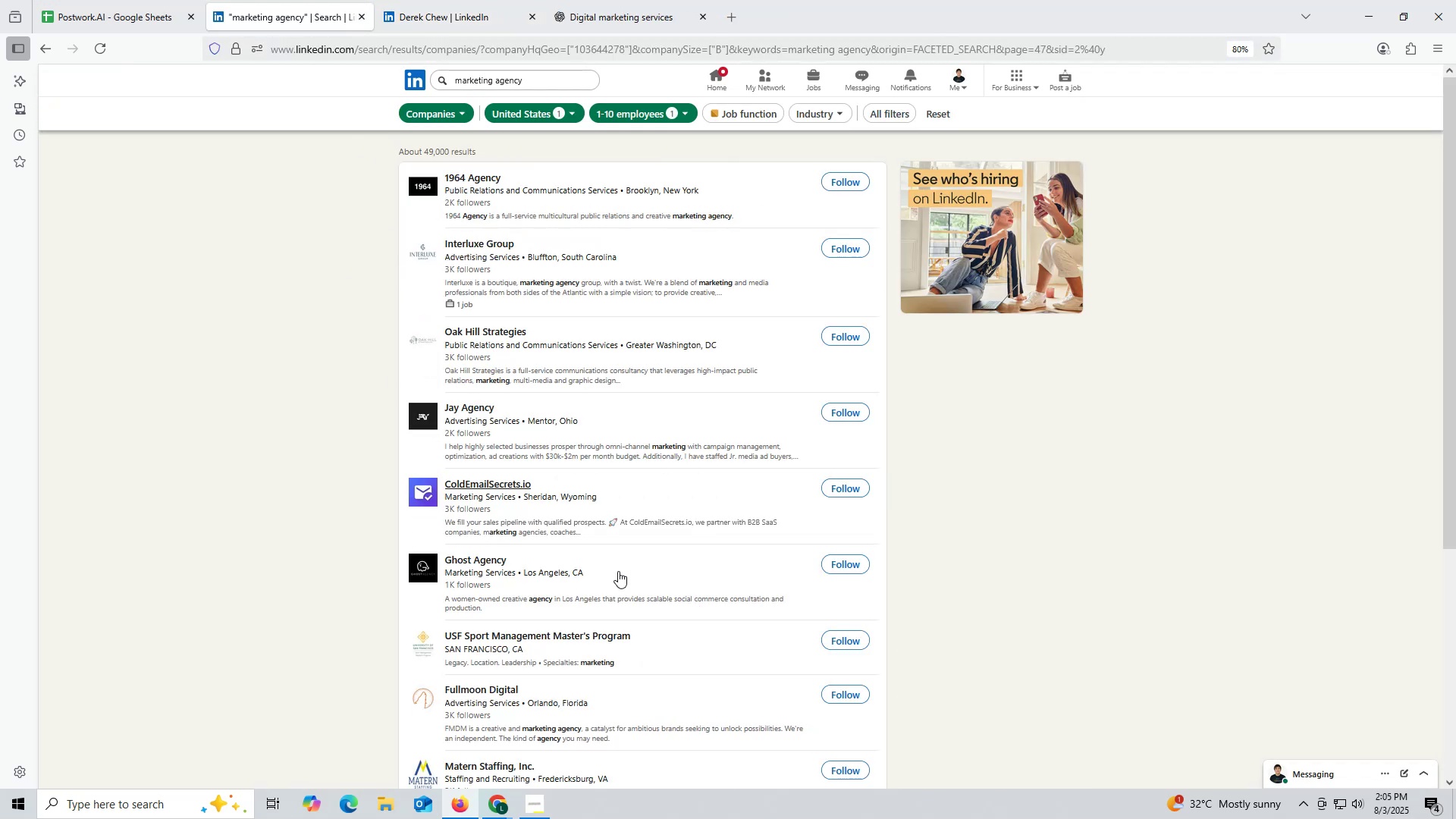 
right_click([463, 404])
 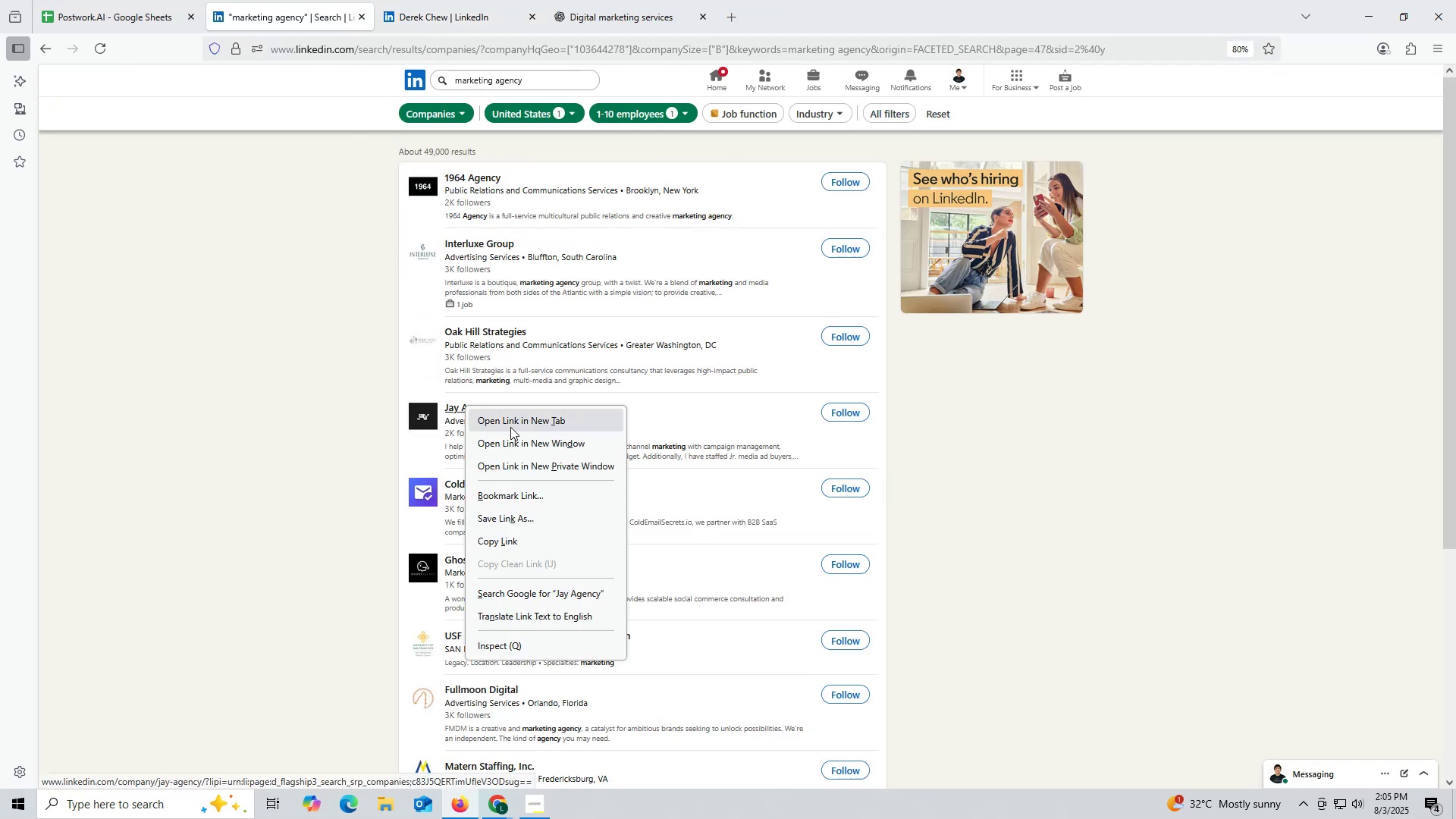 
left_click([510, 425])
 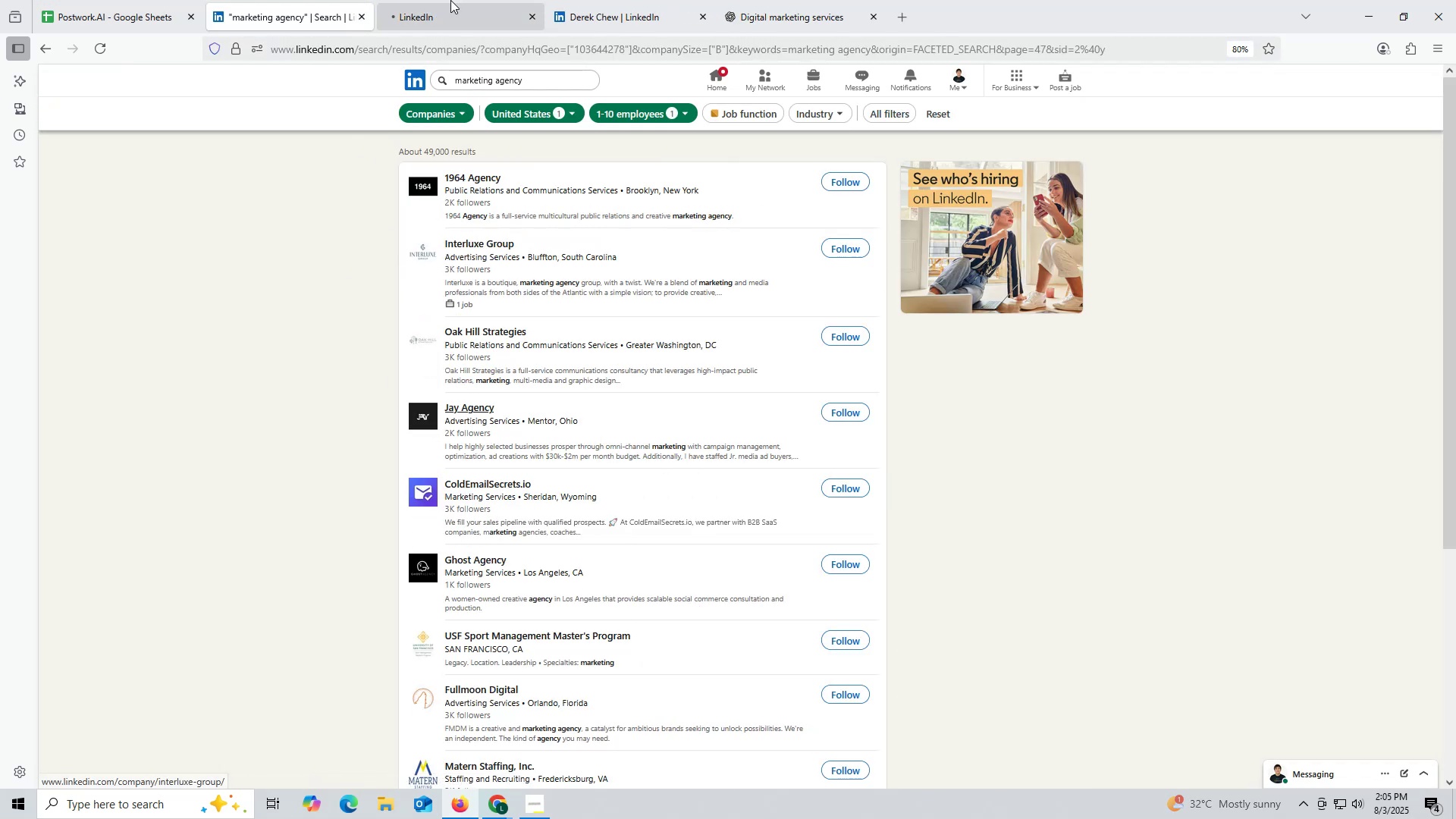 
left_click([442, 22])
 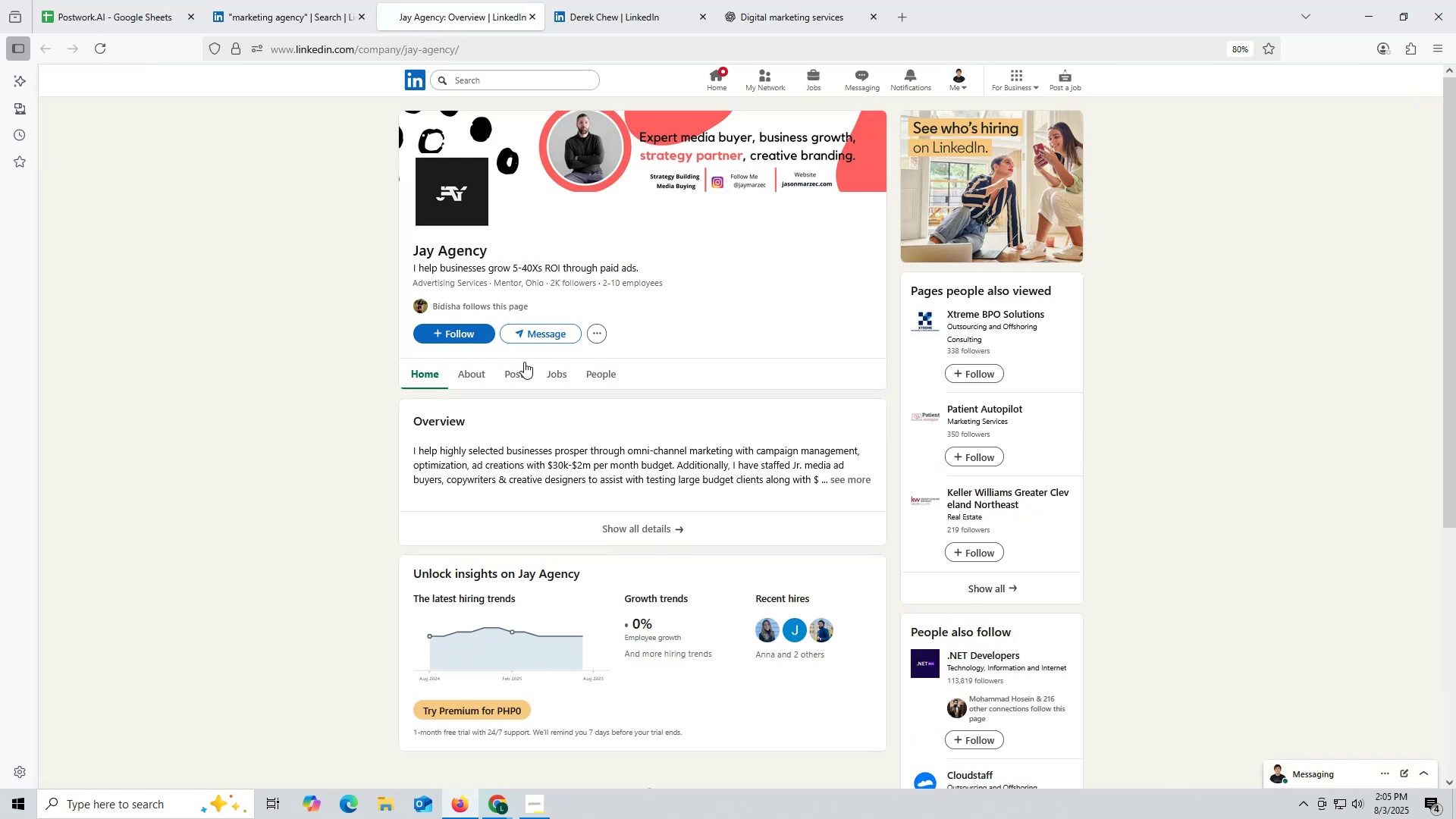 
left_click([522, 372])
 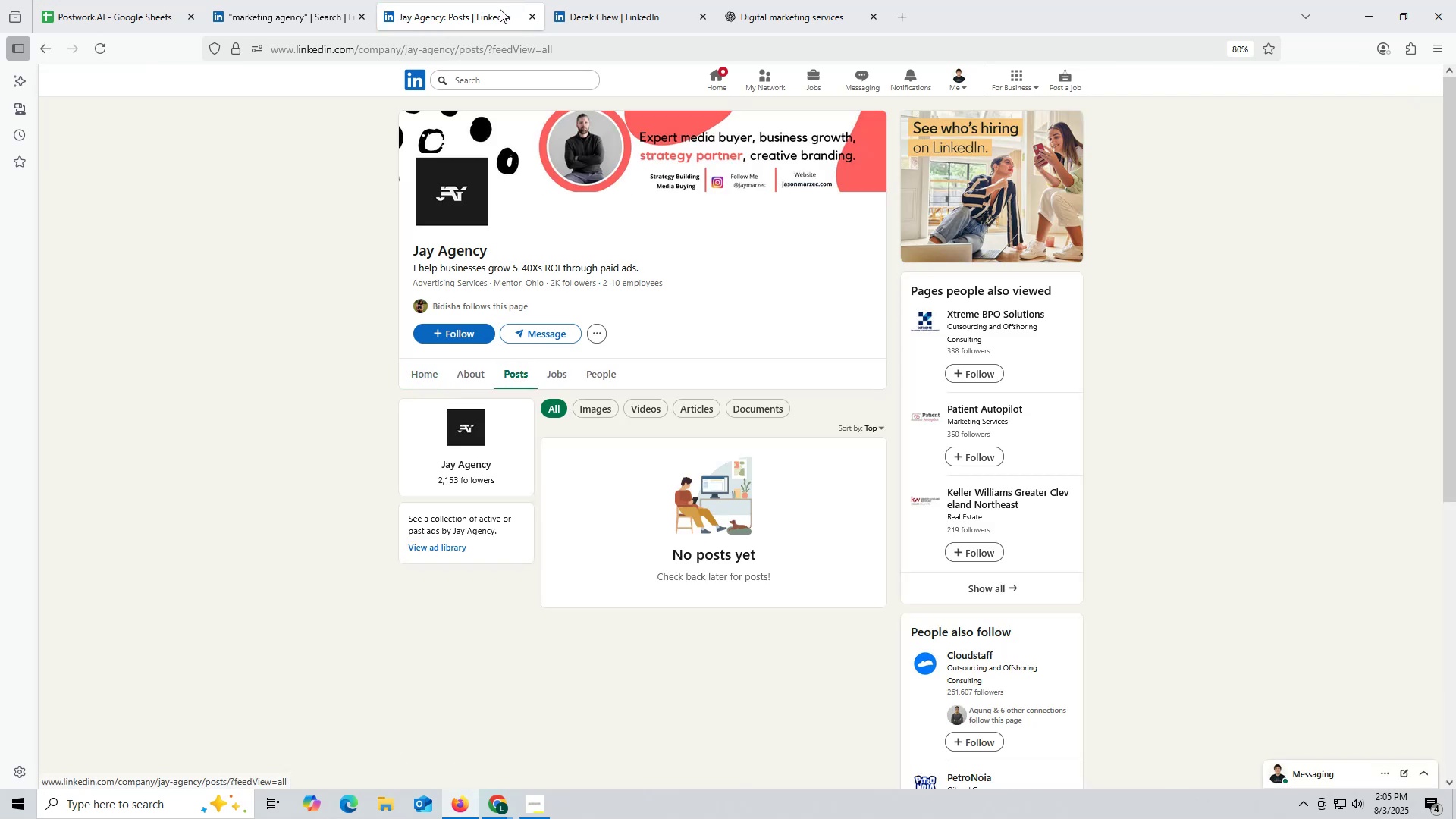 
left_click([532, 17])
 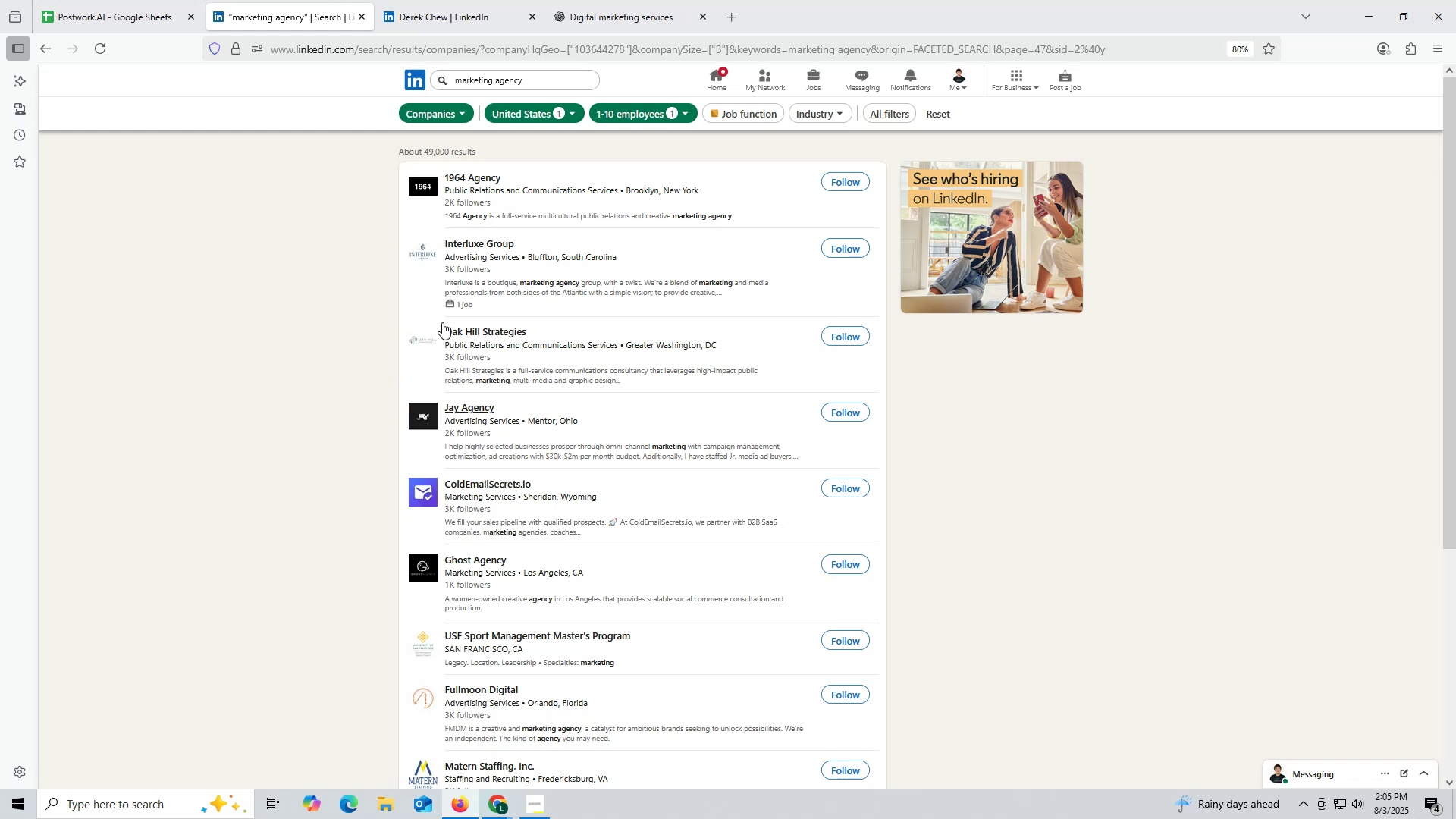 
wait(19.41)
 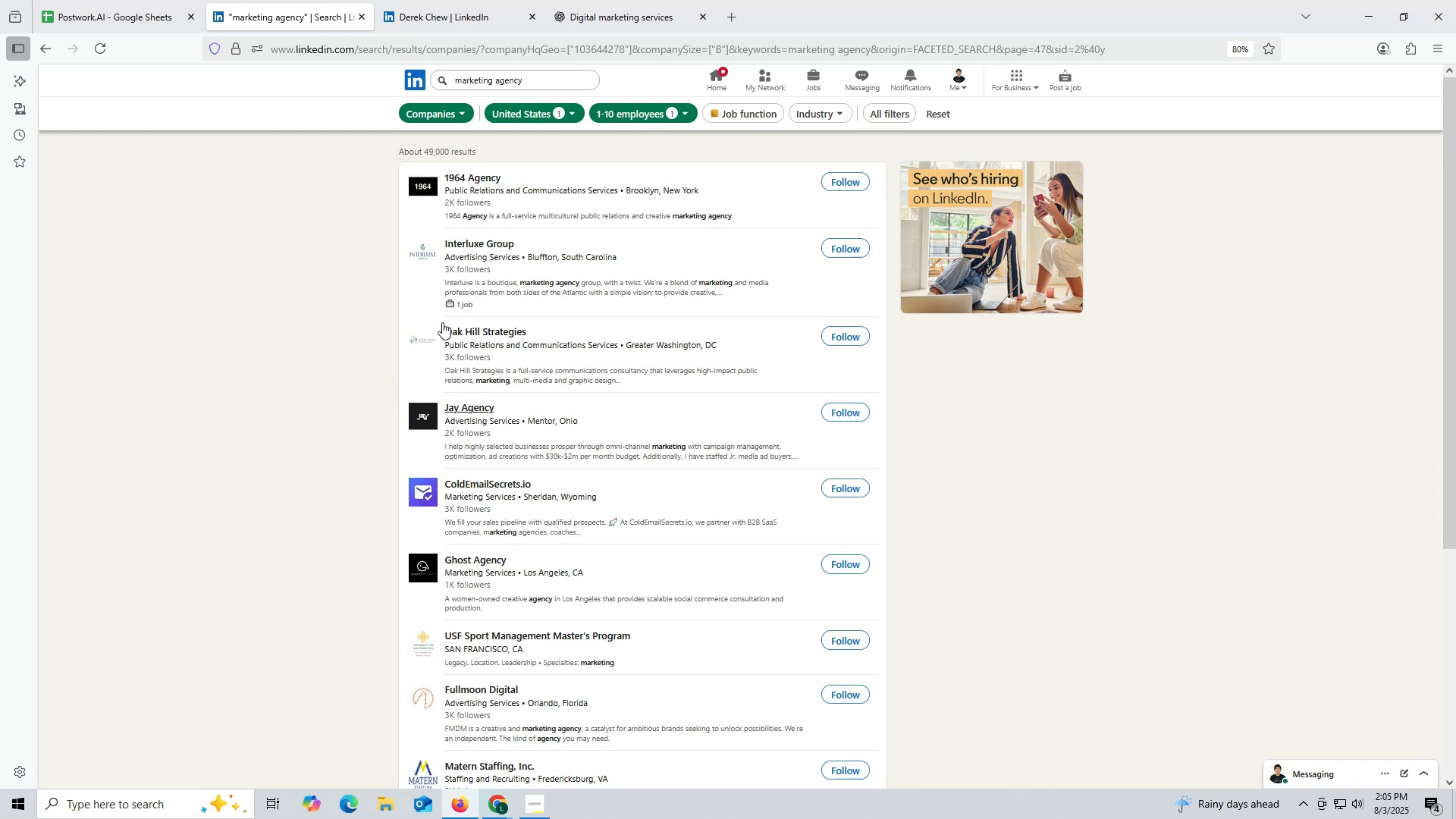 
left_click([470, 14])
 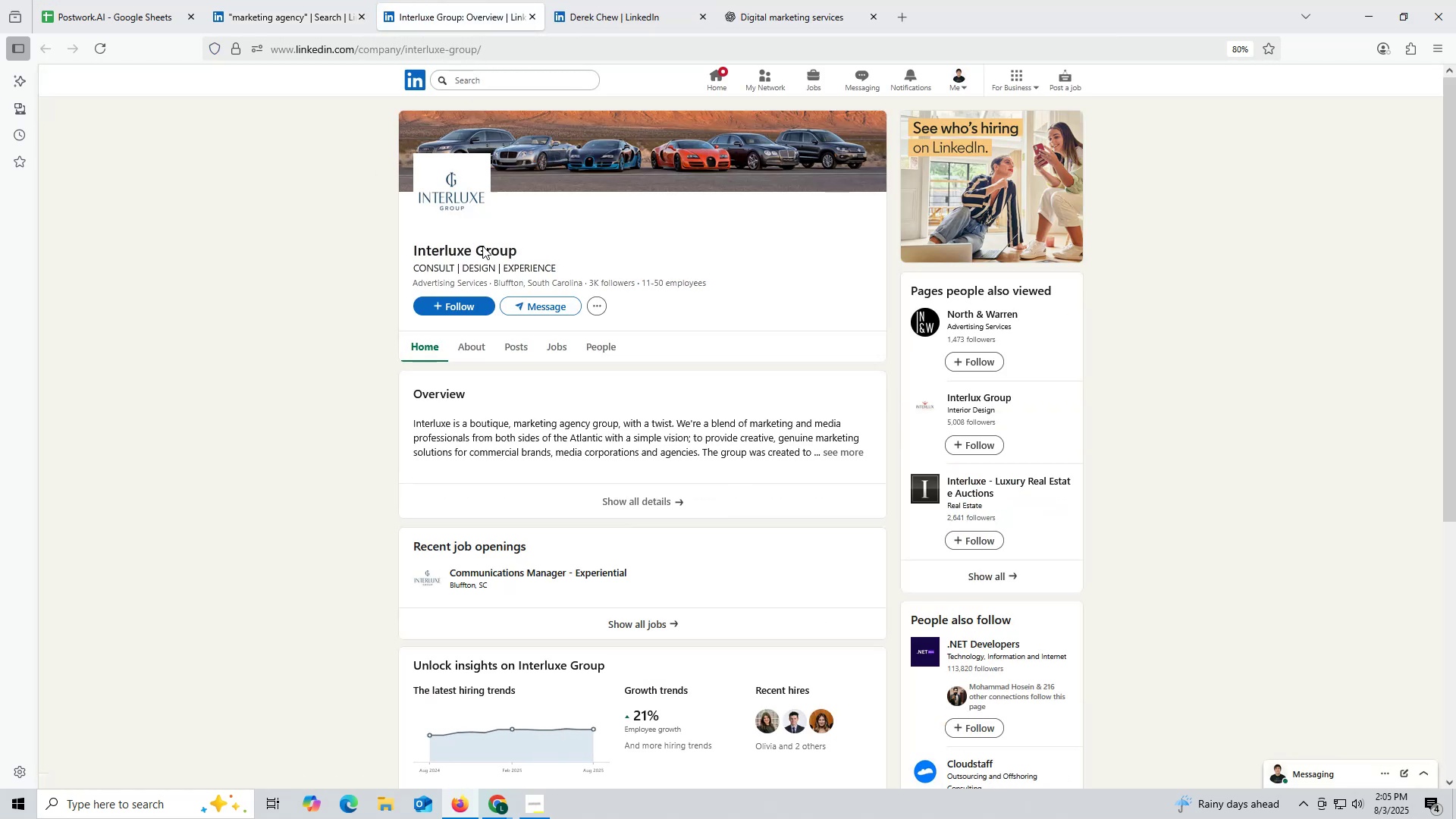 
left_click([512, 340])
 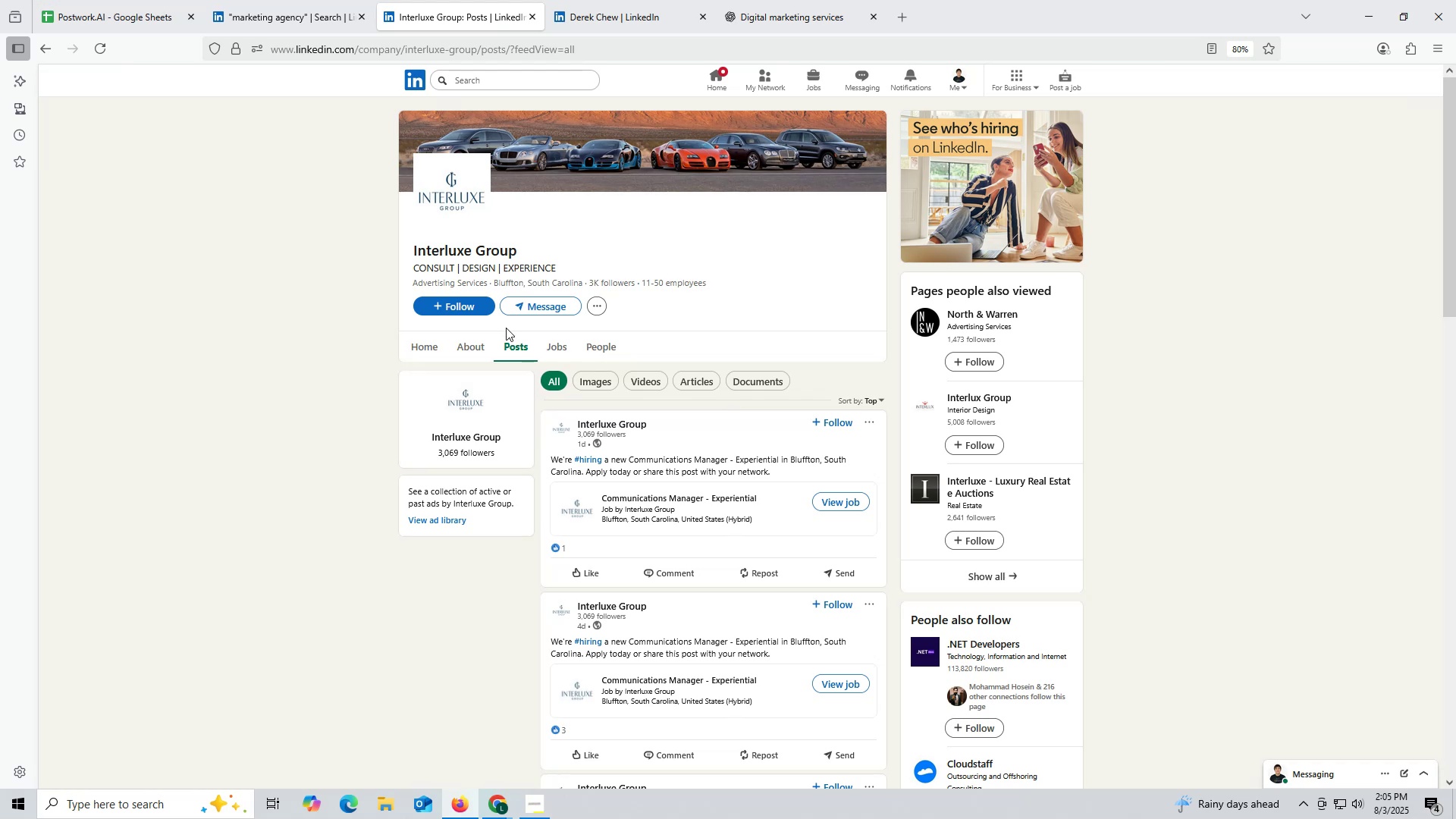 
wait(7.19)
 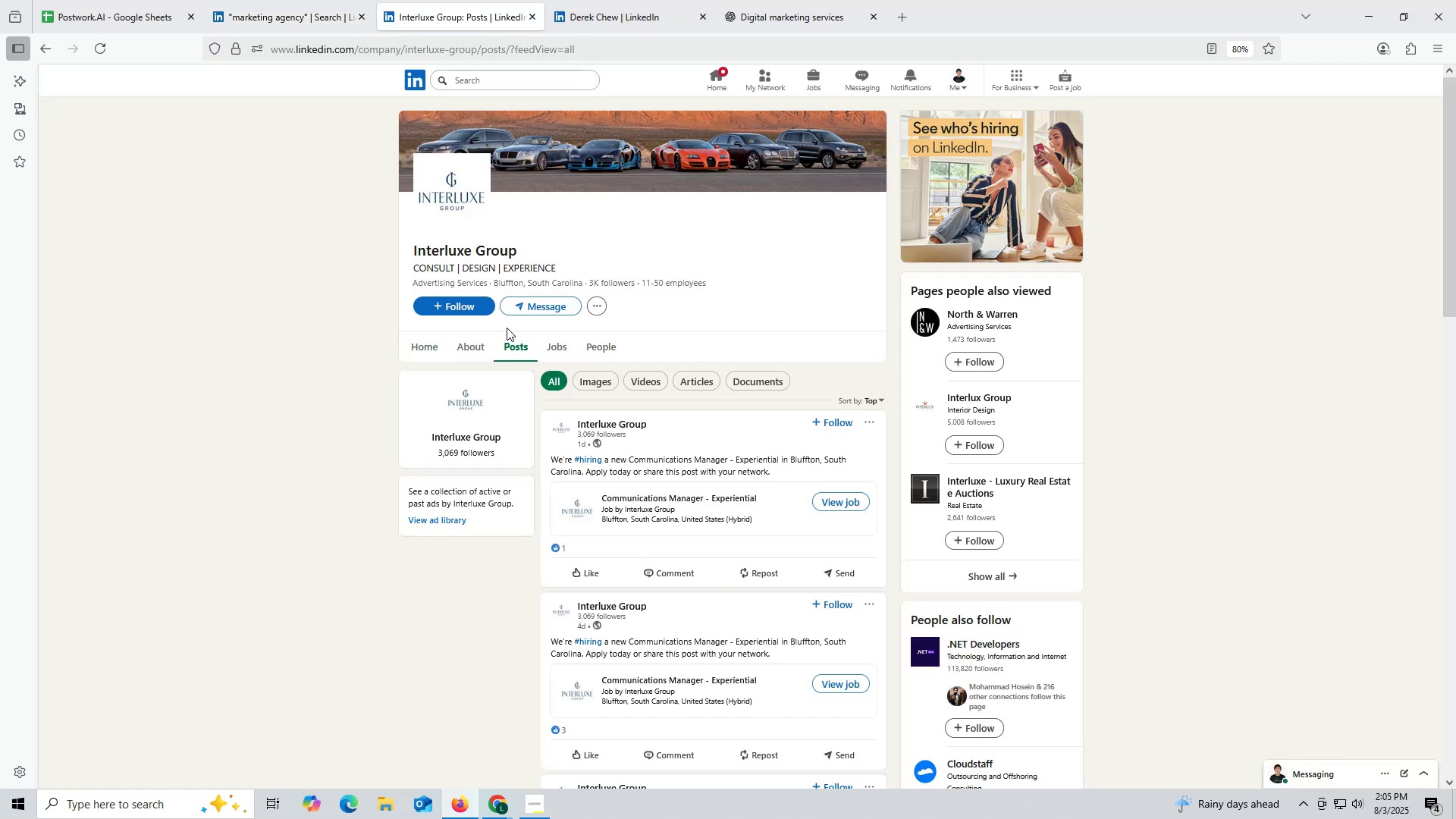 
left_click([484, 340])
 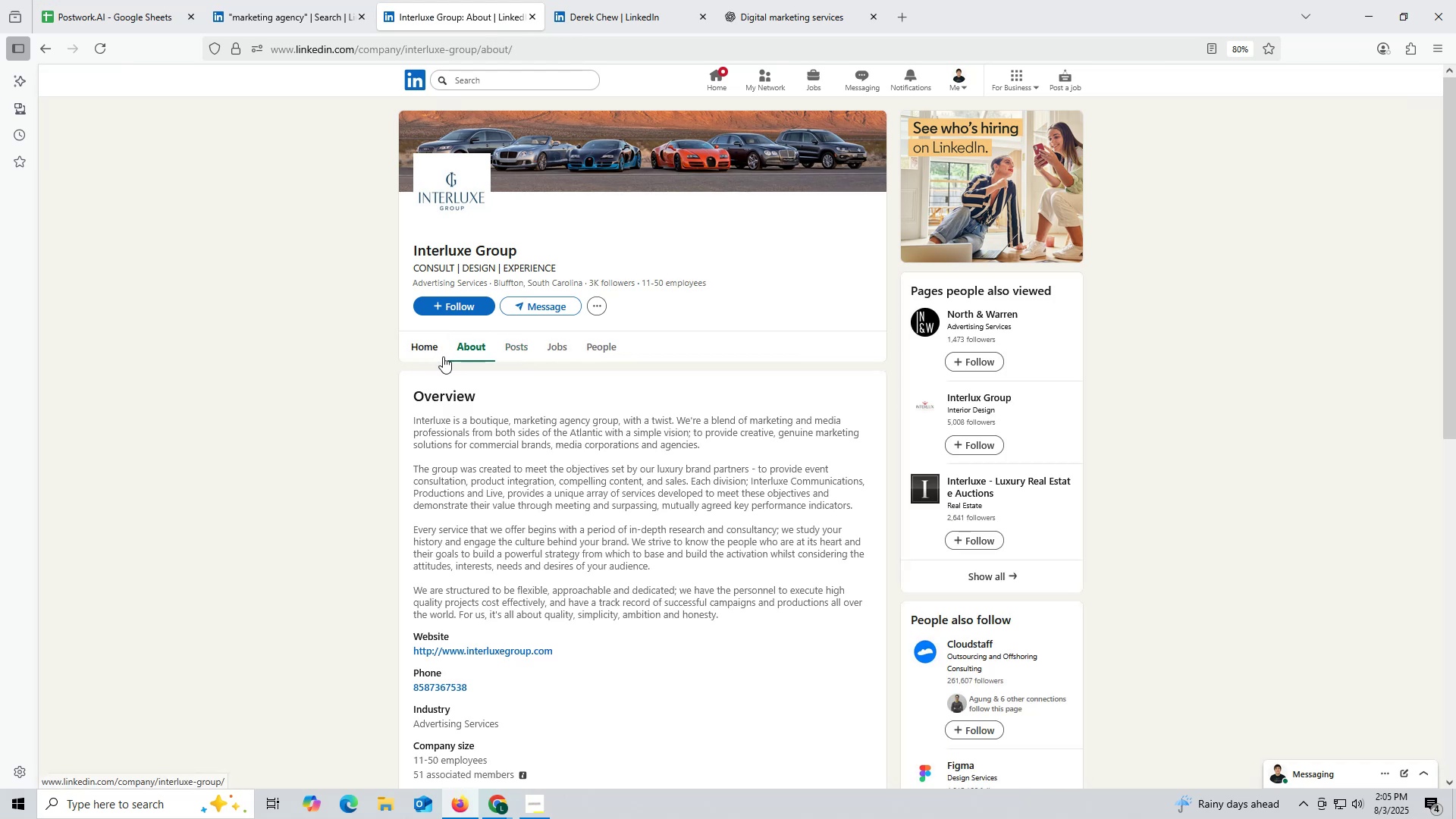 
scroll: coordinate [437, 497], scroll_direction: down, amount: 2.0
 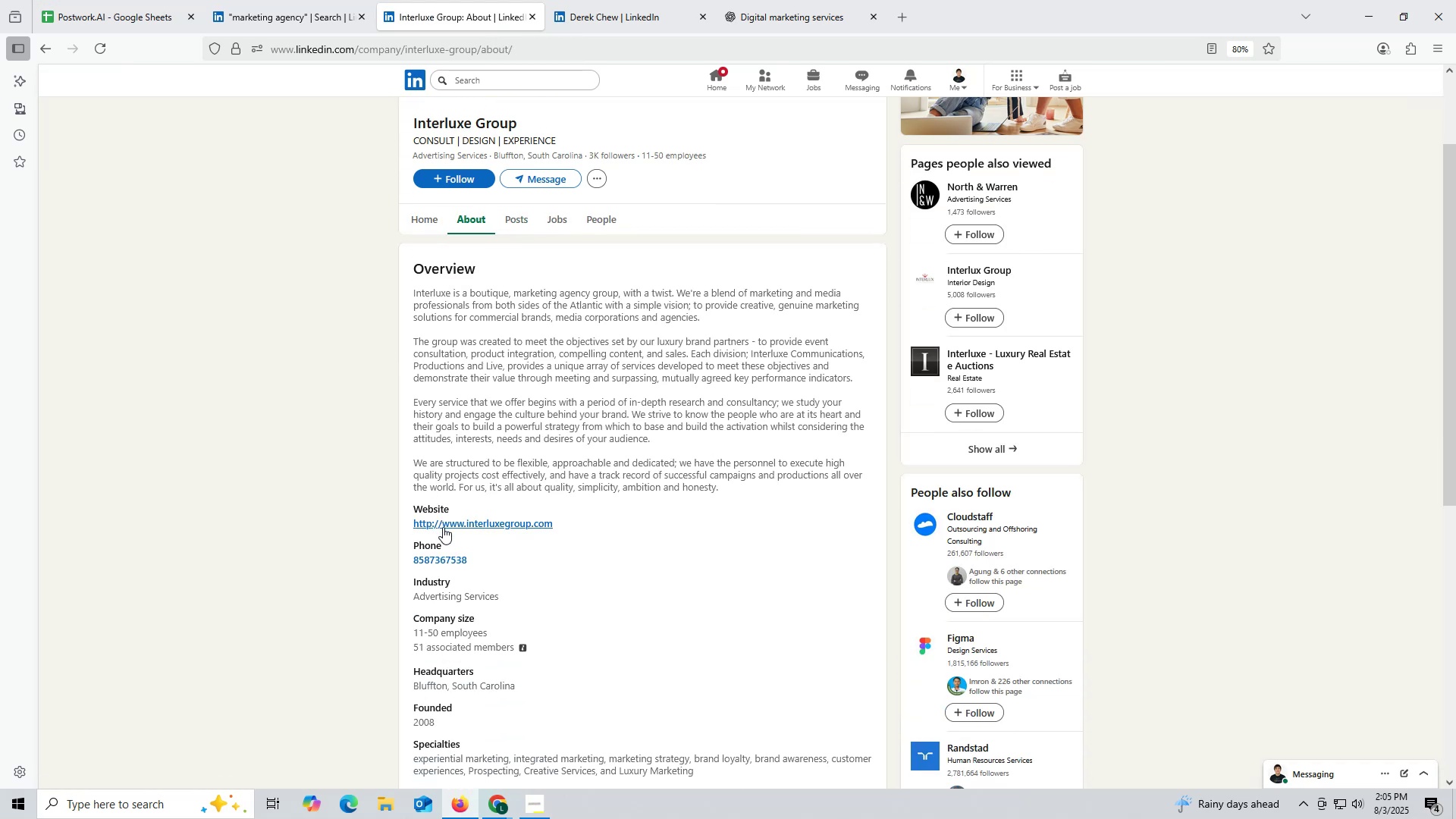 
right_click([443, 527])
 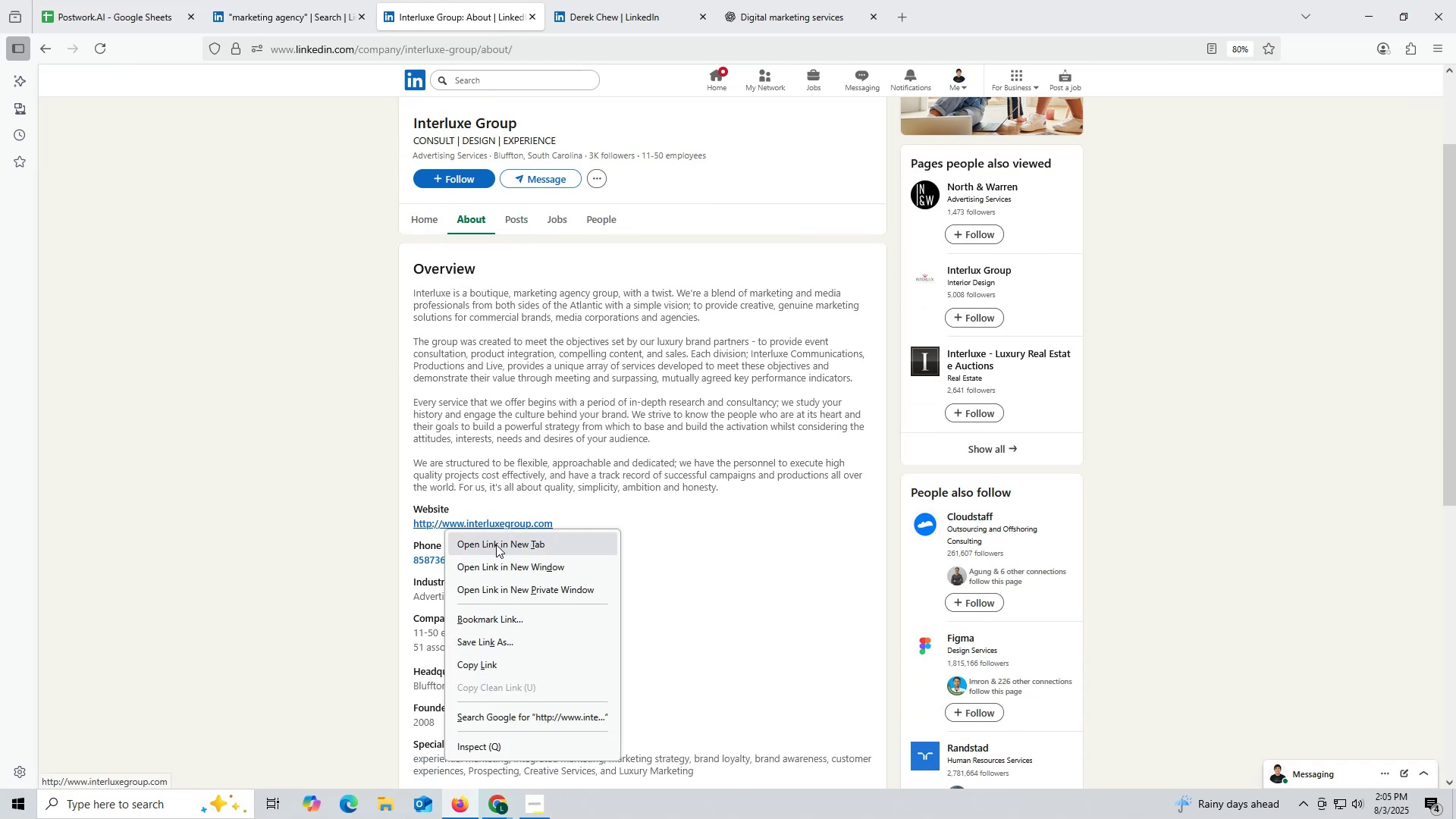 
left_click([496, 544])
 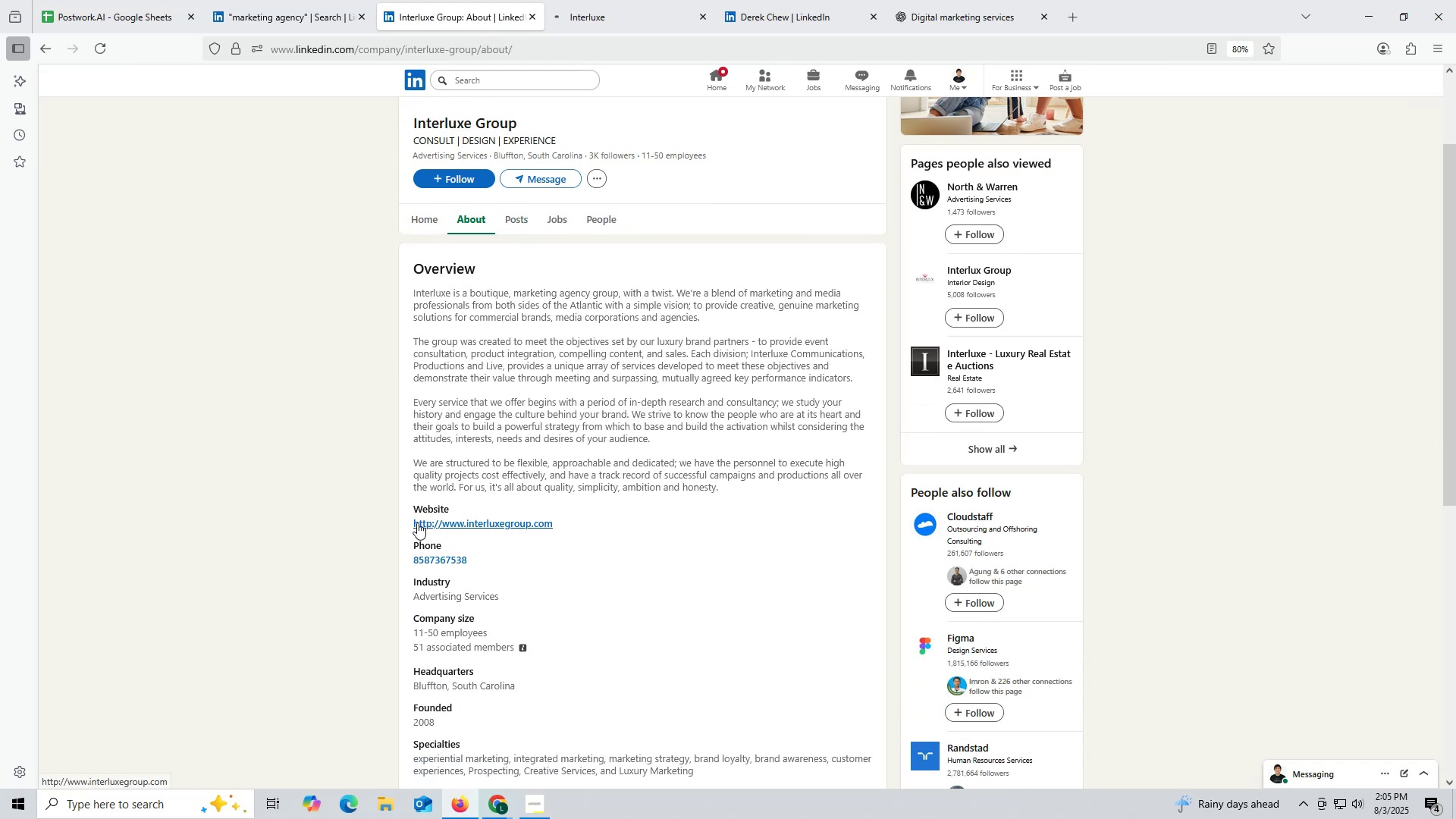 
left_click_drag(start_coordinate=[411, 522], to_coordinate=[581, 522])
 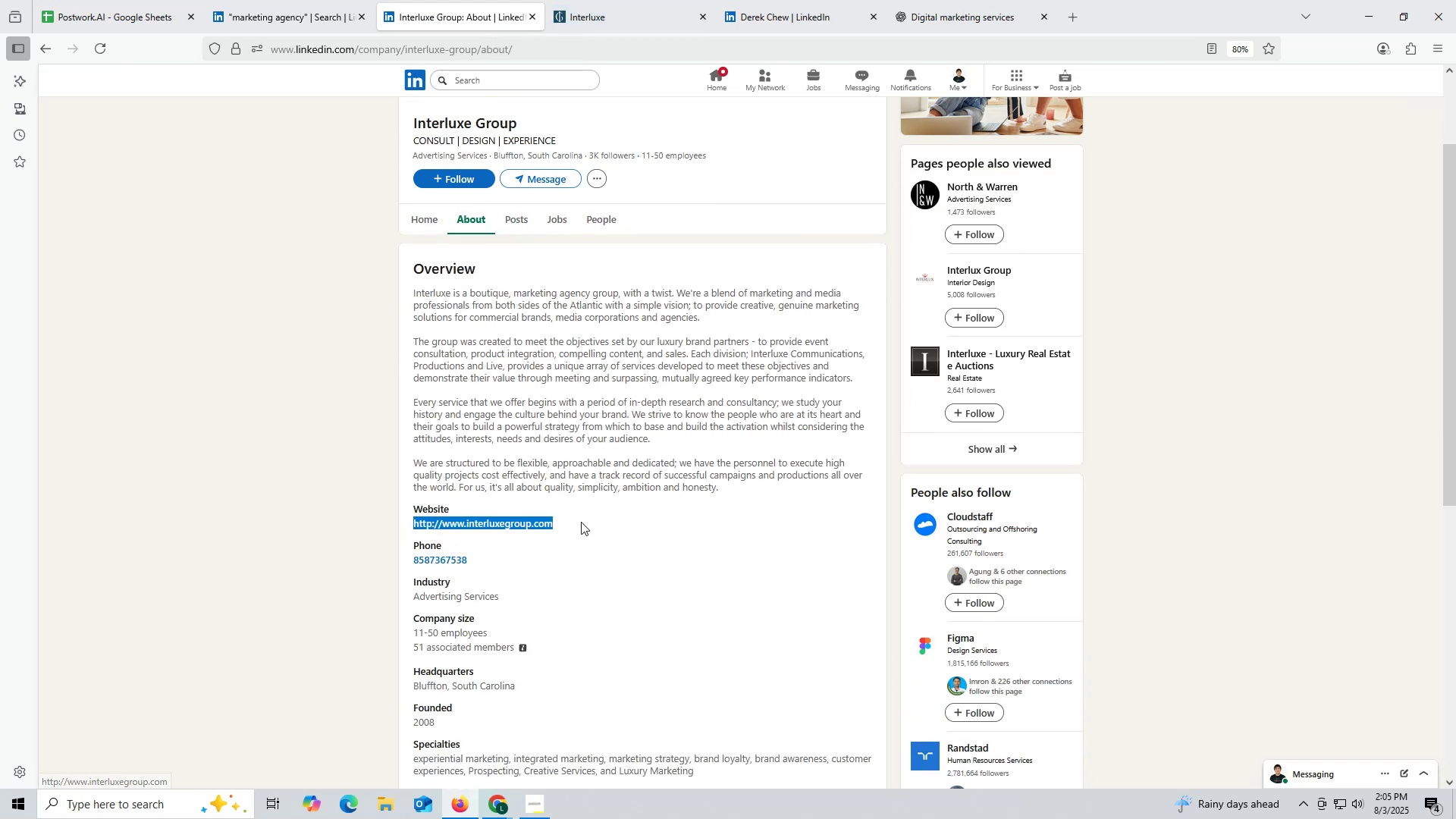 
key(Control+ControlLeft)
 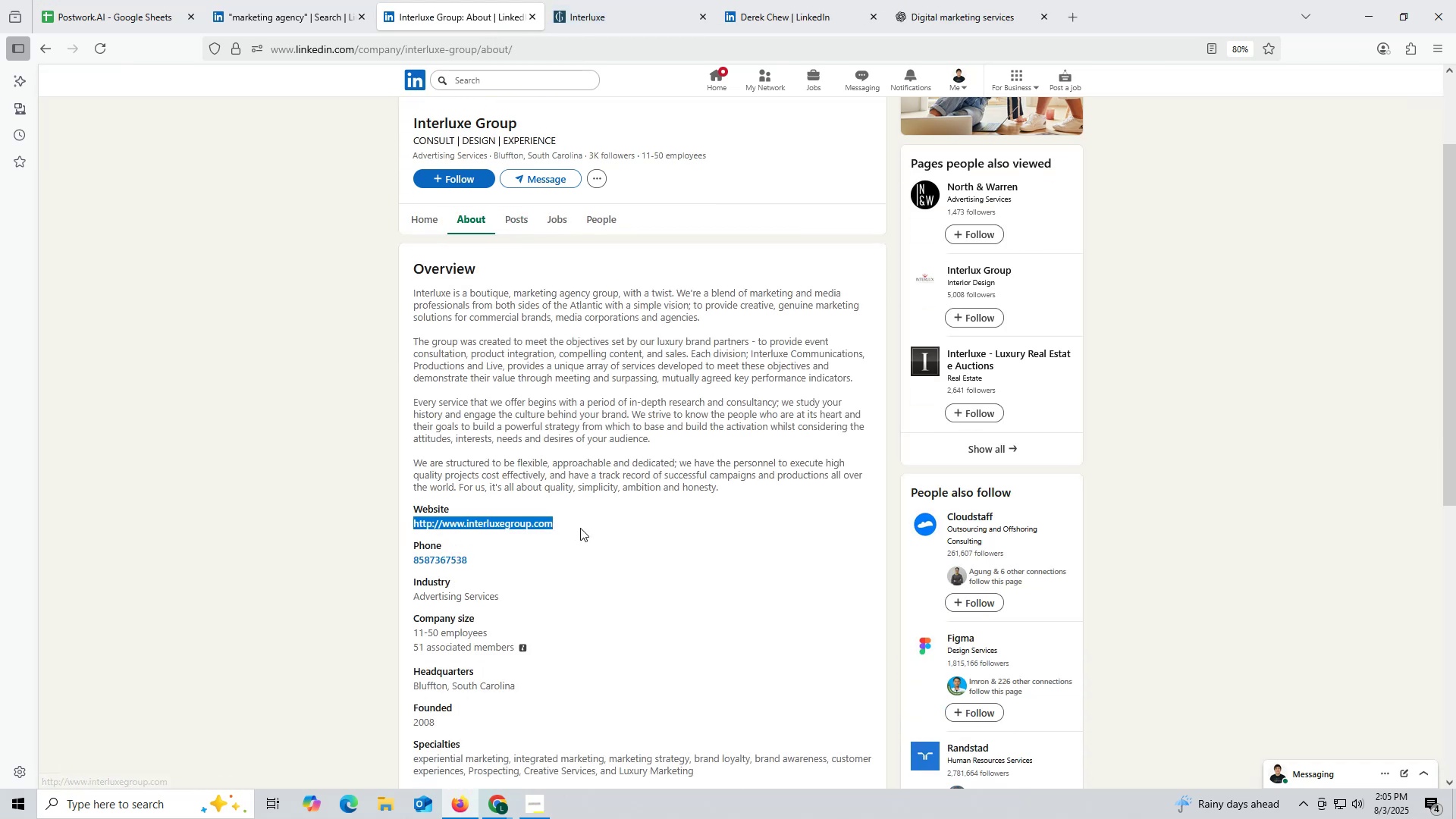 
key(Control+C)
 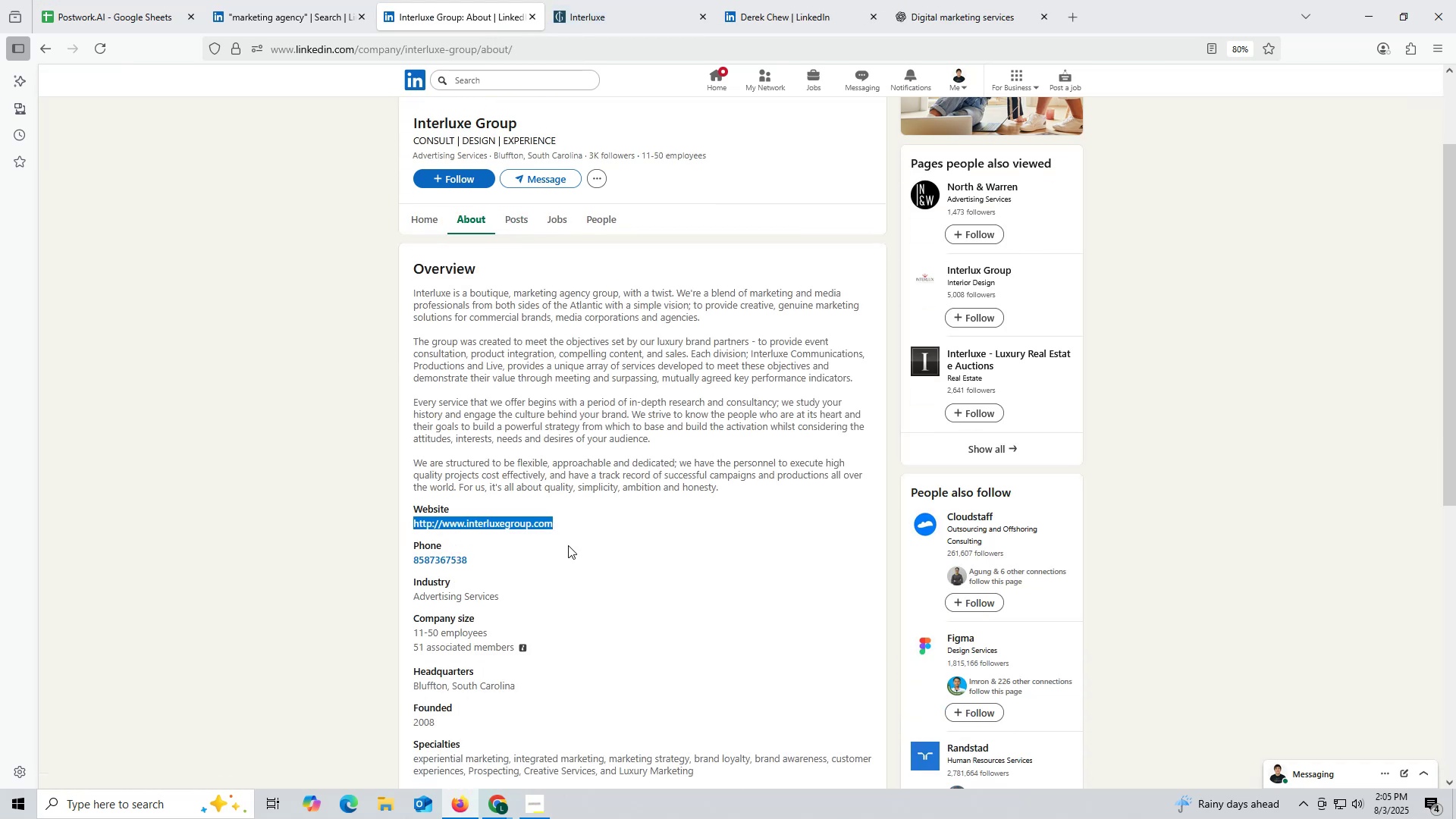 
key(Control+ControlLeft)
 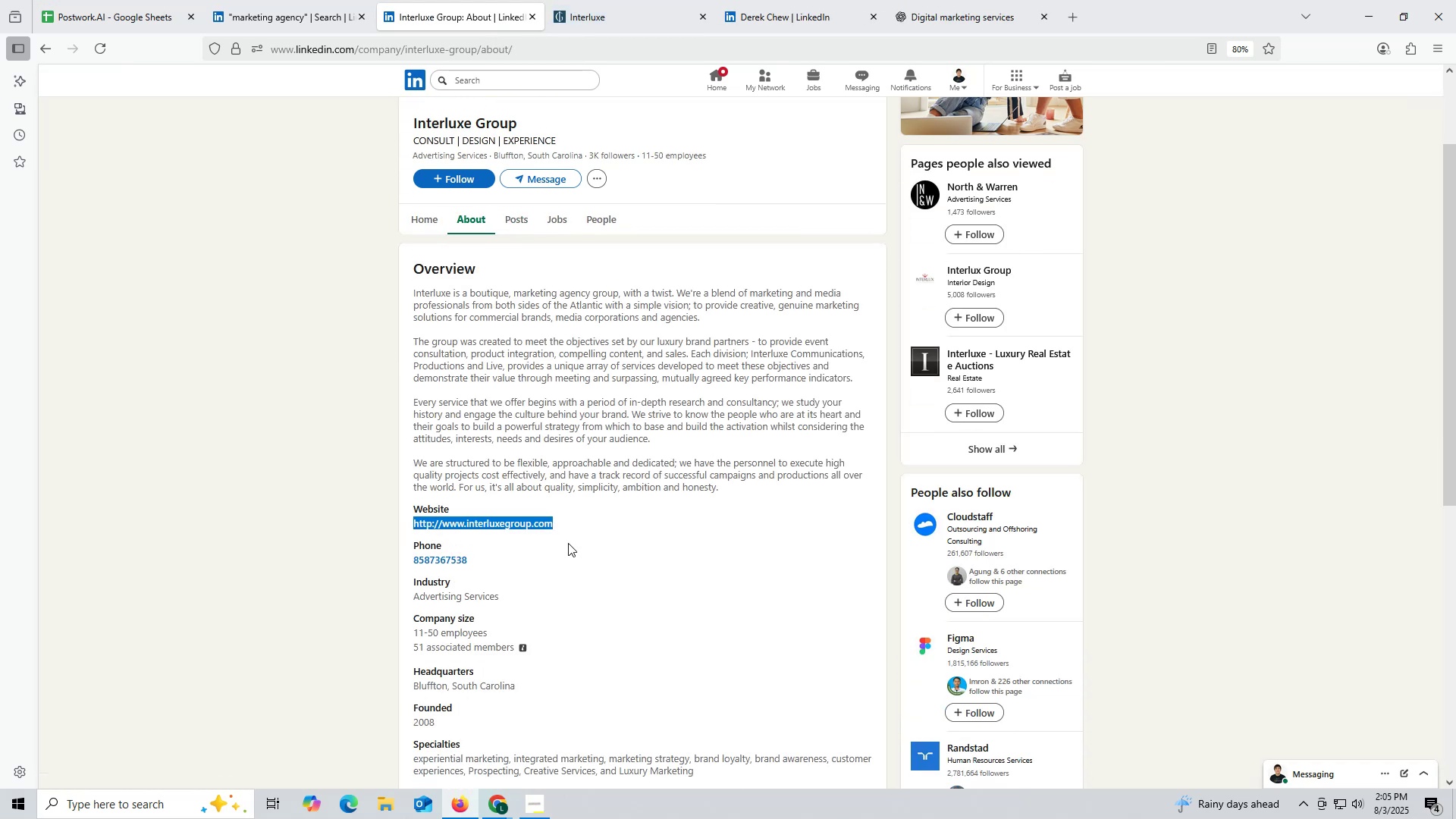 
key(Control+C)
 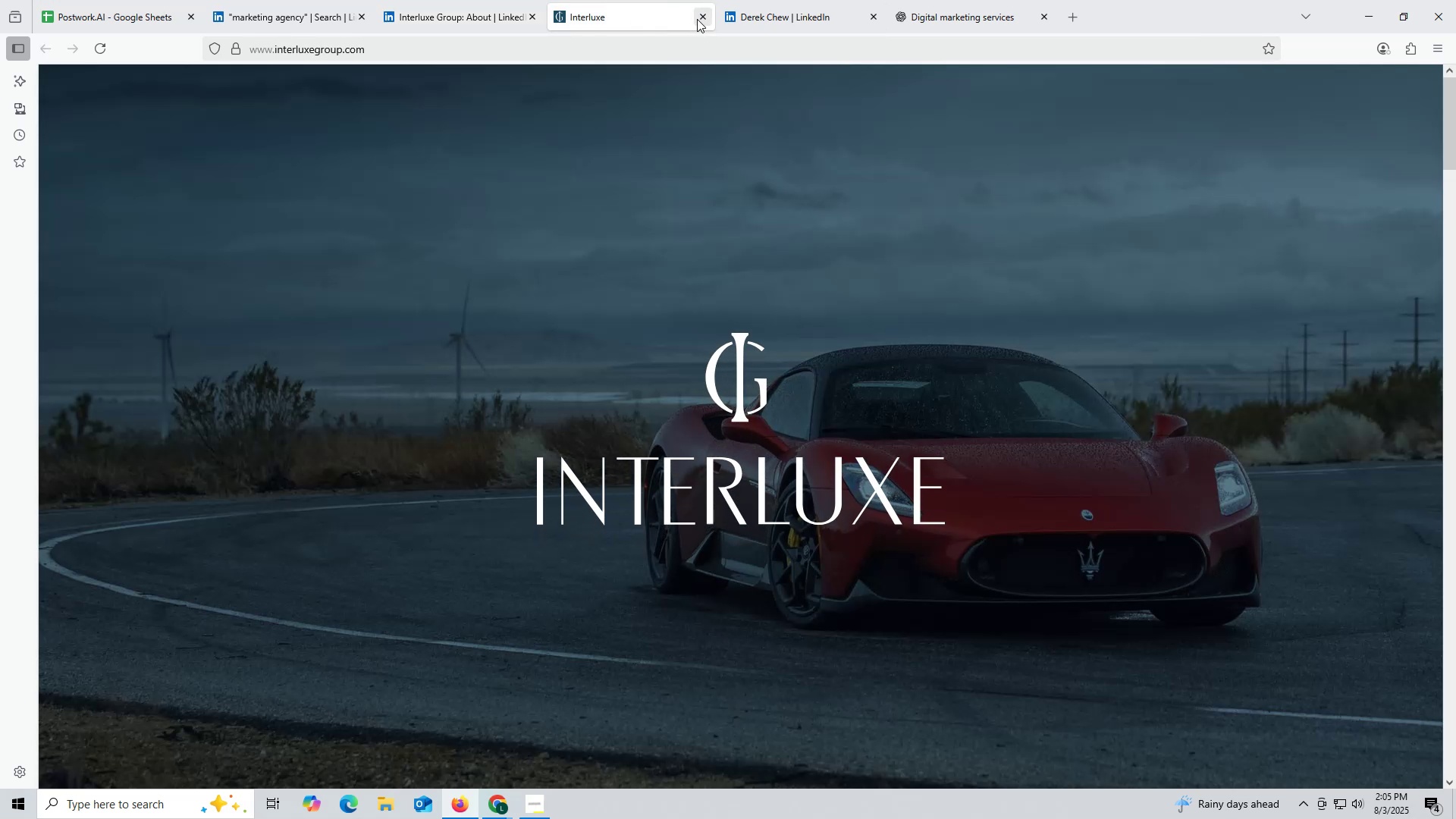 
left_click([704, 14])
 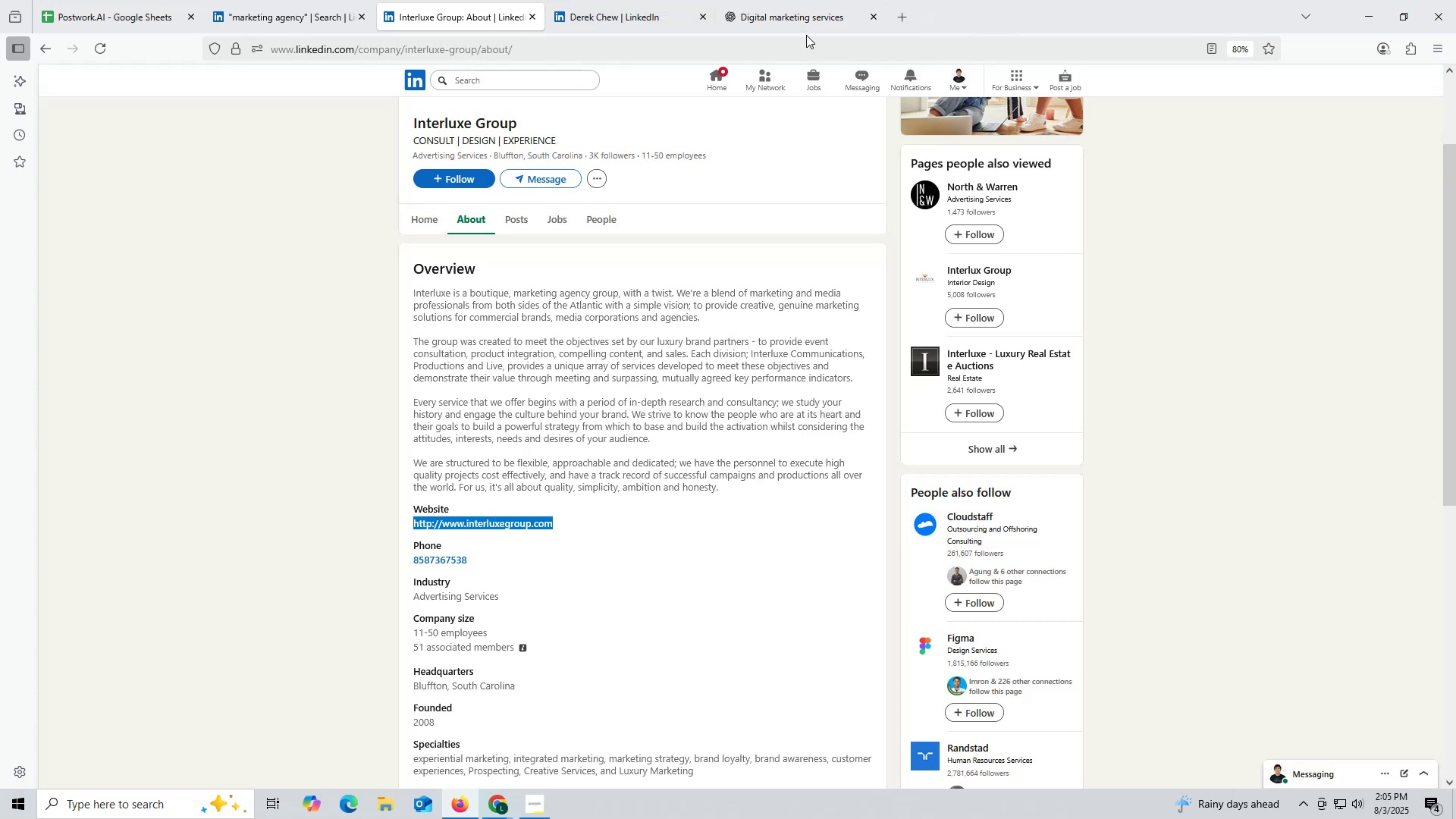 
left_click([805, 24])
 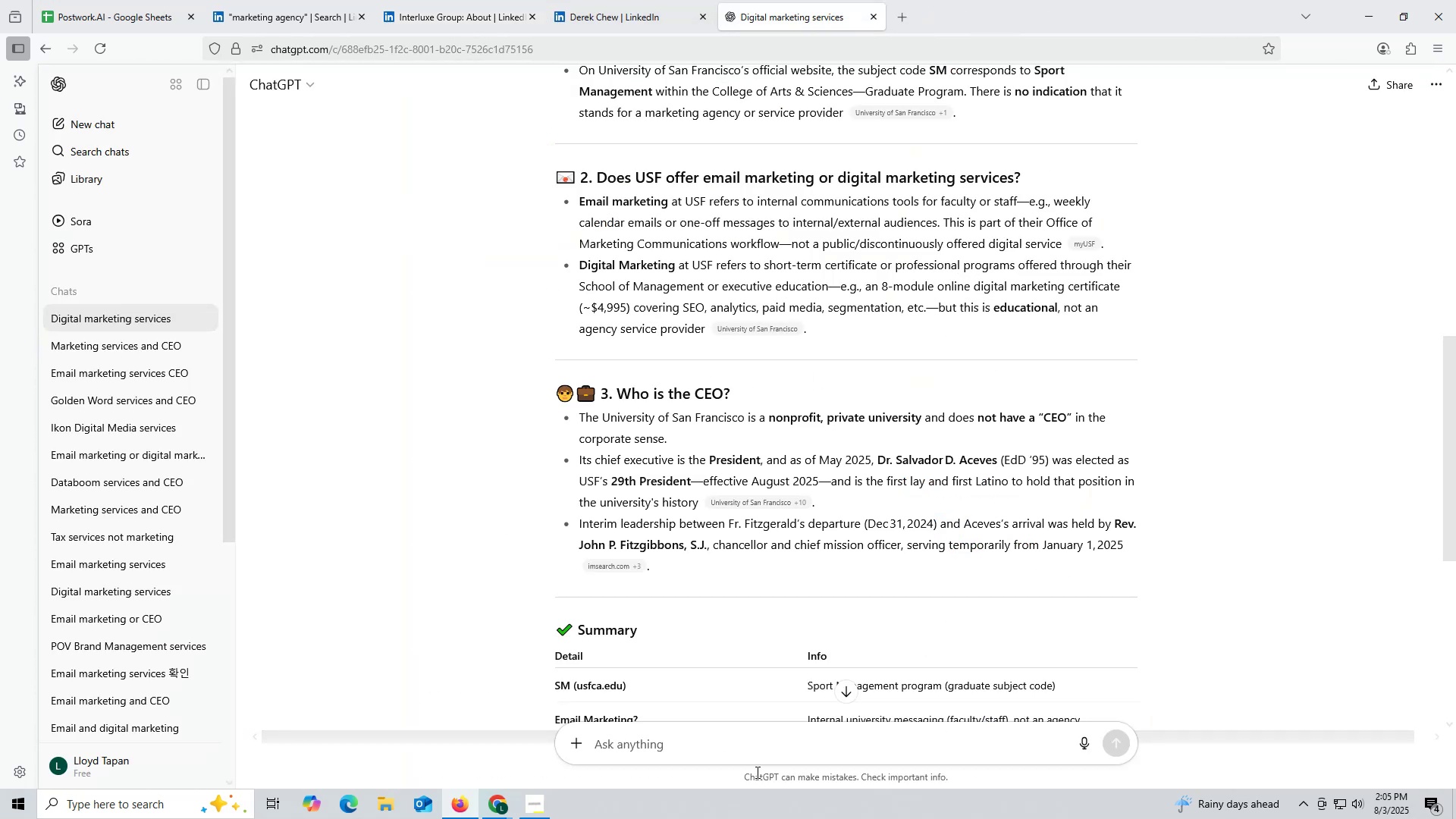 
left_click([760, 742])
 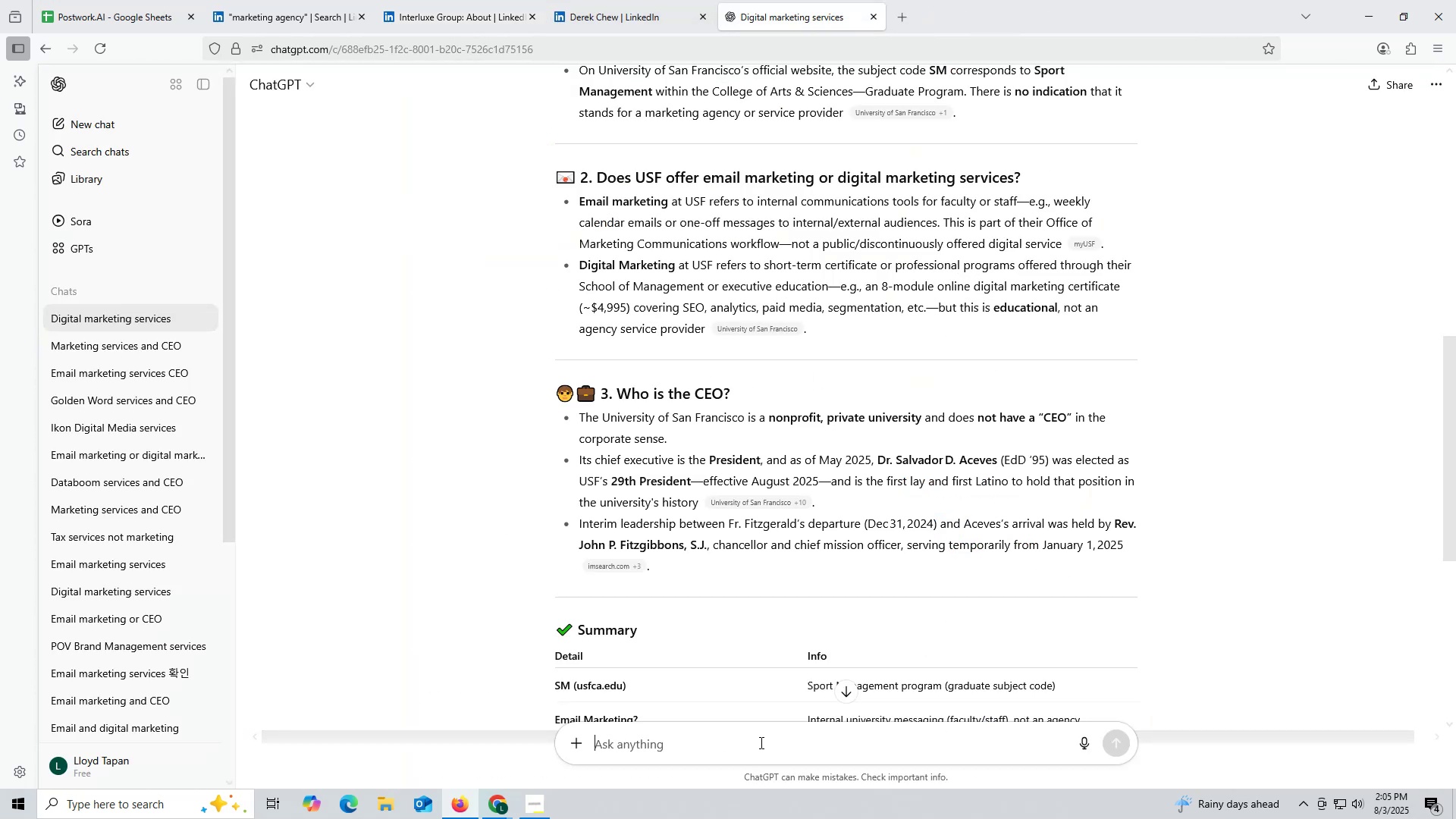 
key(Control+ControlLeft)
 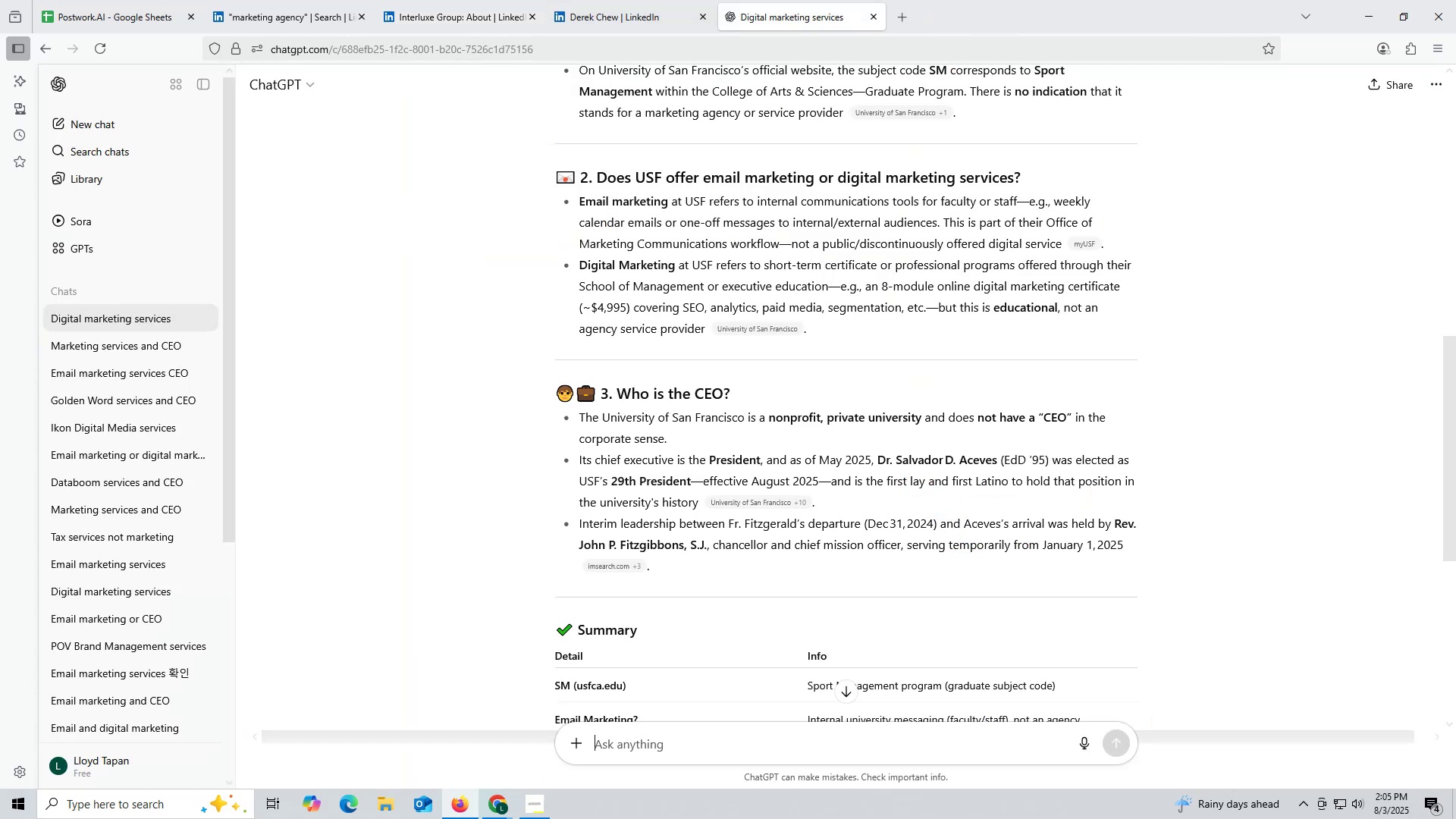 
key(Control+V)
 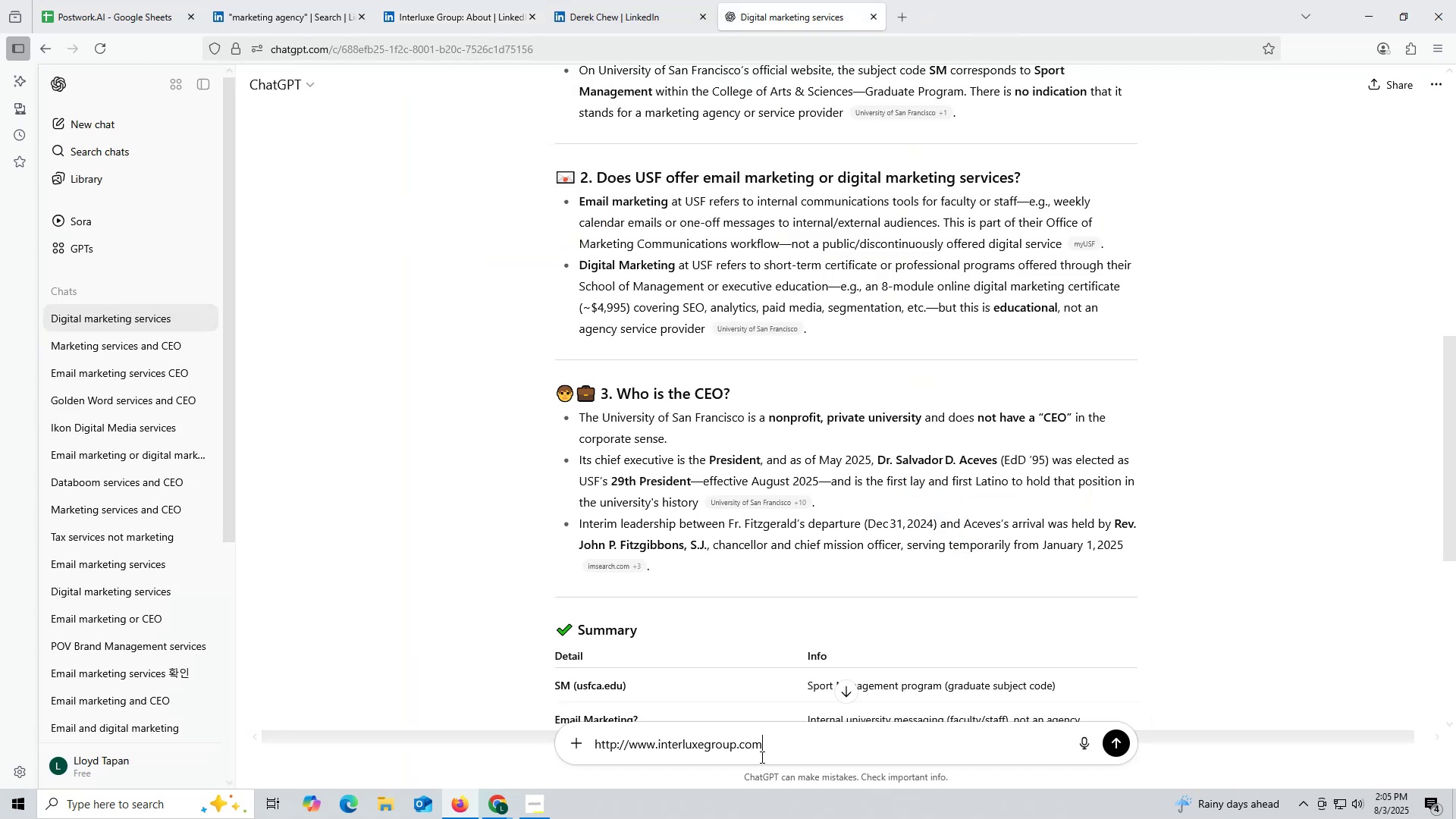 
key(Space)
 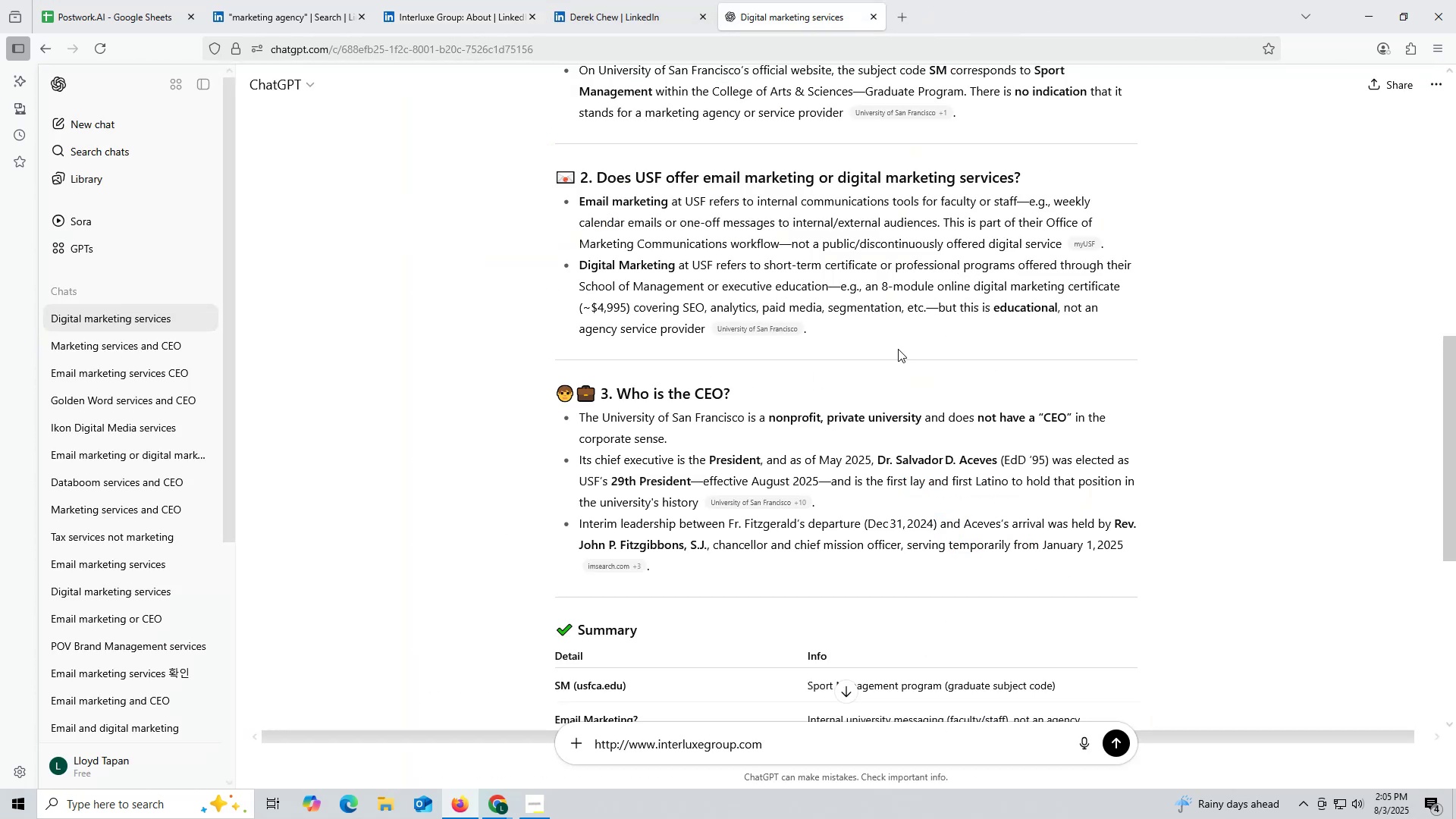 
scroll: coordinate [936, 311], scroll_direction: up, amount: 3.0
 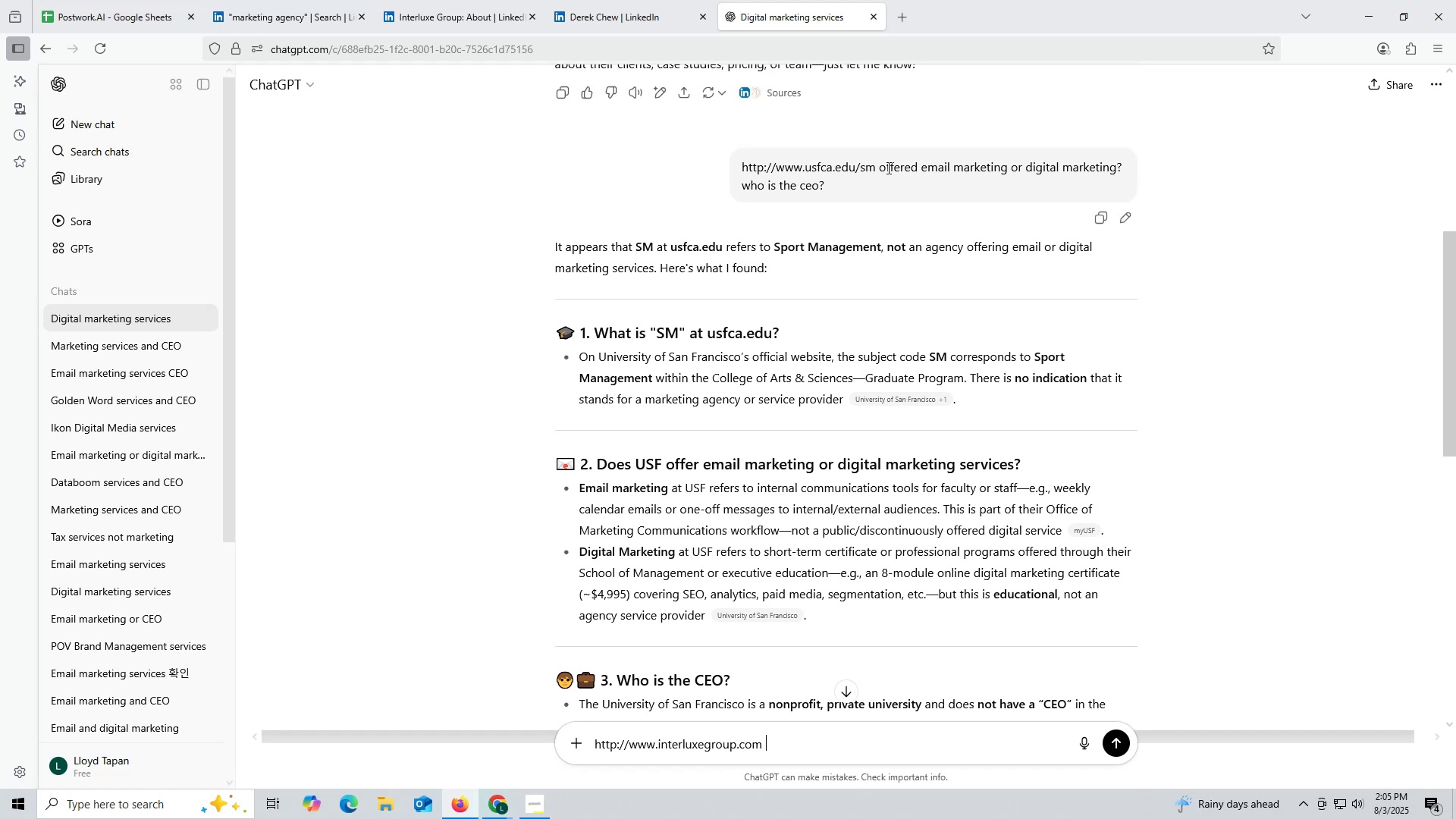 
left_click_drag(start_coordinate=[880, 165], to_coordinate=[898, 184])
 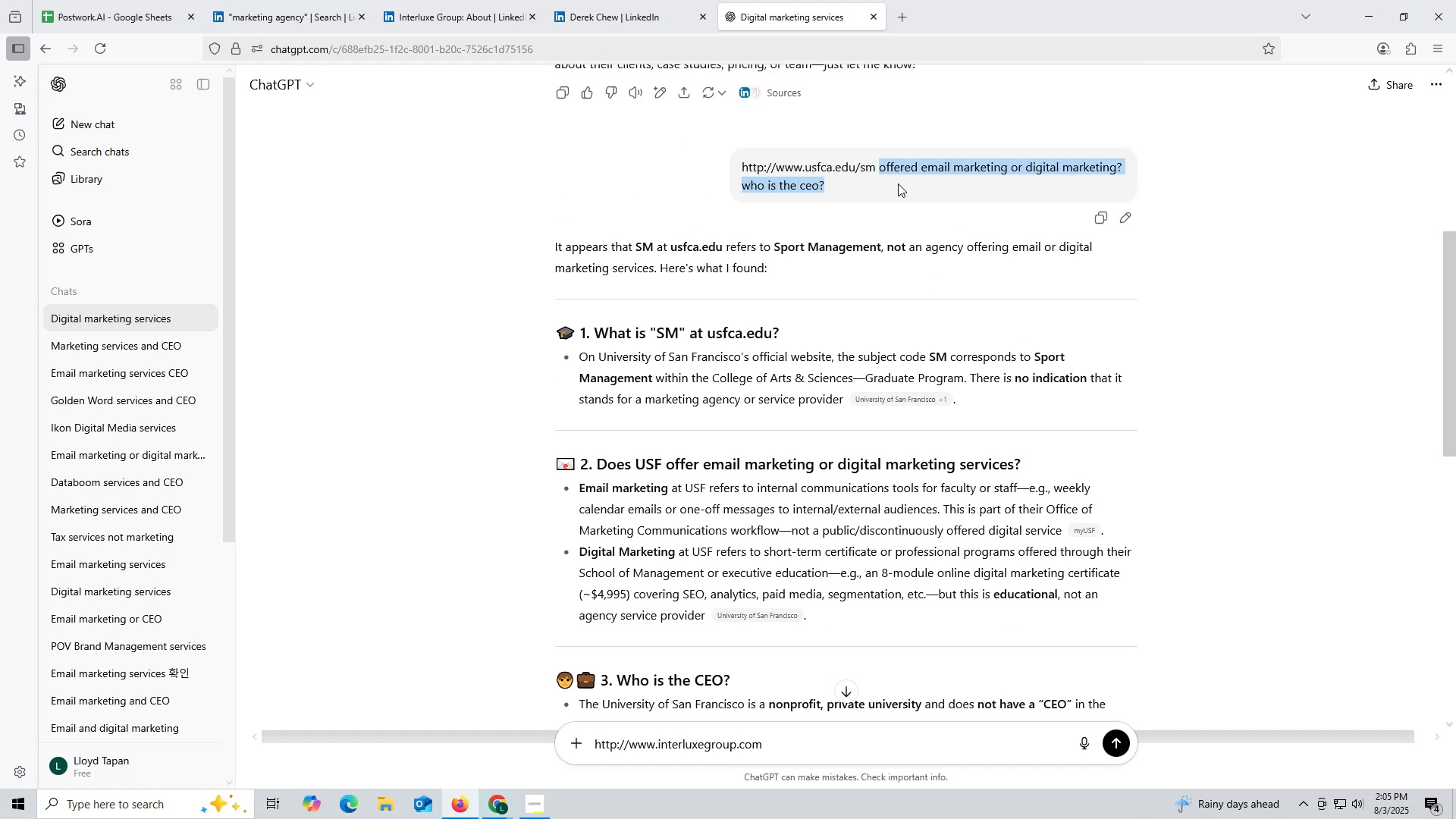 
key(Control+ControlLeft)
 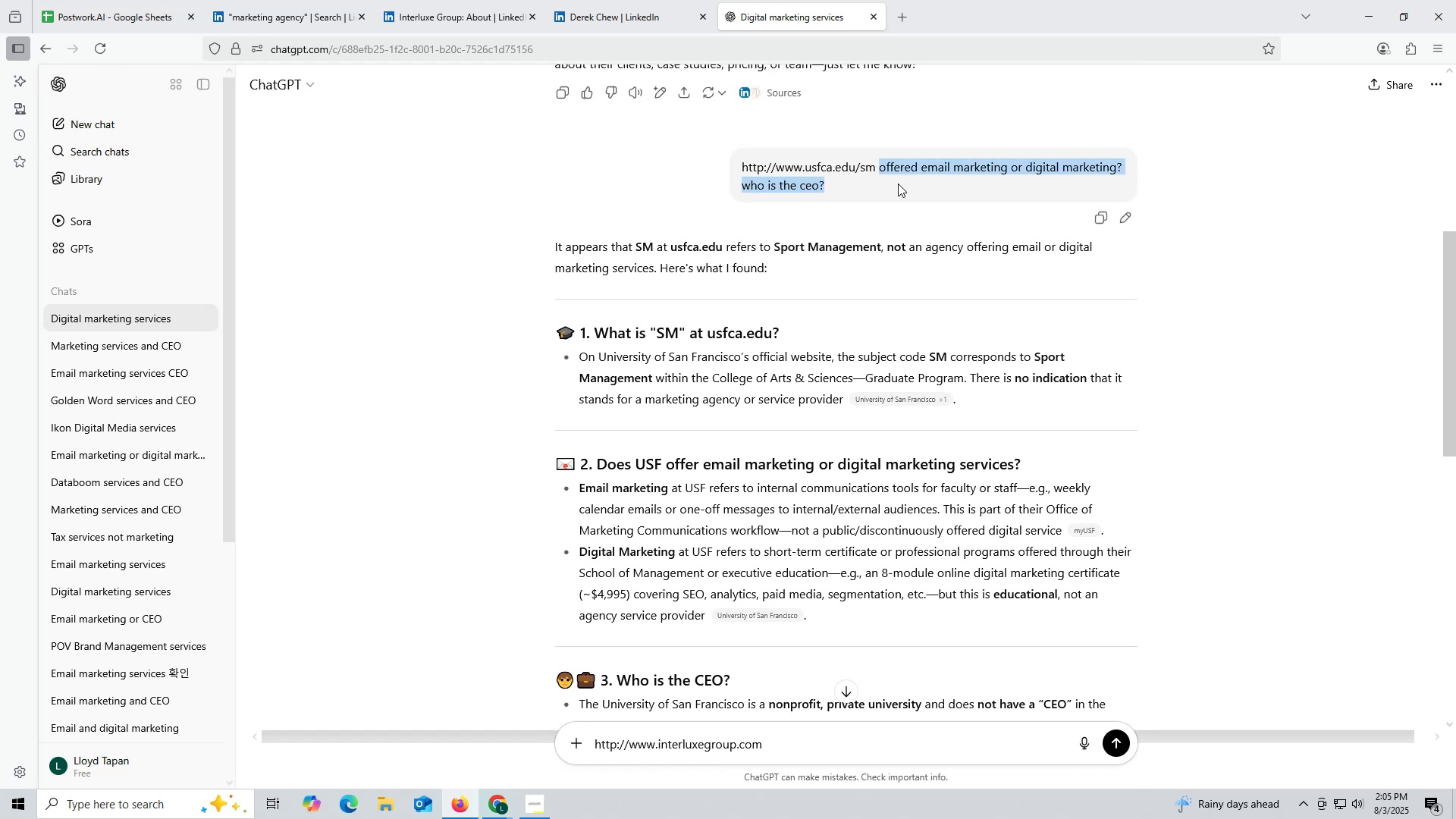 
key(Control+C)
 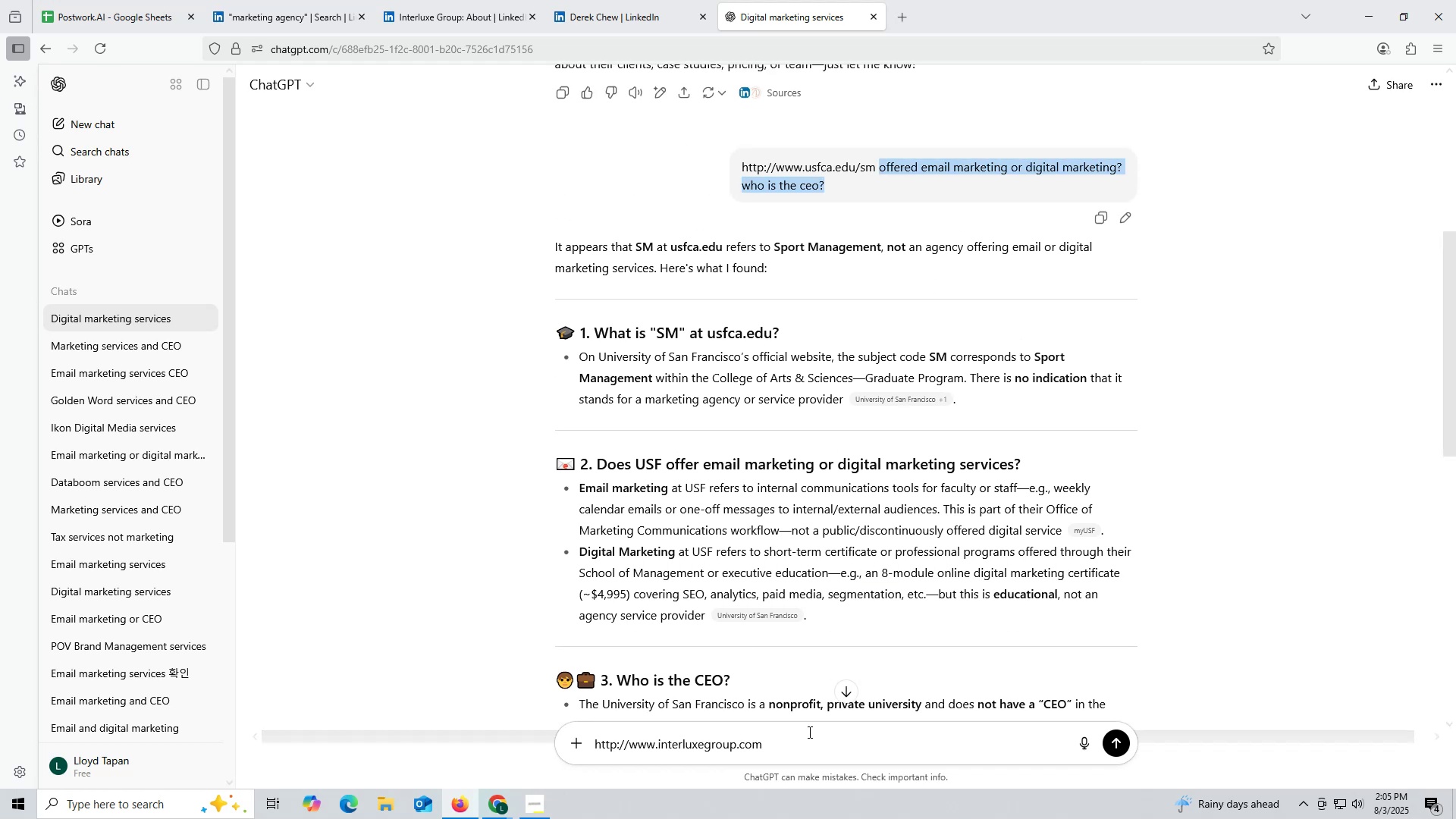 
key(Control+ControlLeft)
 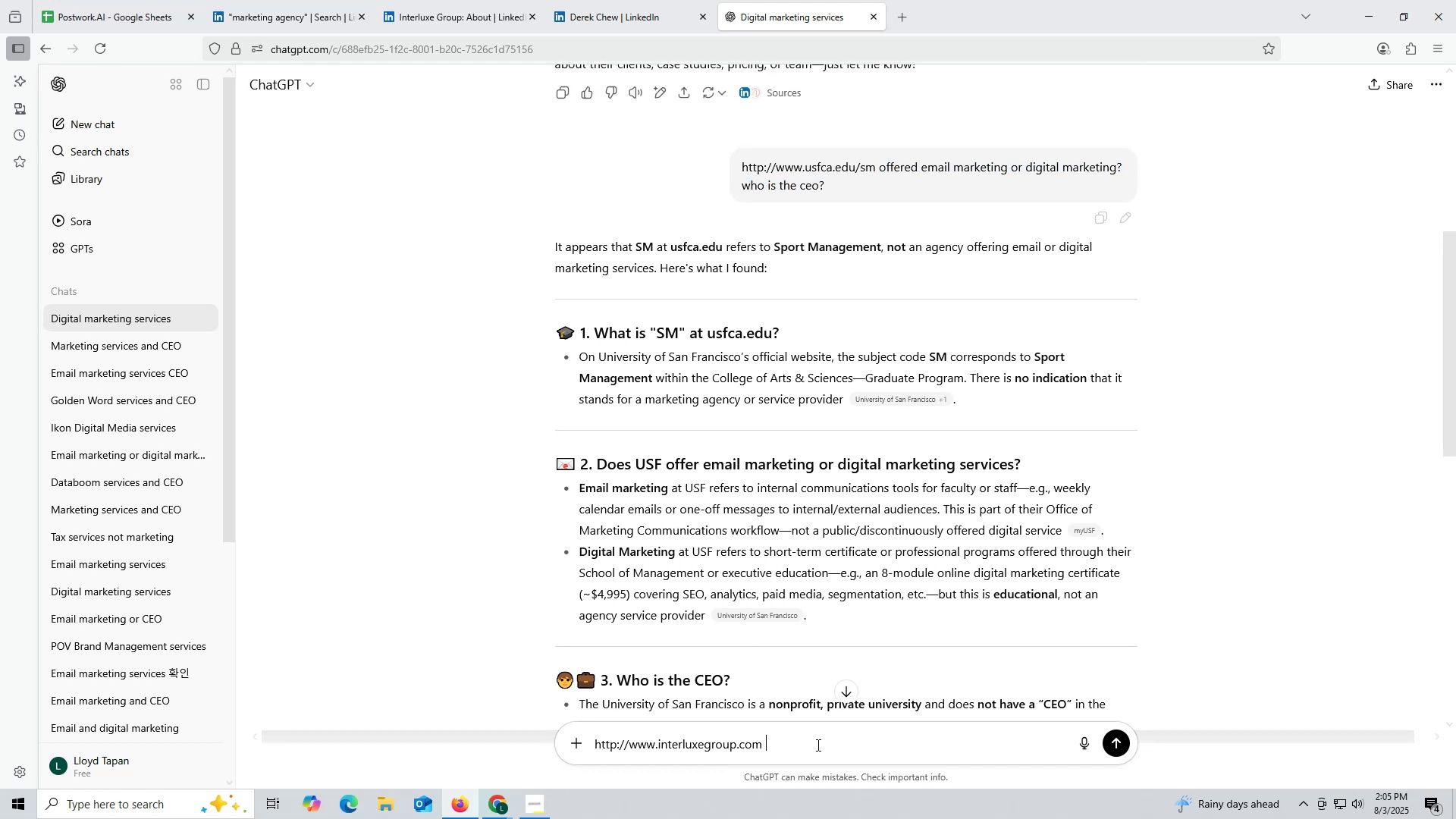 
key(Control+V)
 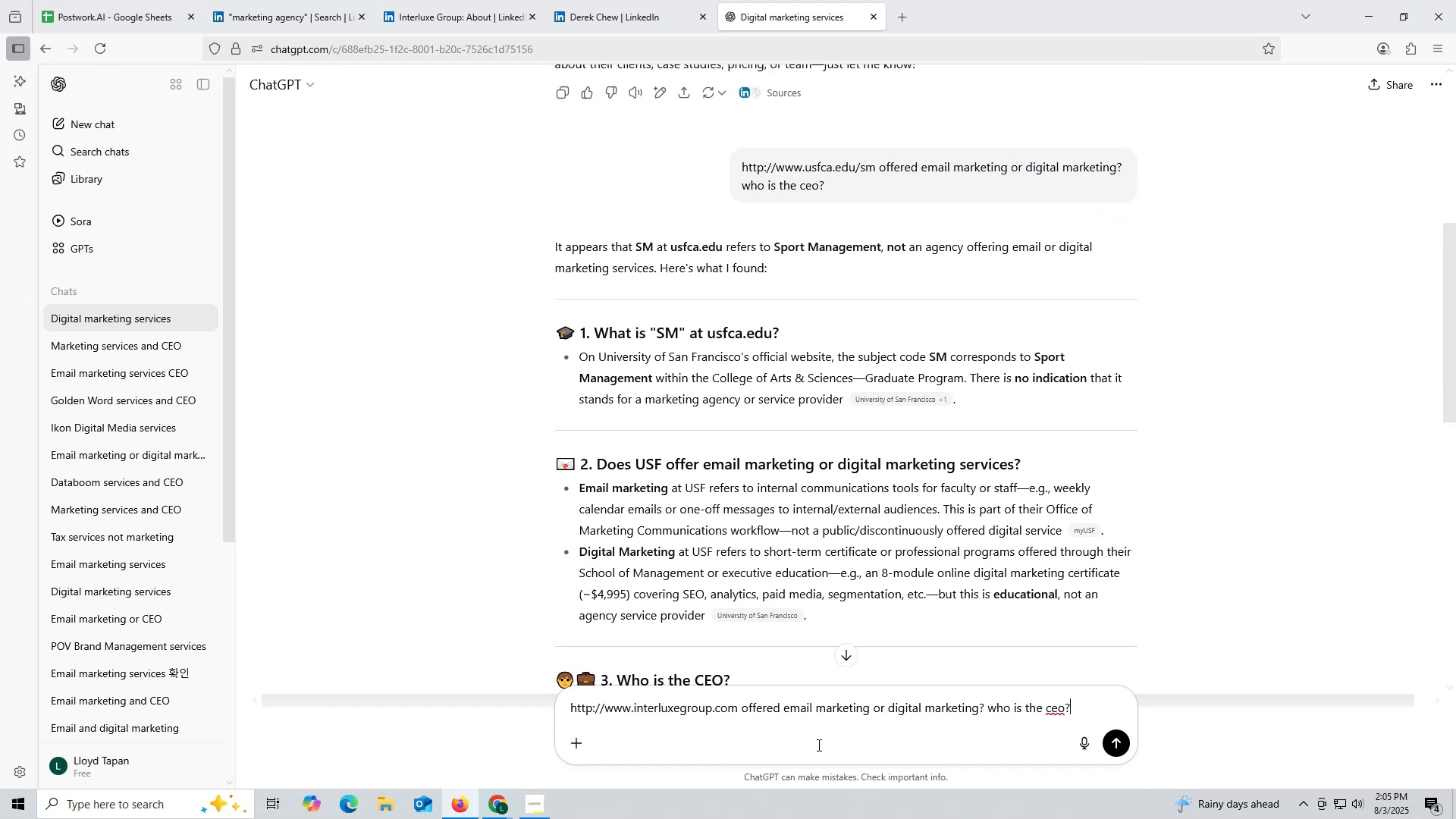 
key(Enter)
 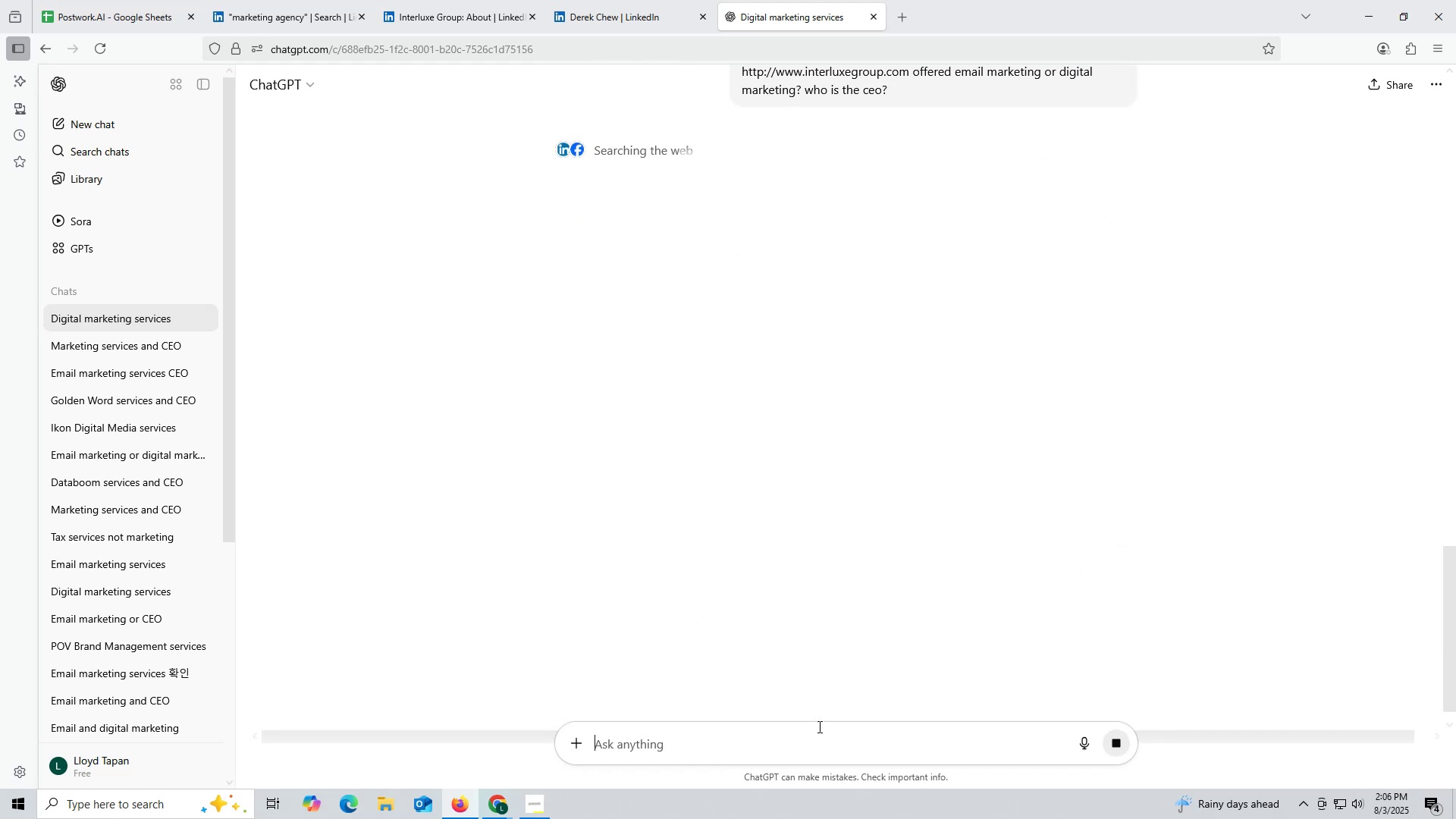 
mouse_move([814, 708])
 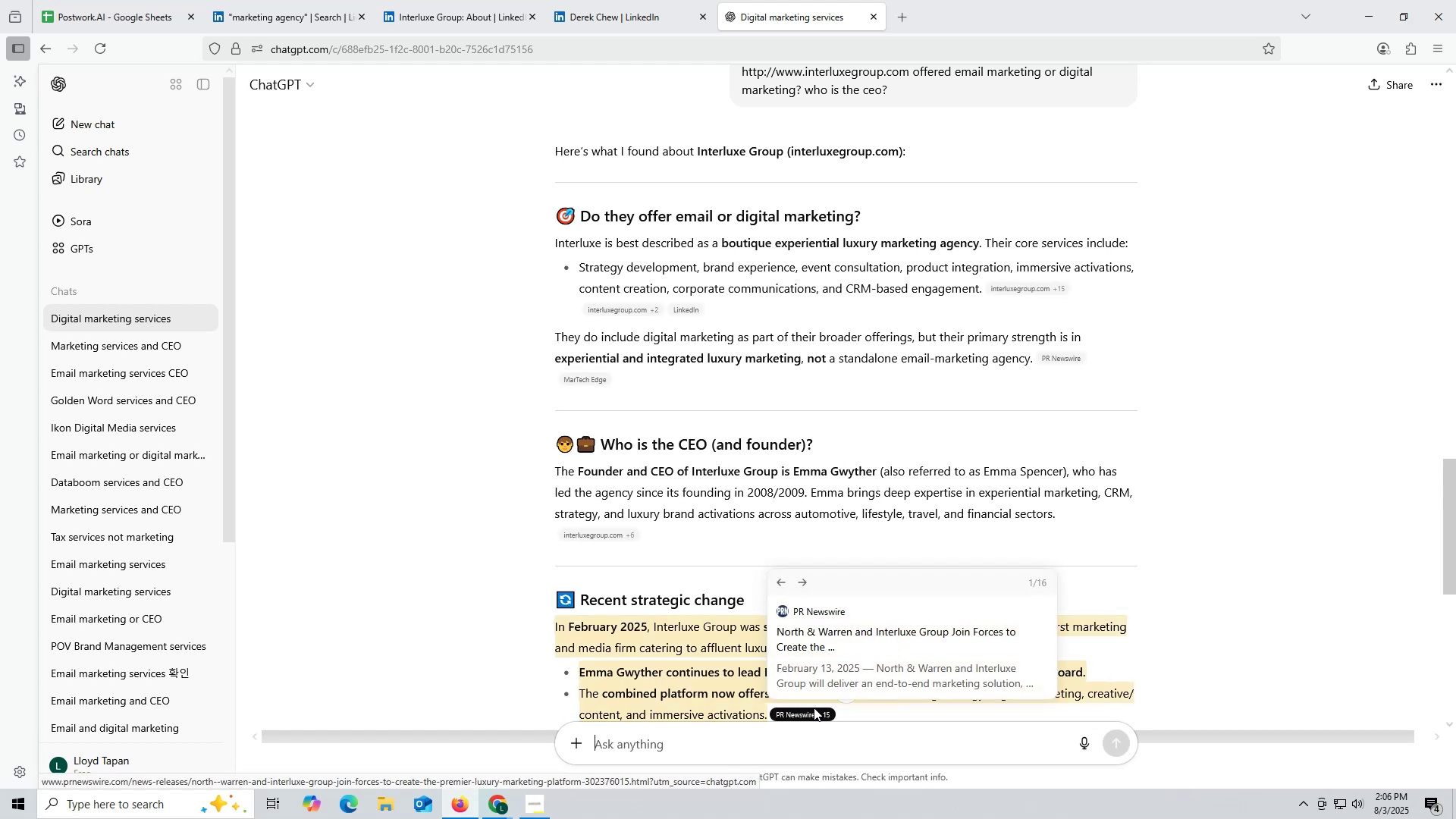 
scroll: coordinate [625, 573], scroll_direction: down, amount: 4.0
 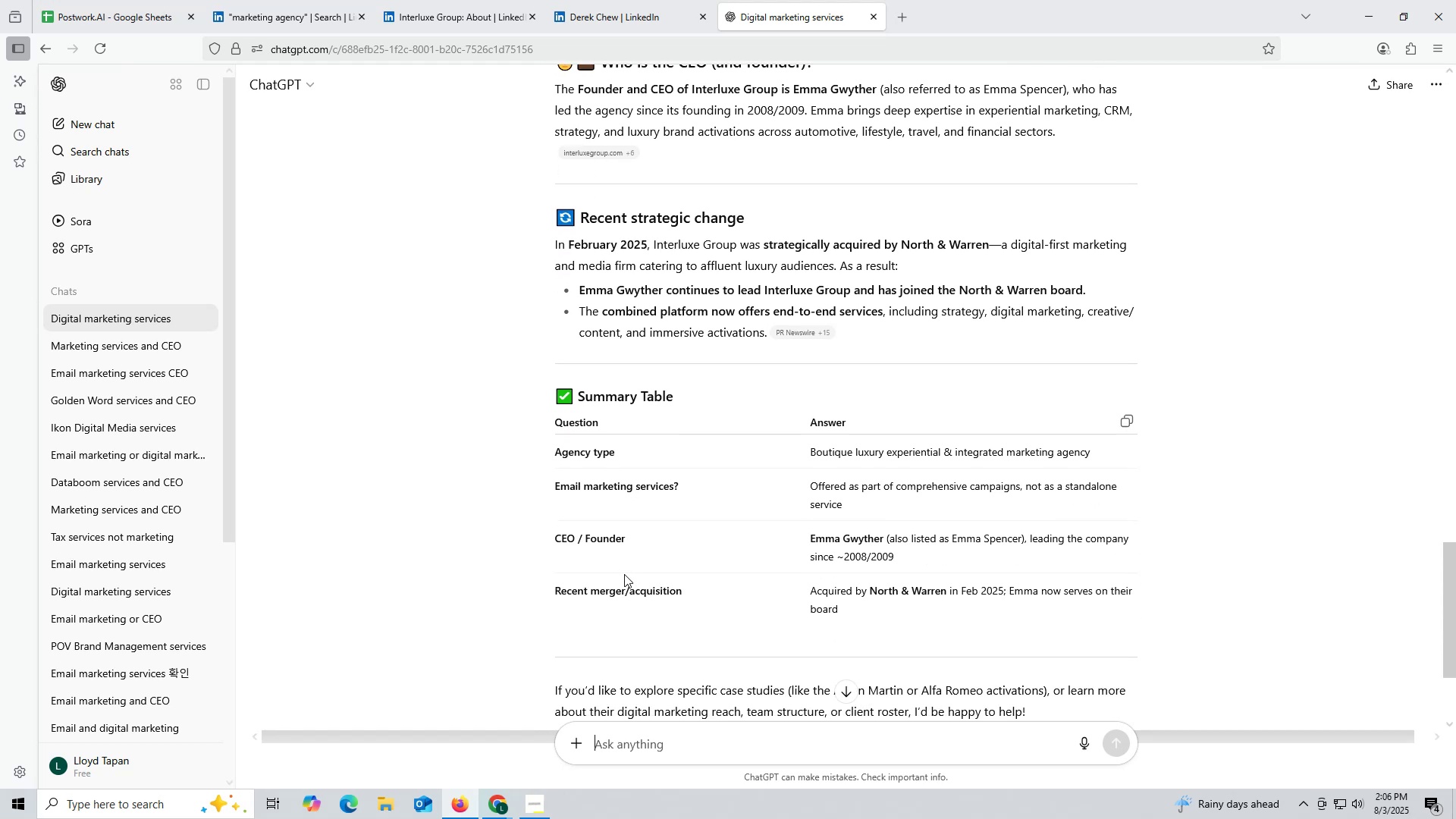 
scroll: coordinate [623, 574], scroll_direction: up, amount: 2.0
 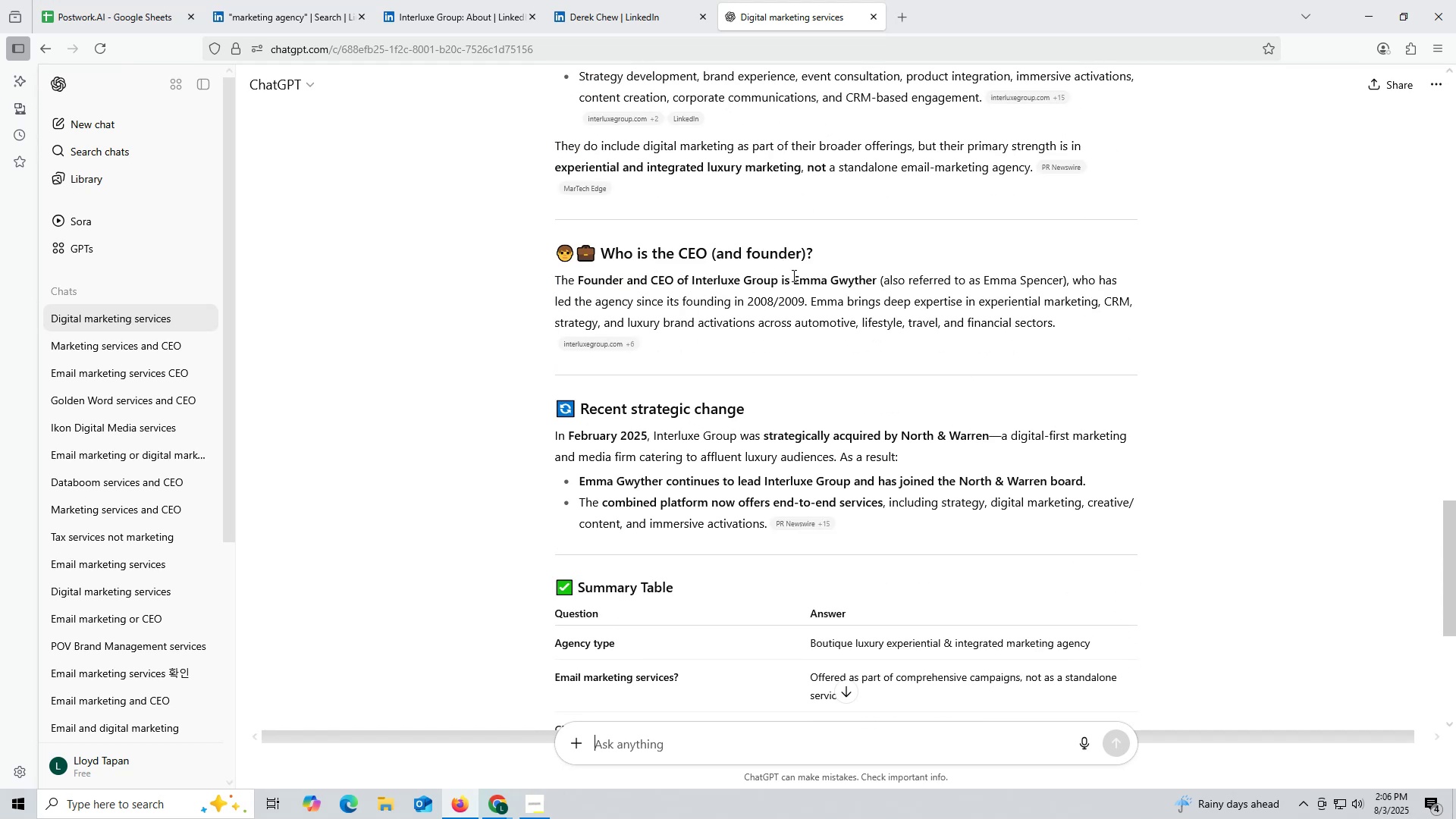 
left_click_drag(start_coordinate=[791, 280], to_coordinate=[877, 283])
 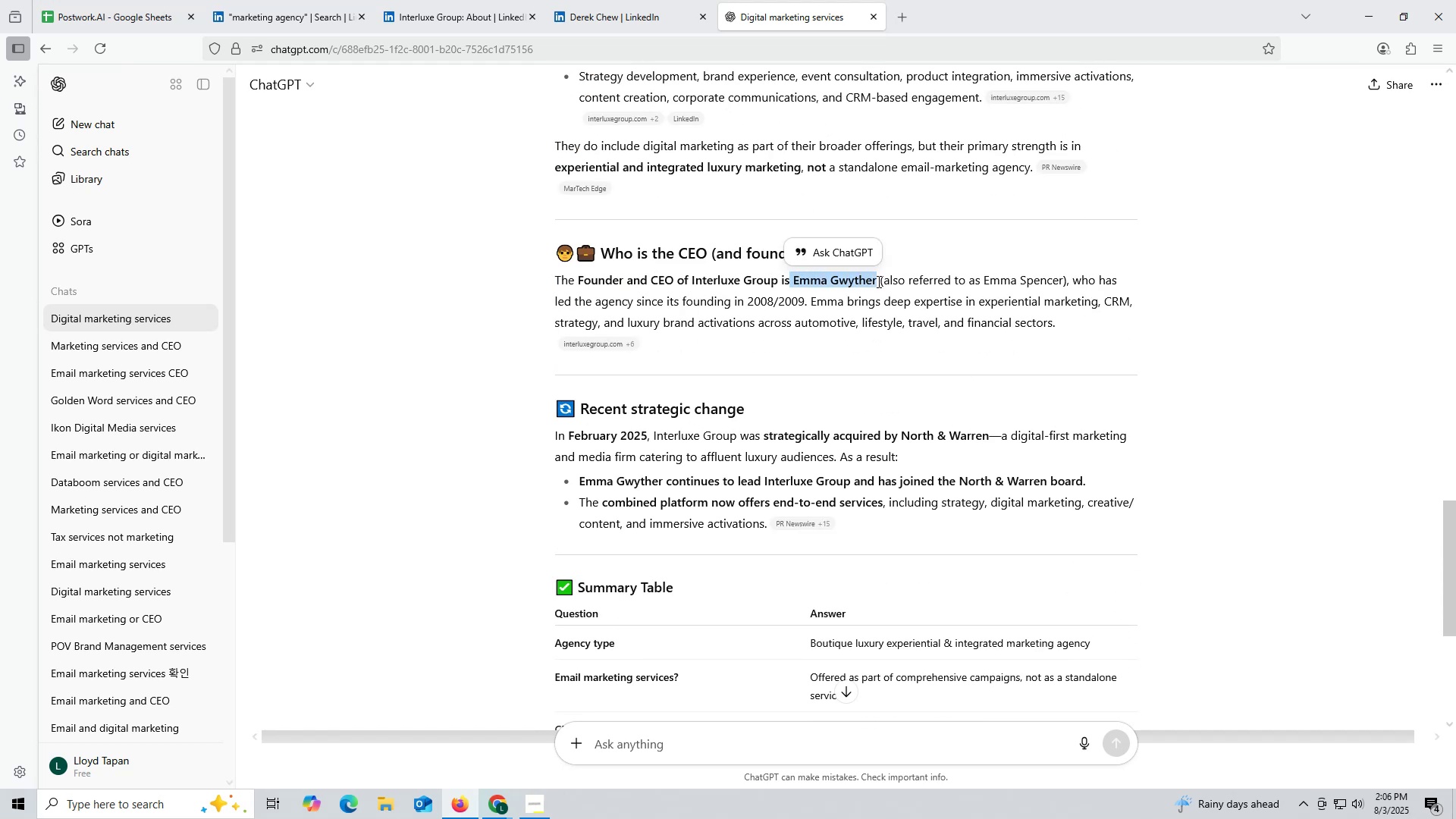 
key(Control+ControlLeft)
 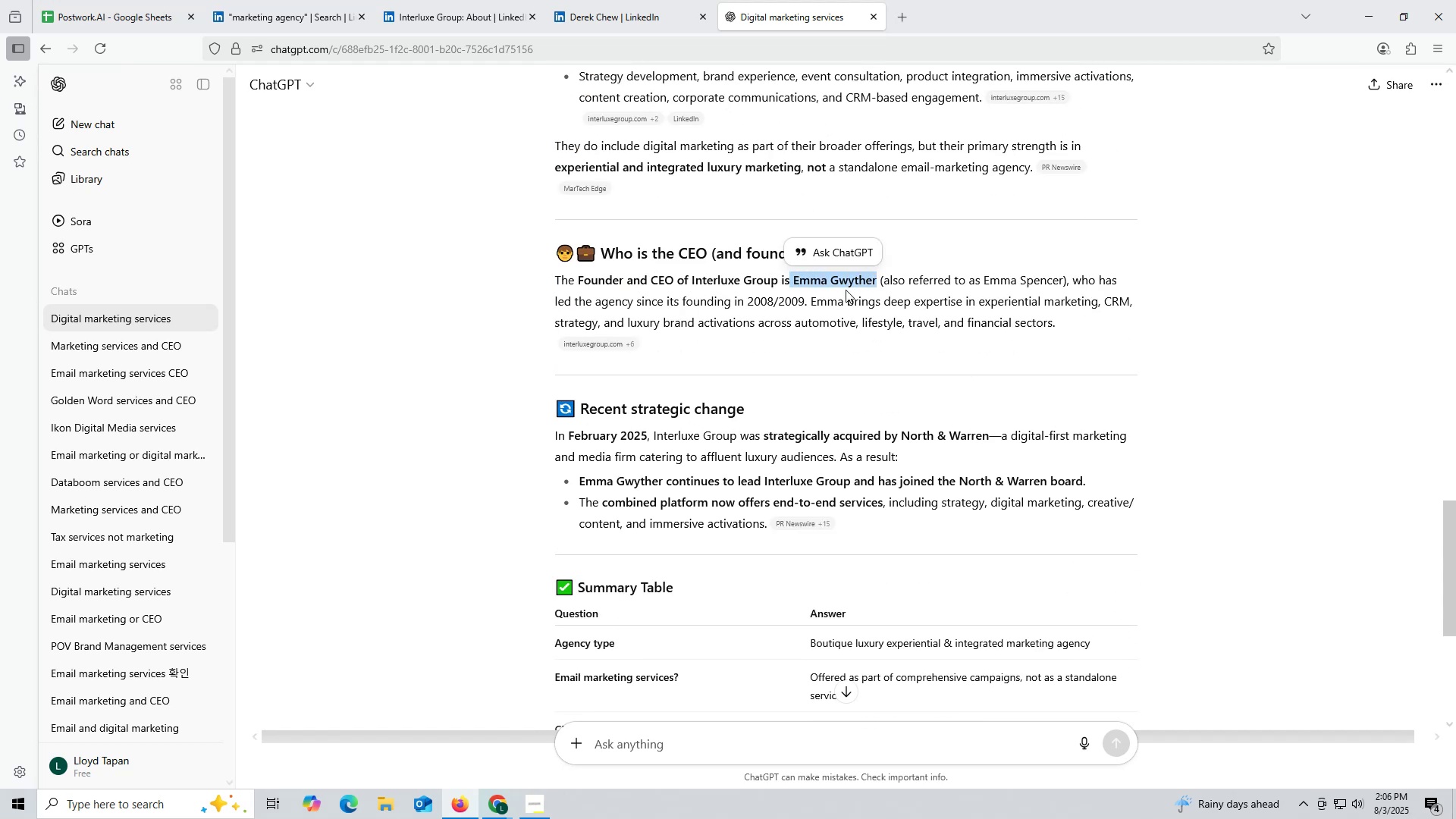 
key(Control+C)
 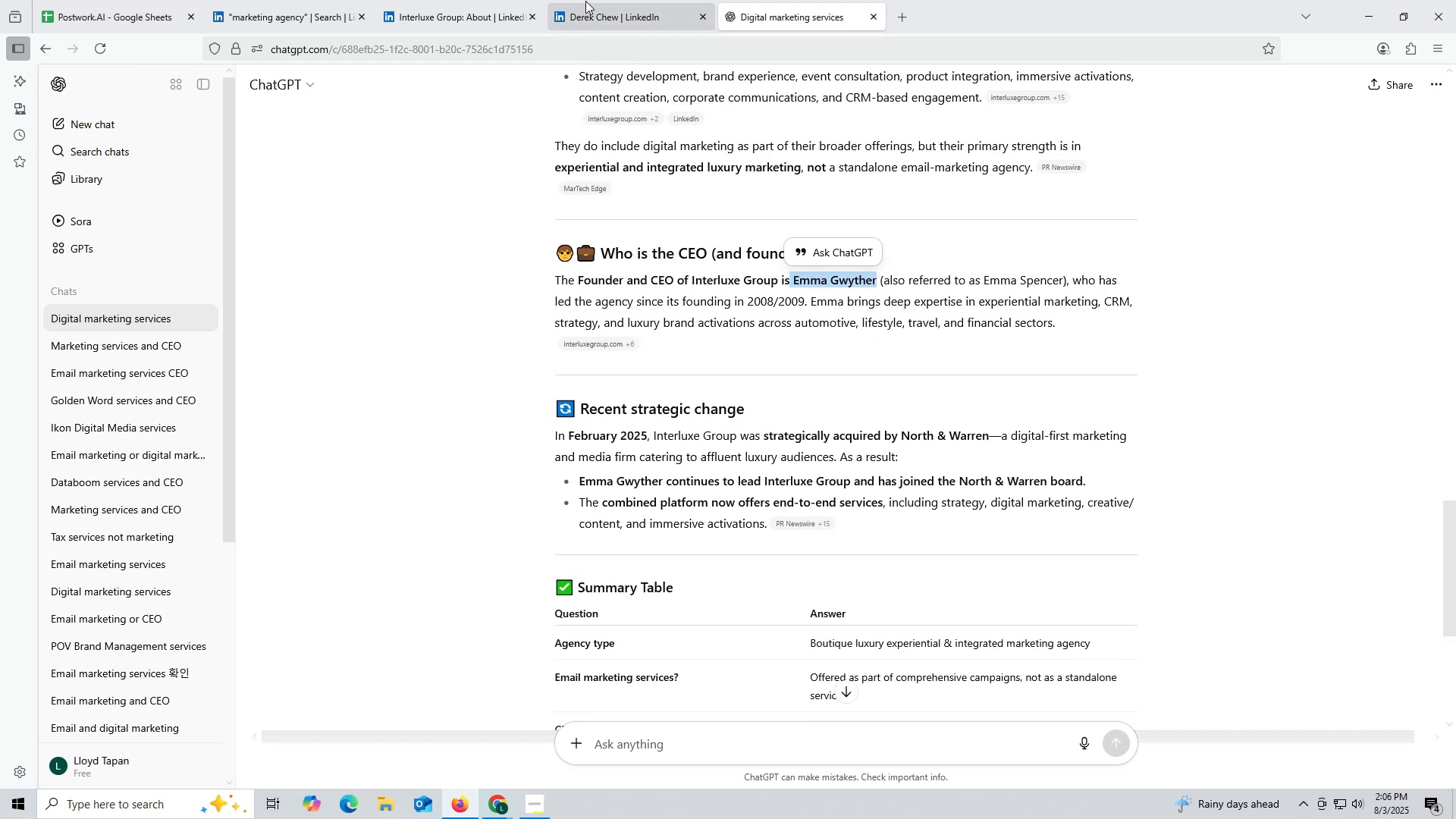 
left_click([586, 1])
 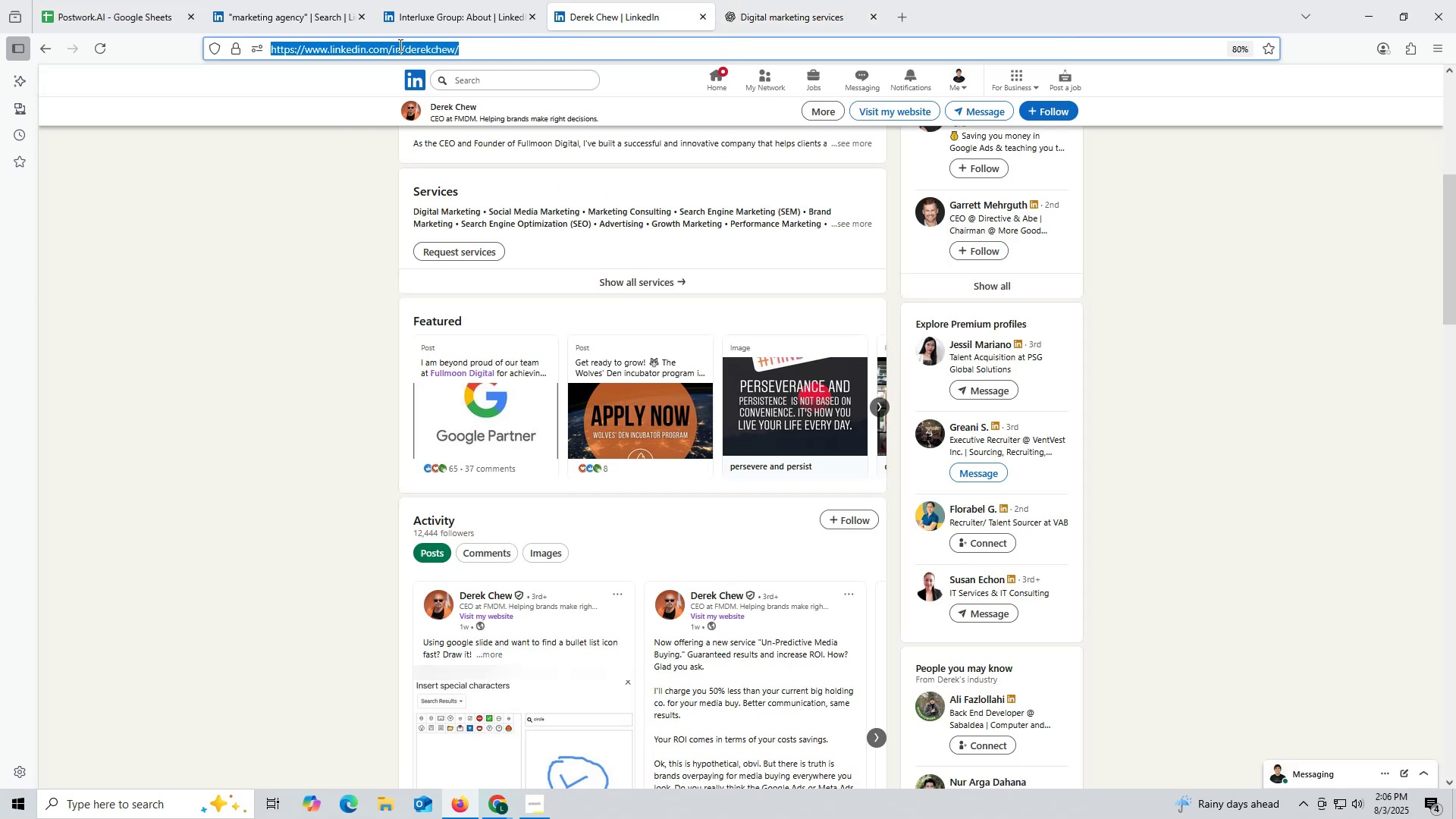 
key(Control+ControlLeft)
 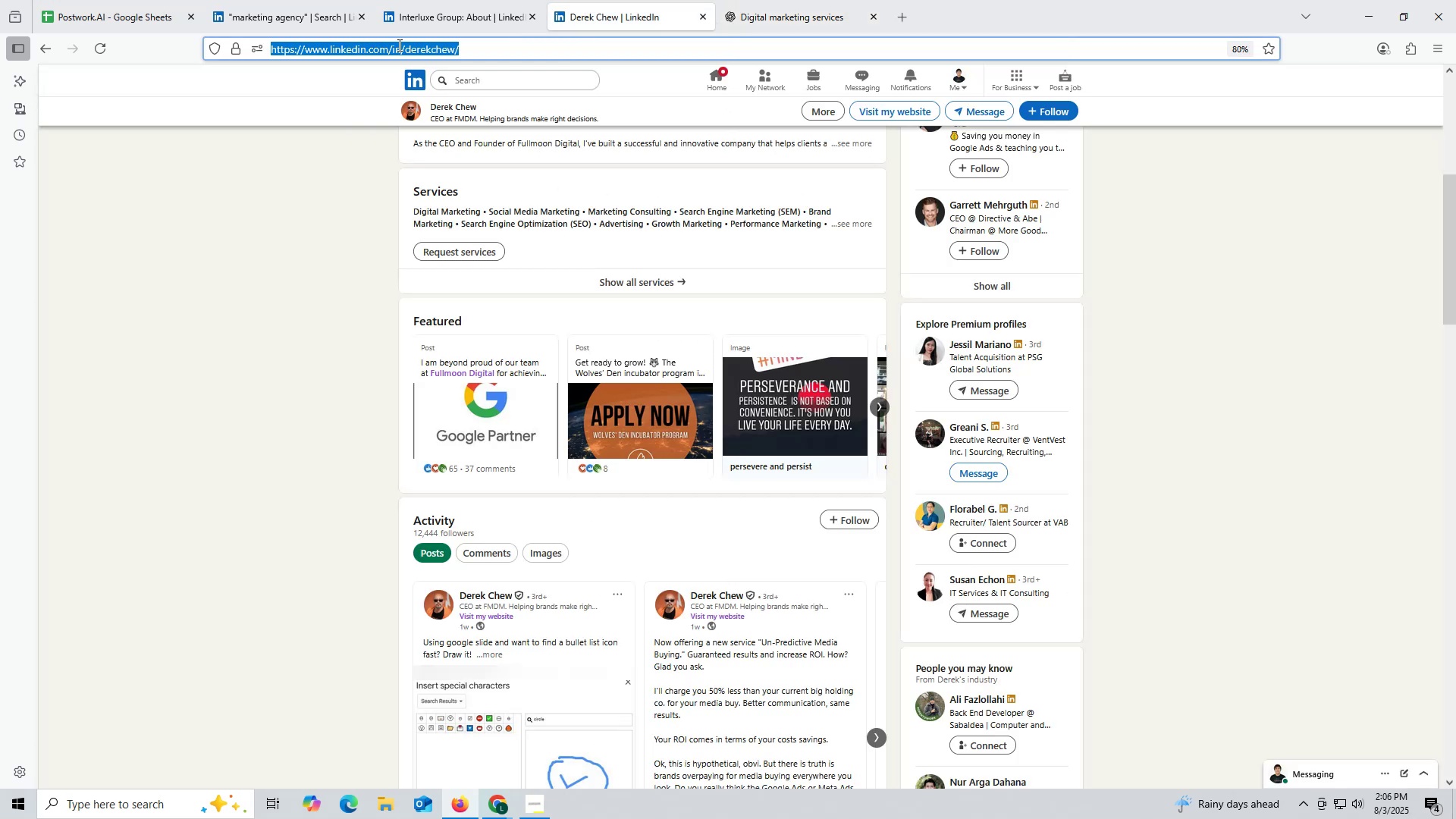 
key(Control+V)
 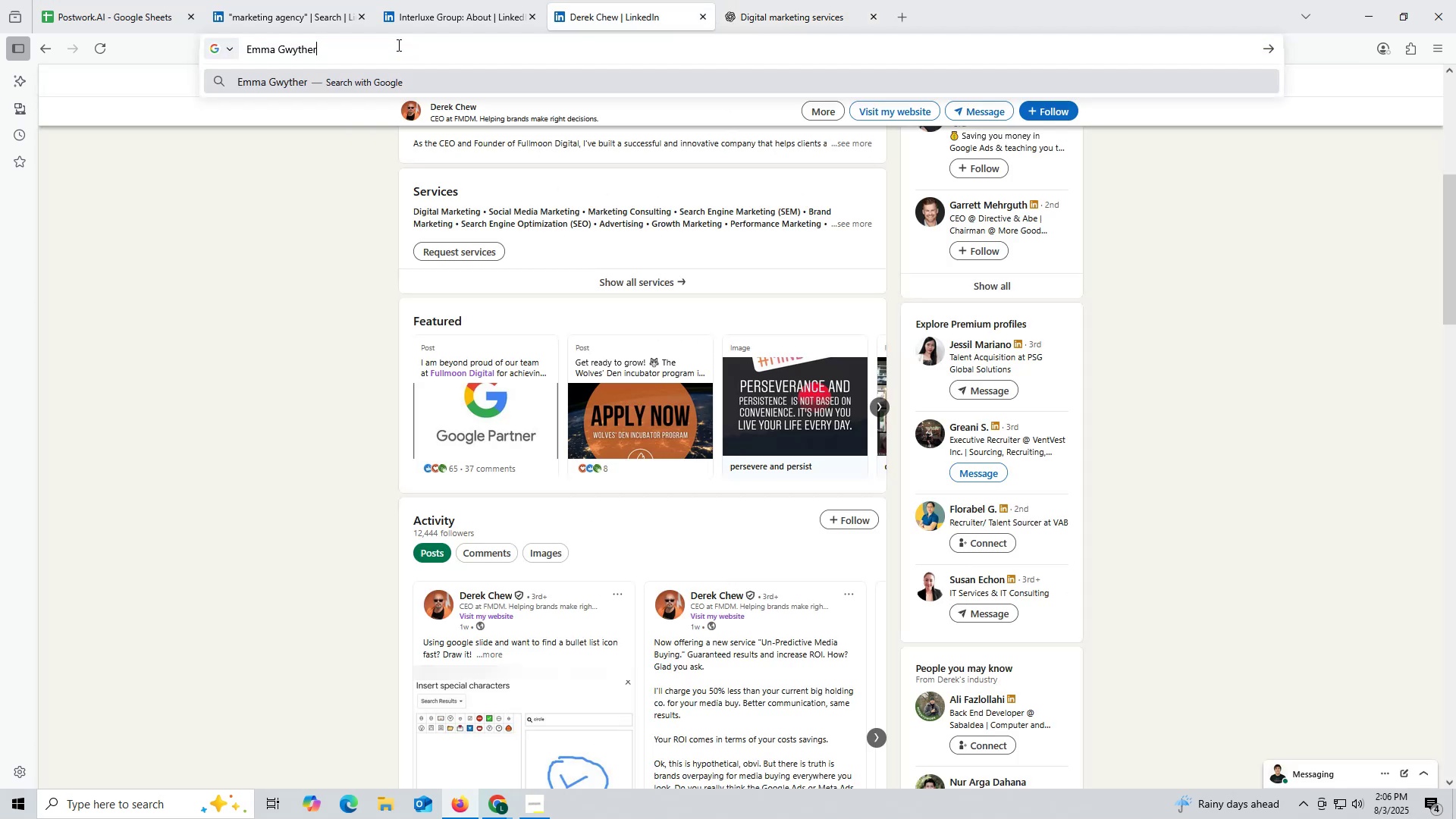 
key(Space)
 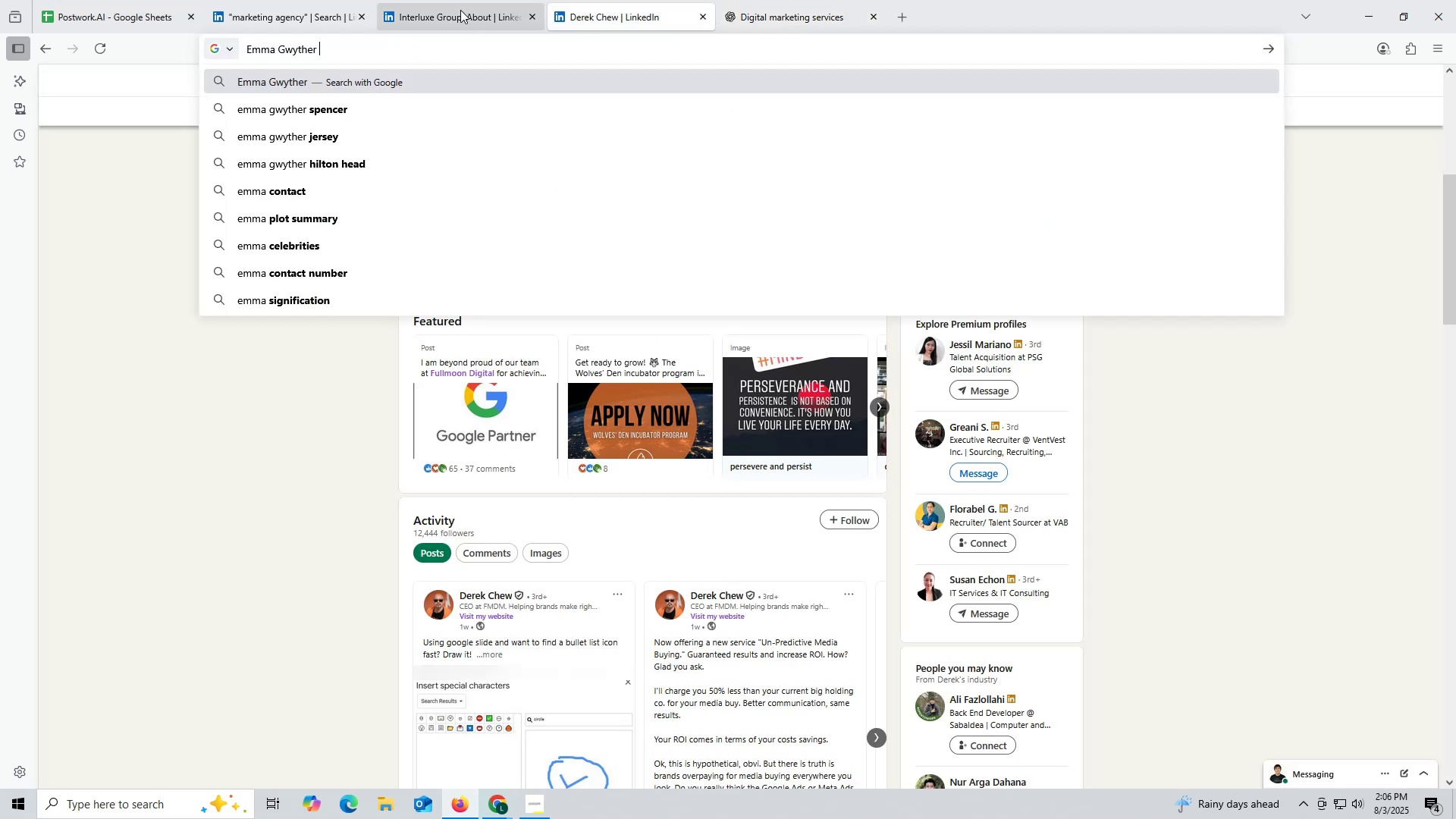 
left_click([460, 10])
 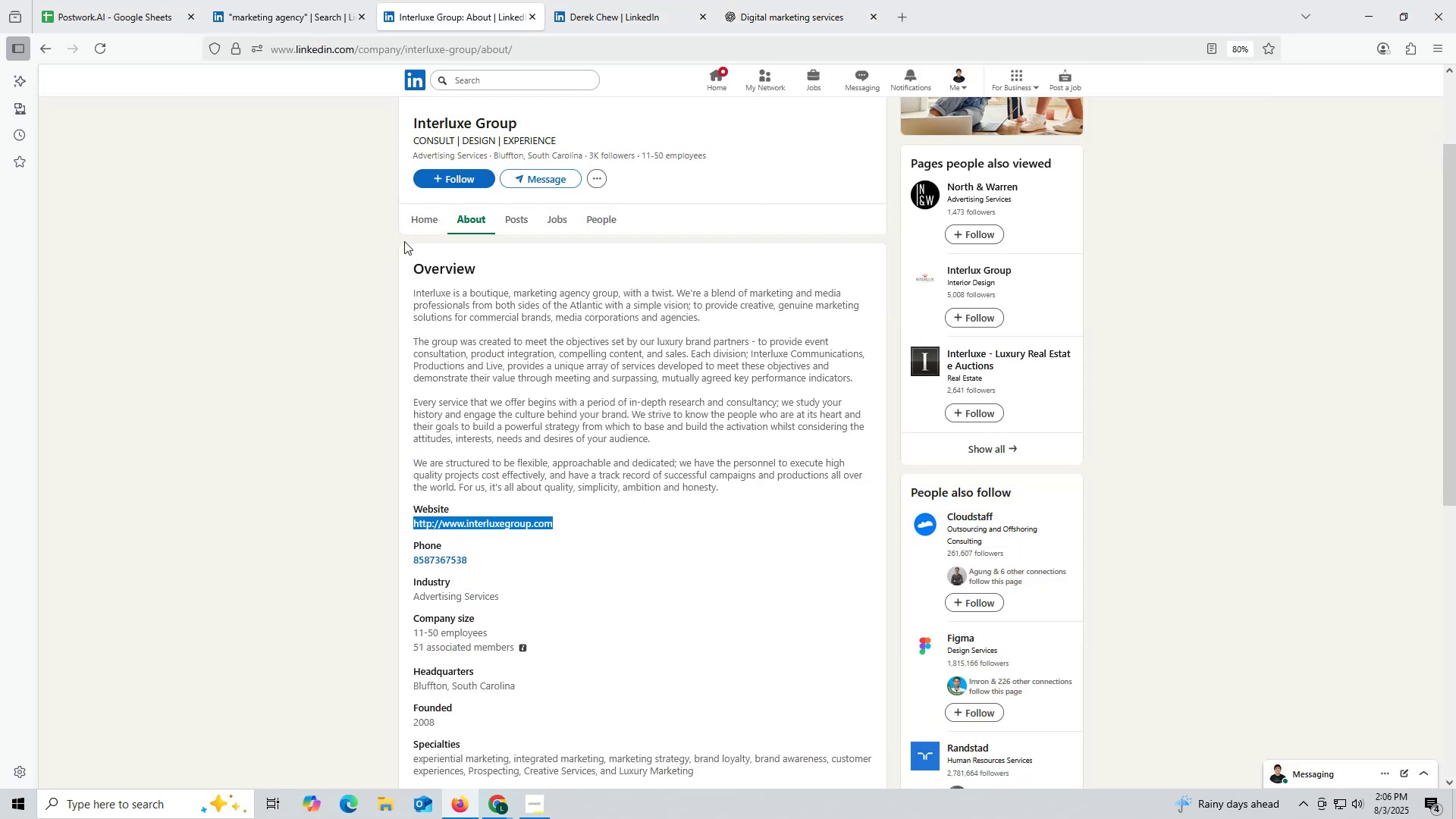 
scroll: coordinate [462, 307], scroll_direction: up, amount: 3.0
 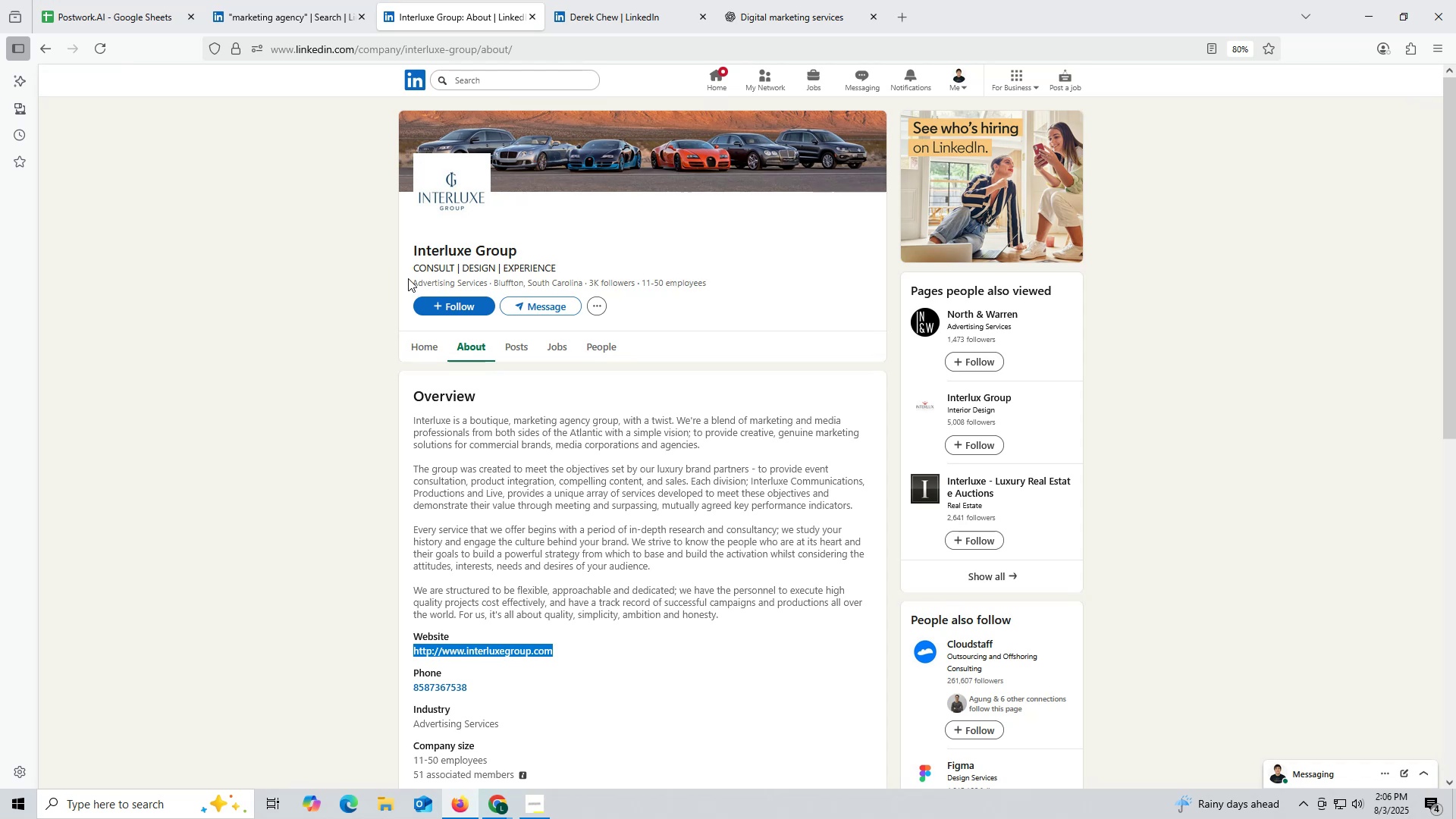 
left_click_drag(start_coordinate=[408, 252], to_coordinate=[562, 245])
 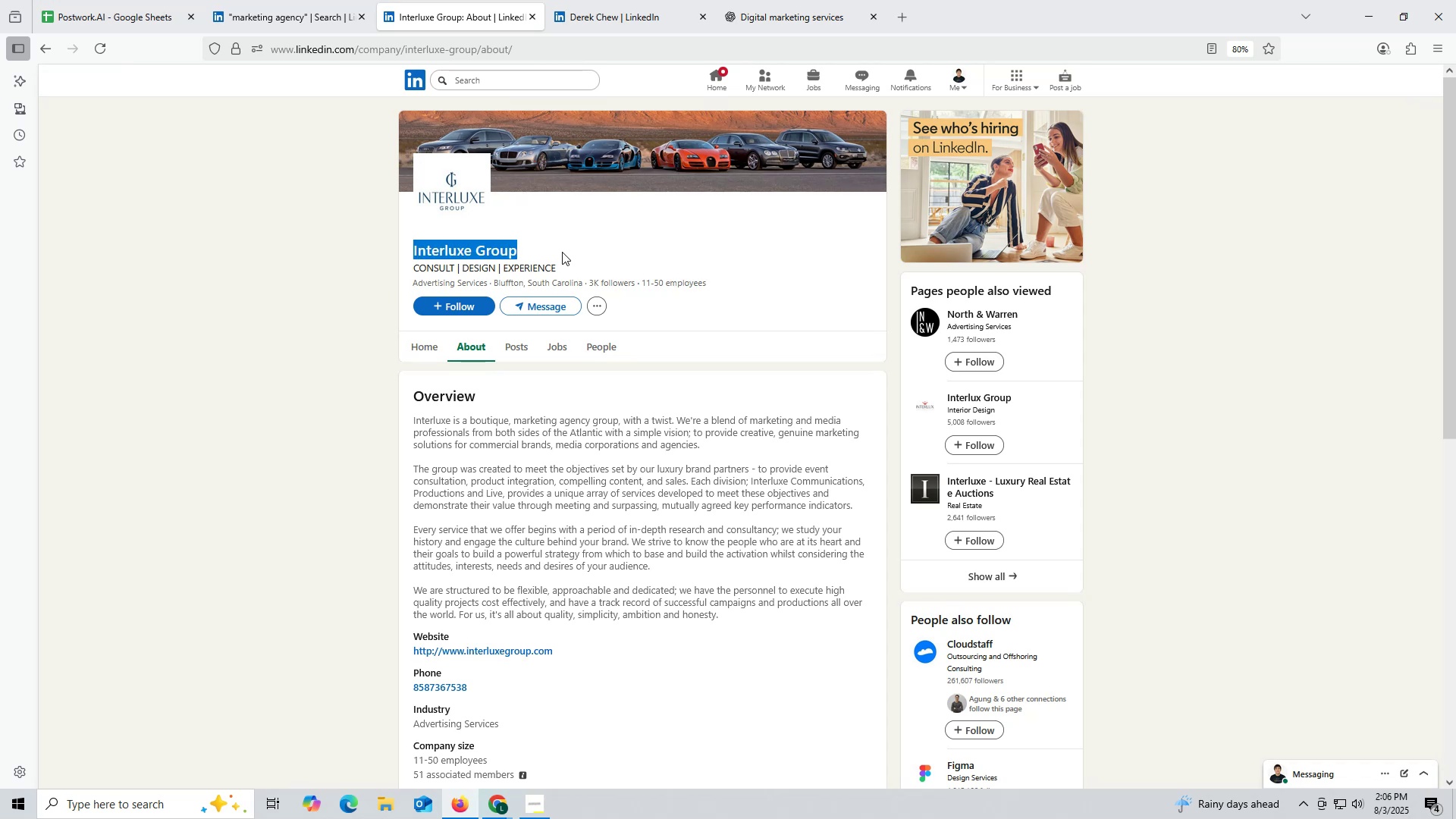 
key(Control+ControlLeft)
 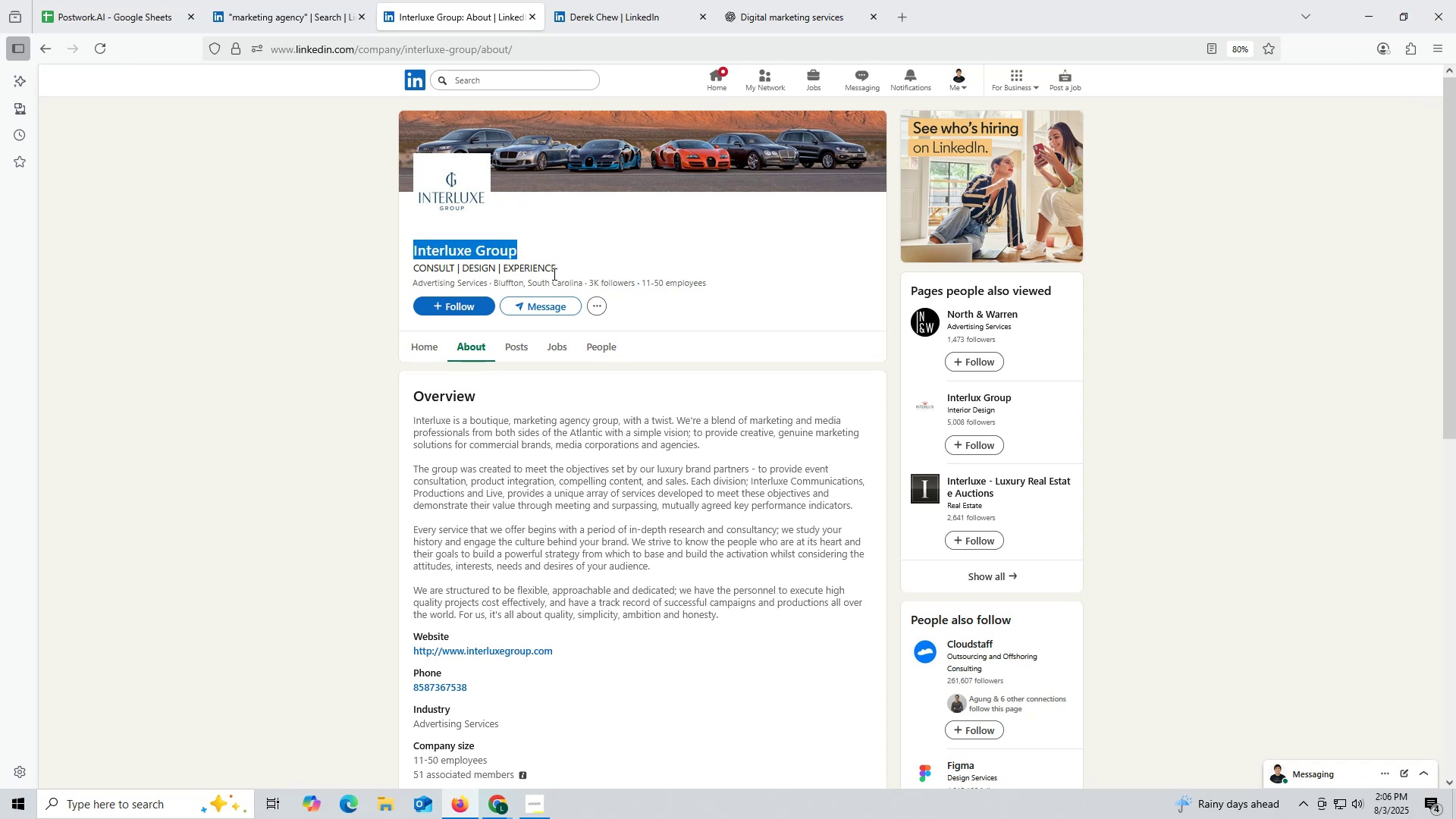 
key(Control+C)
 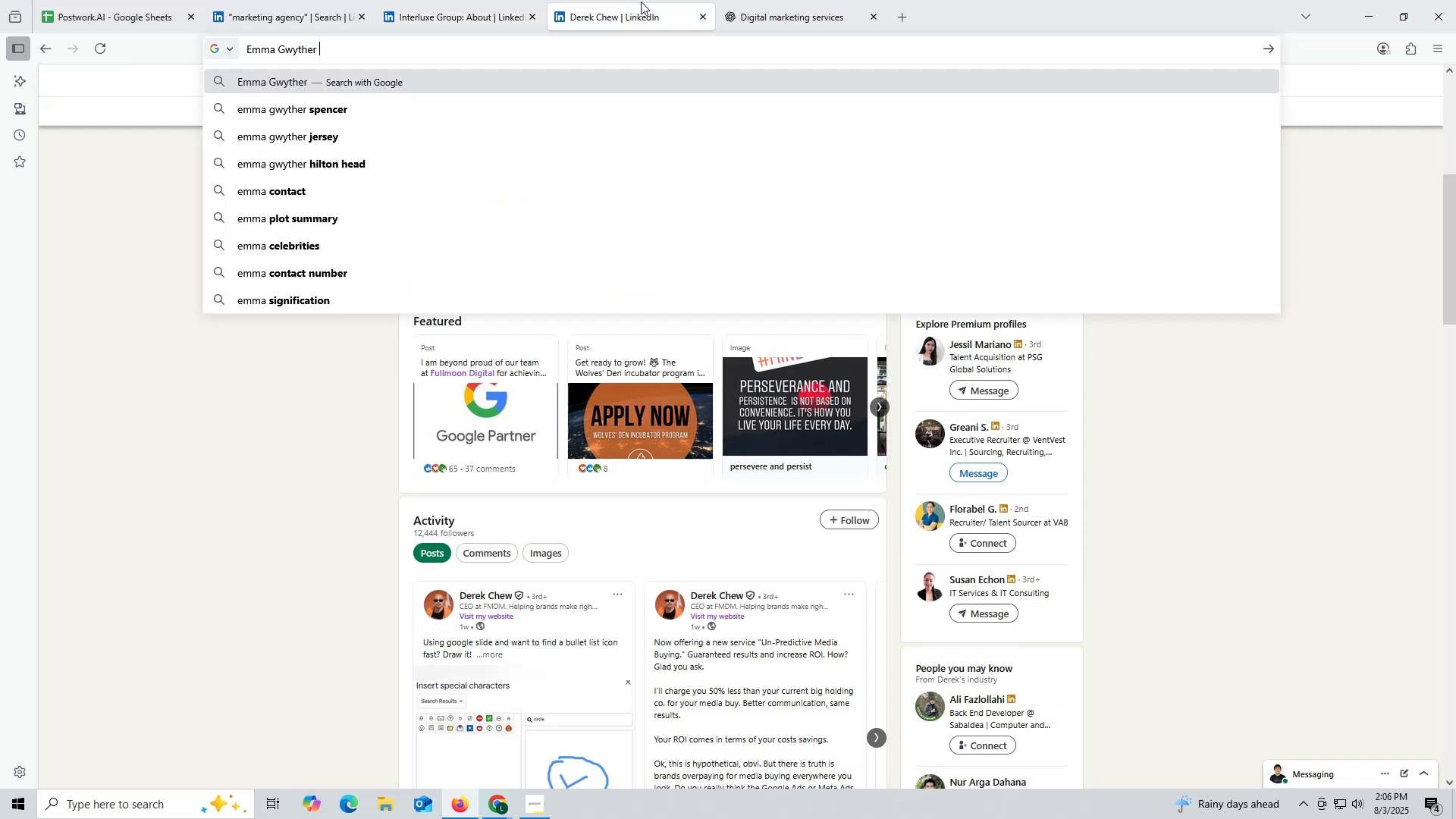 
key(Control+ControlLeft)
 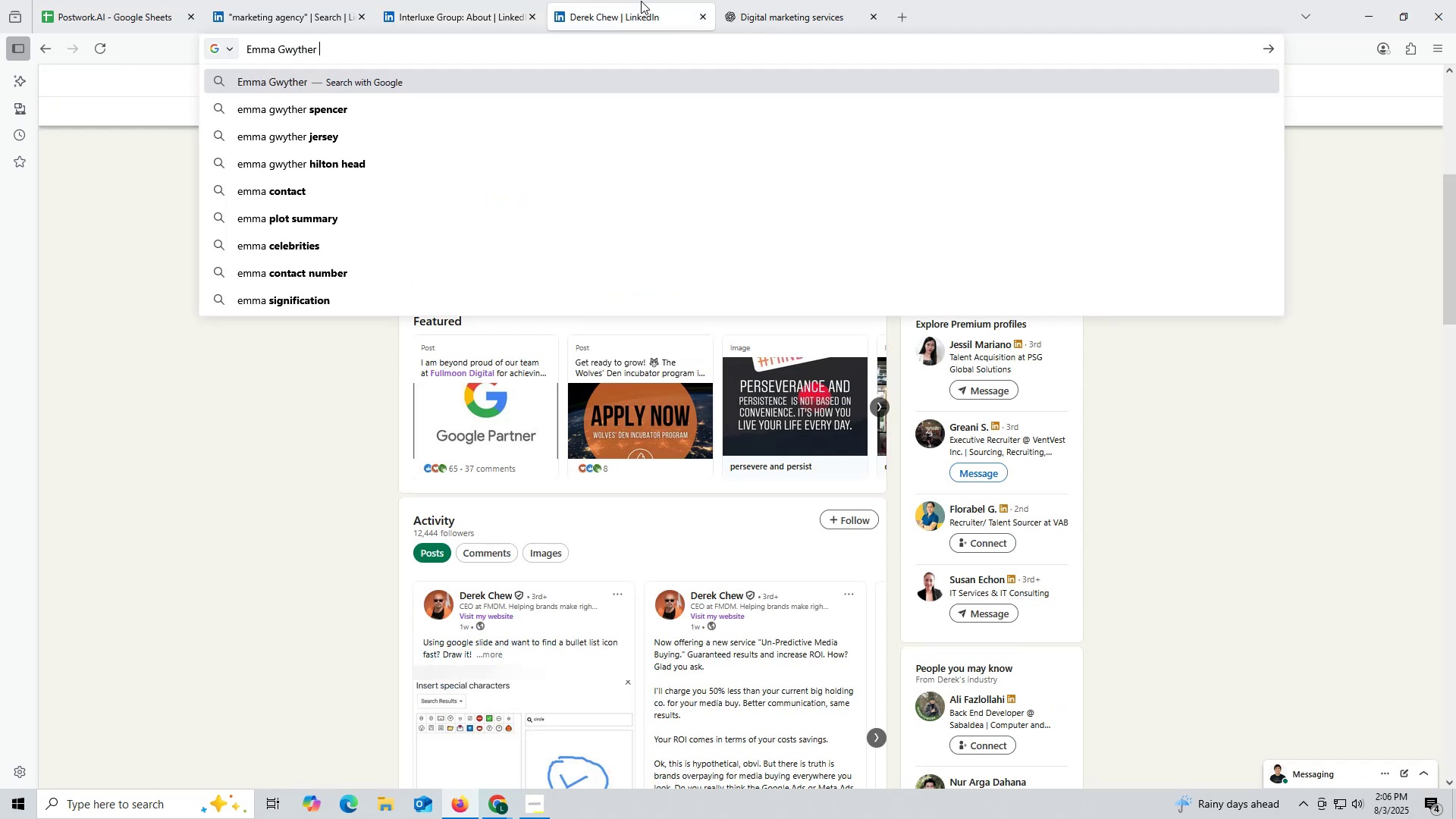 
key(Control+F)
 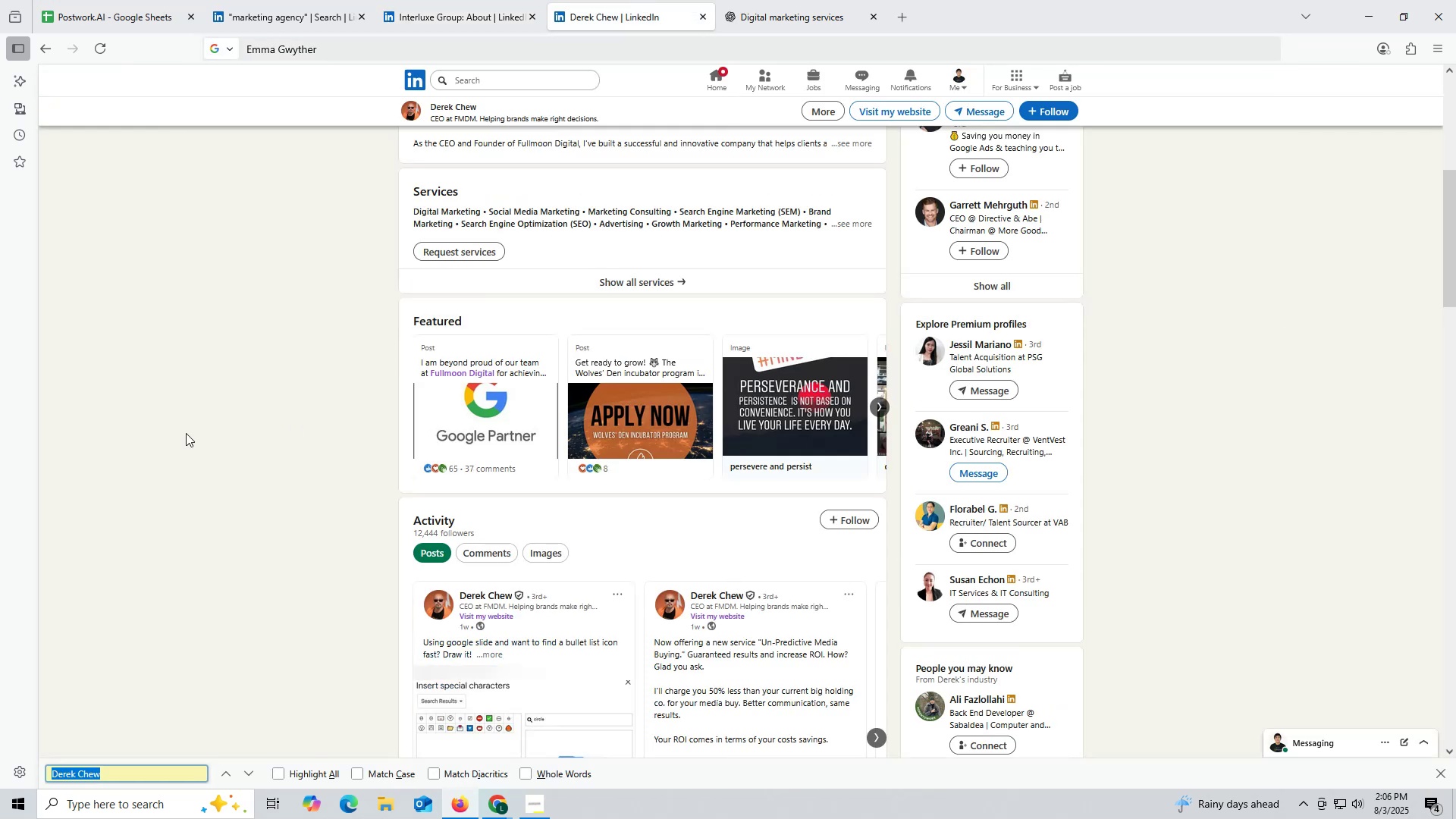 
key(Escape)
 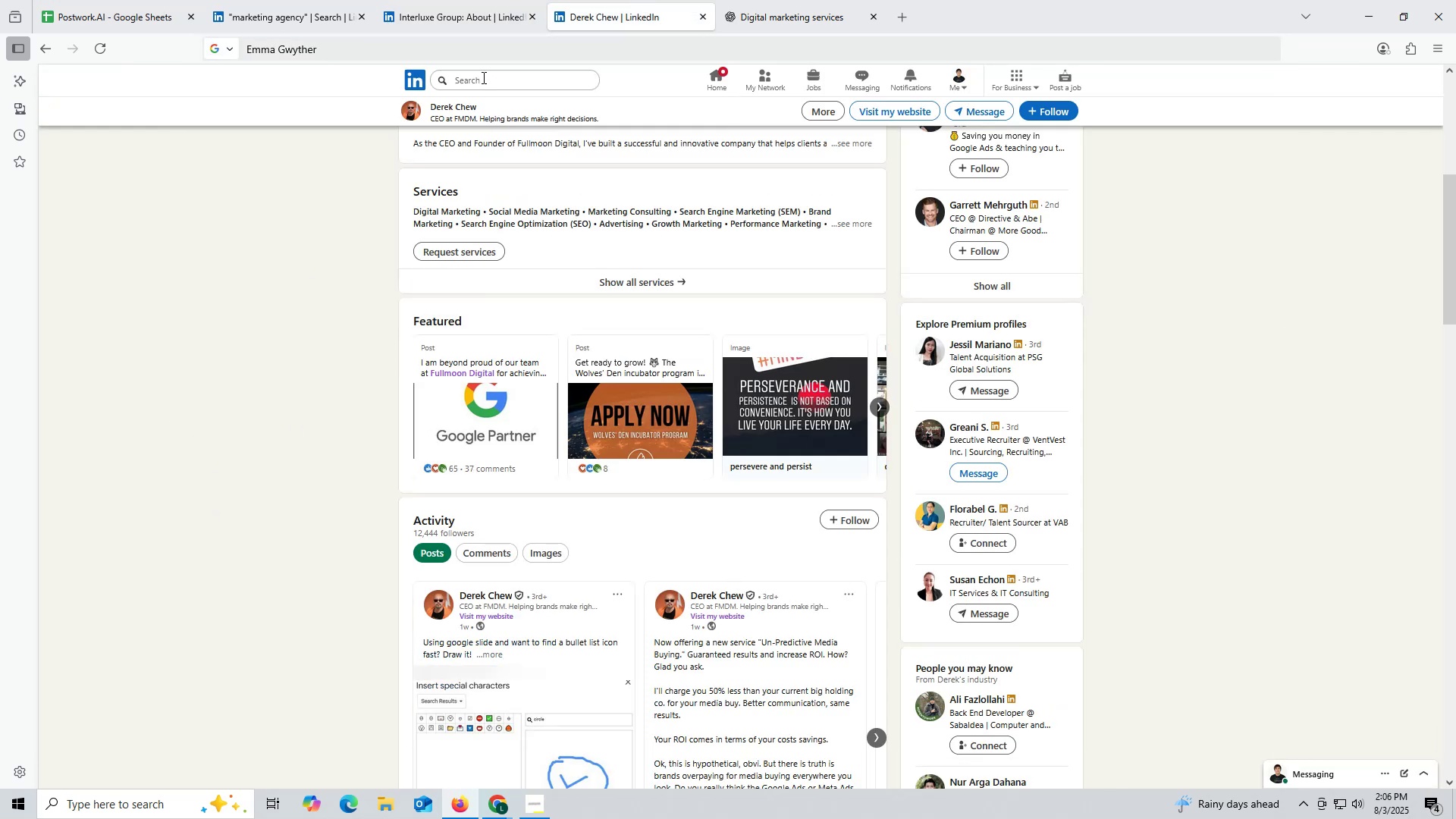 
left_click([381, 47])
 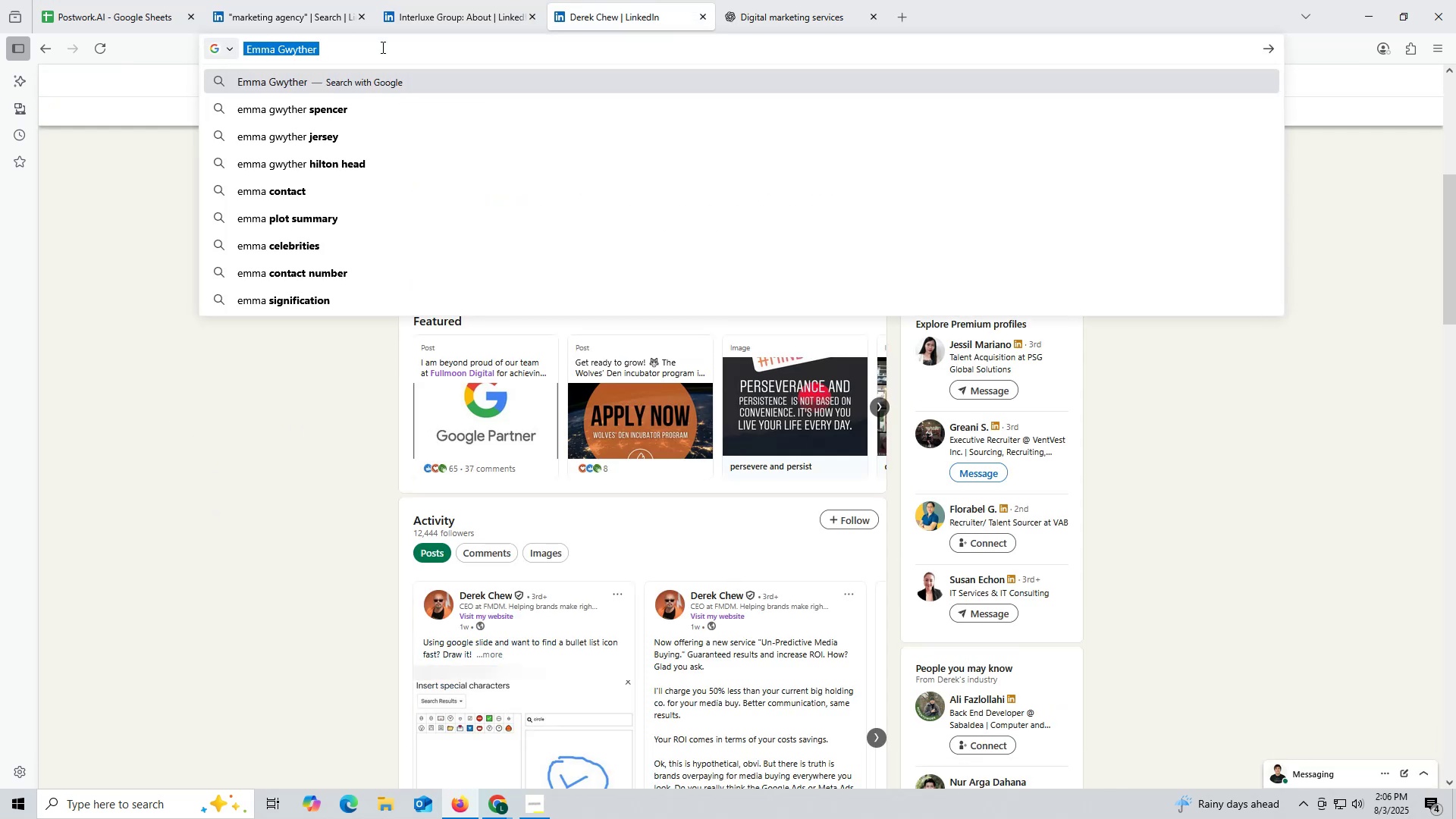 
key(Control+ControlLeft)
 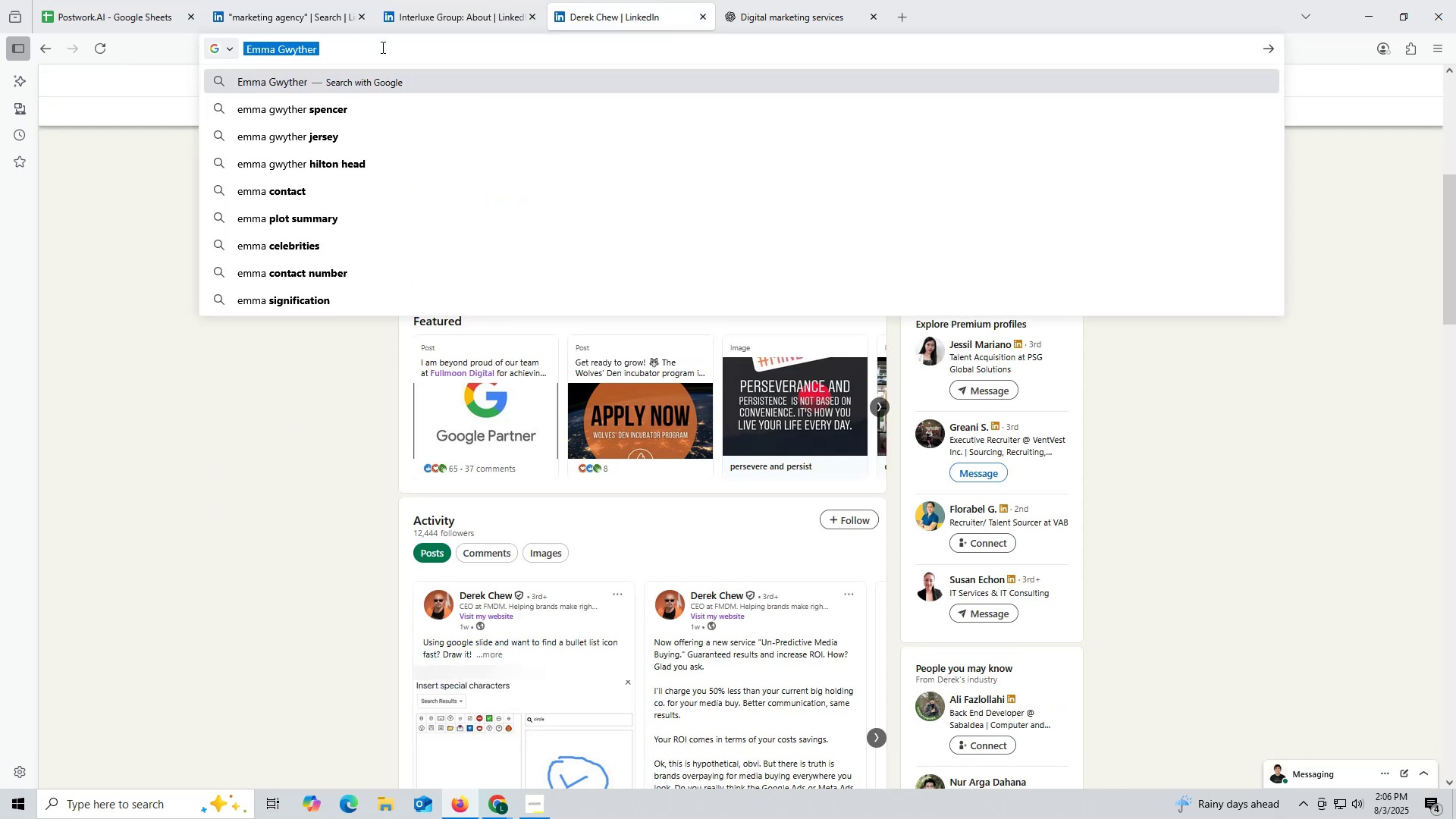 
key(Control+V)
 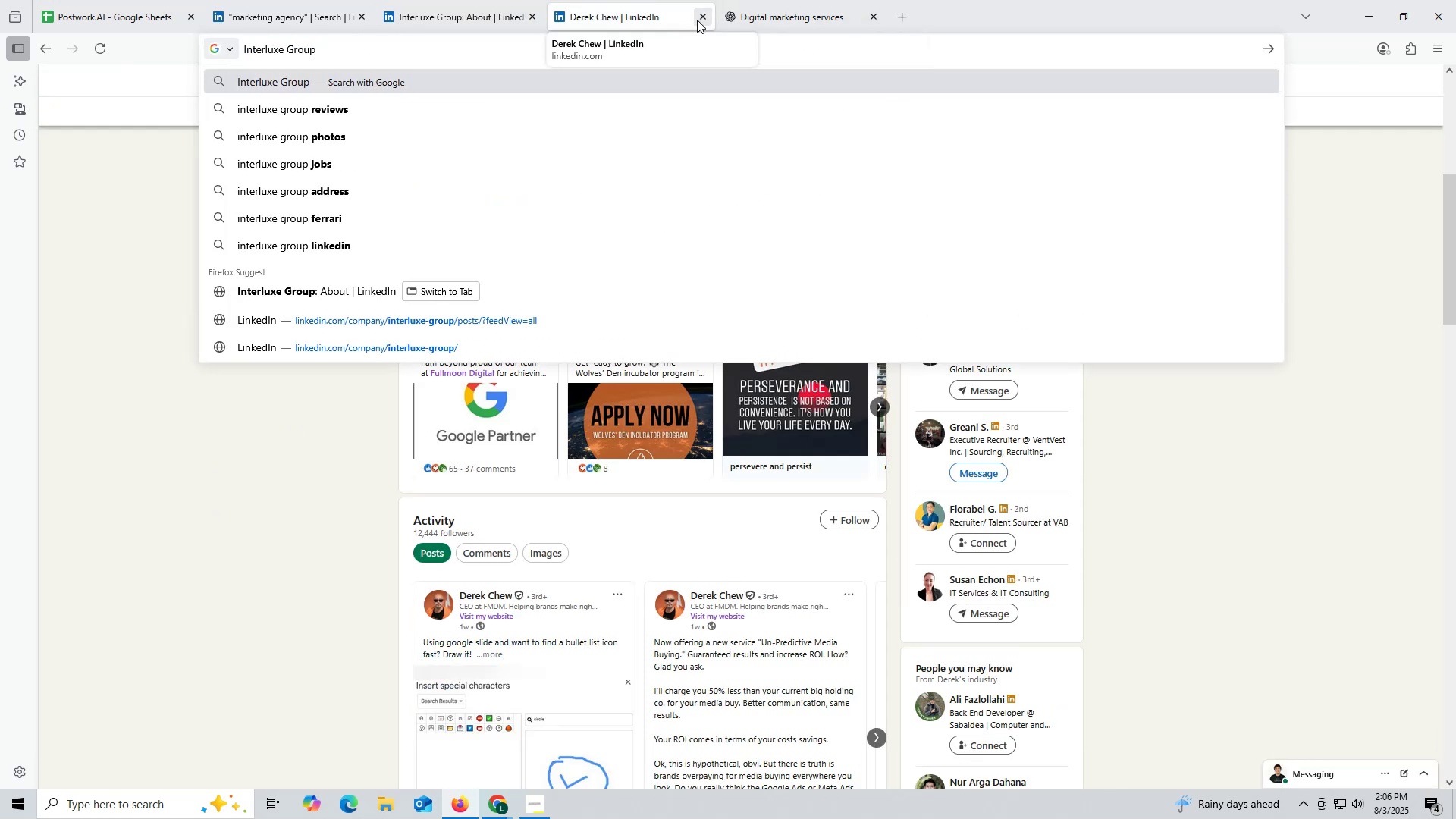 
key(Control+ControlLeft)
 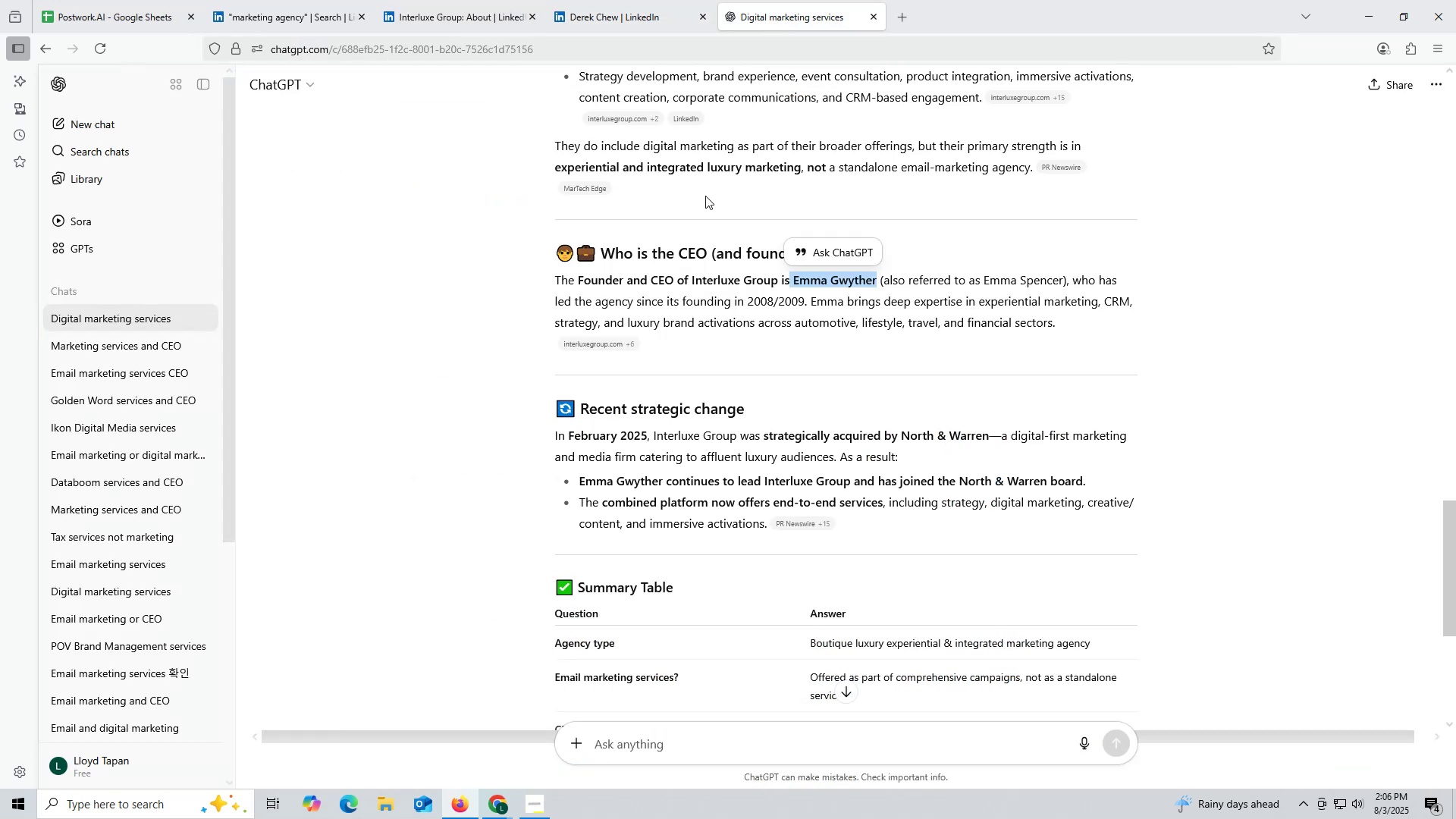 
key(Control+C)
 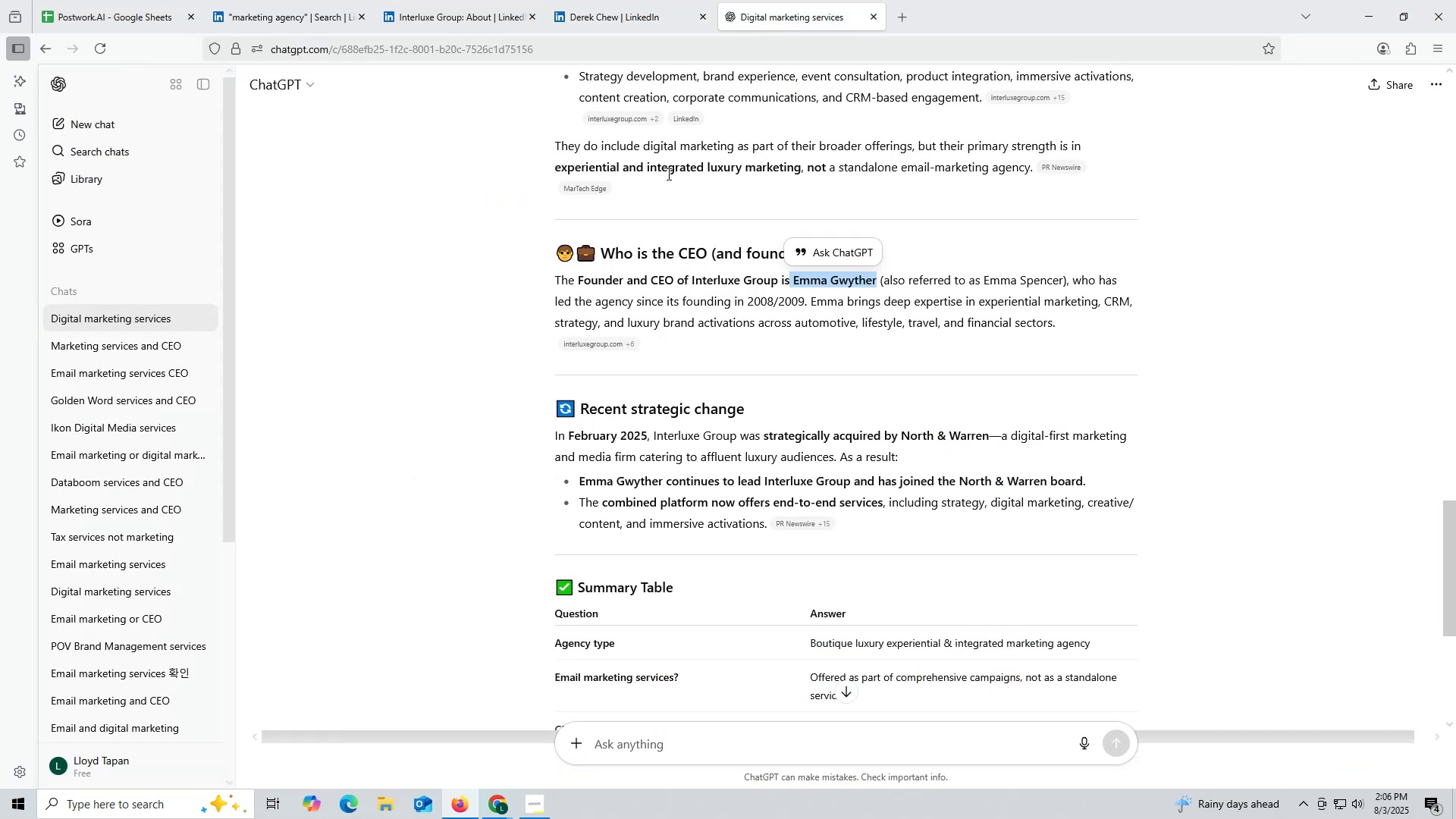 
key(Control+ControlLeft)
 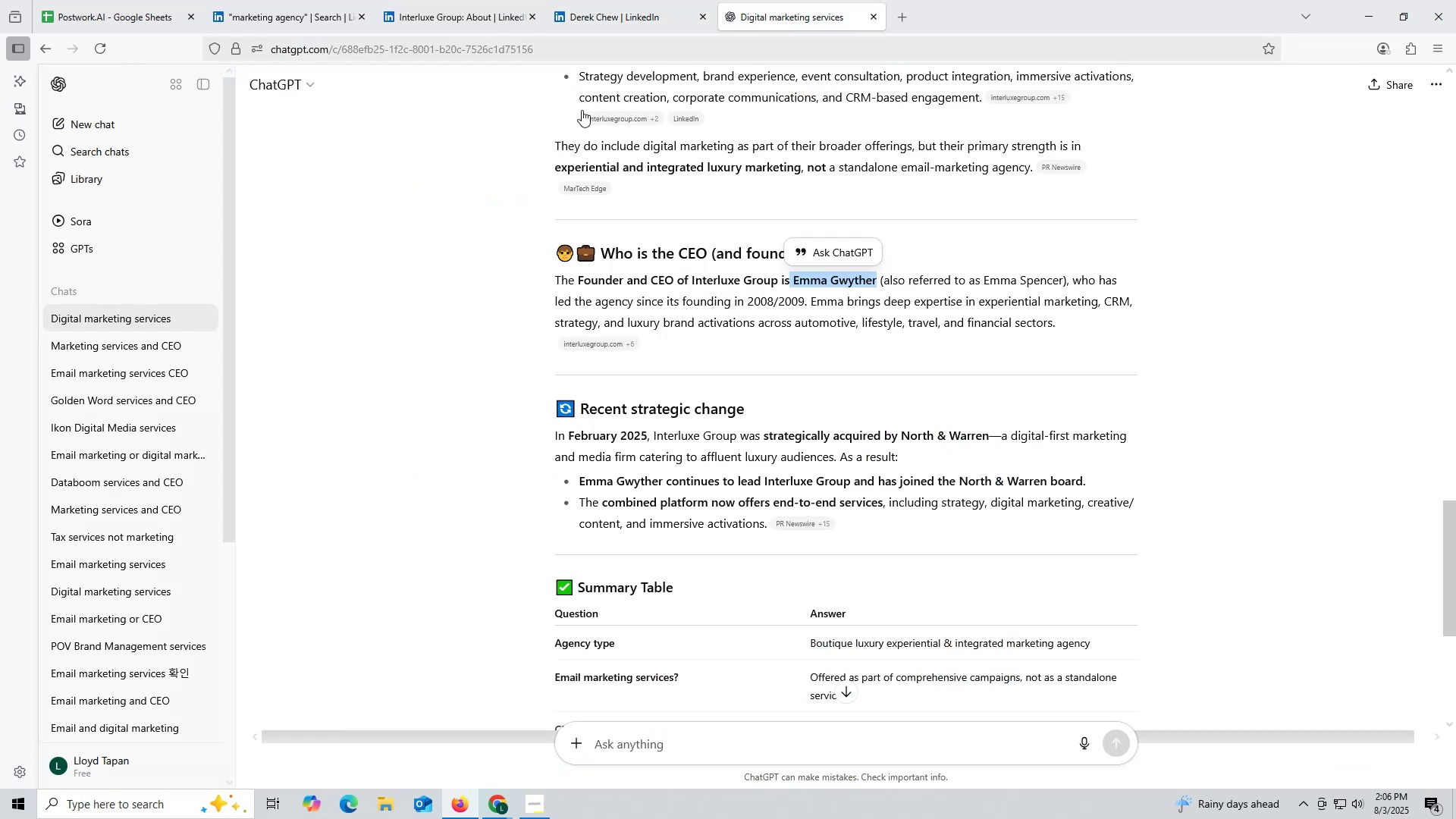 
key(Control+C)
 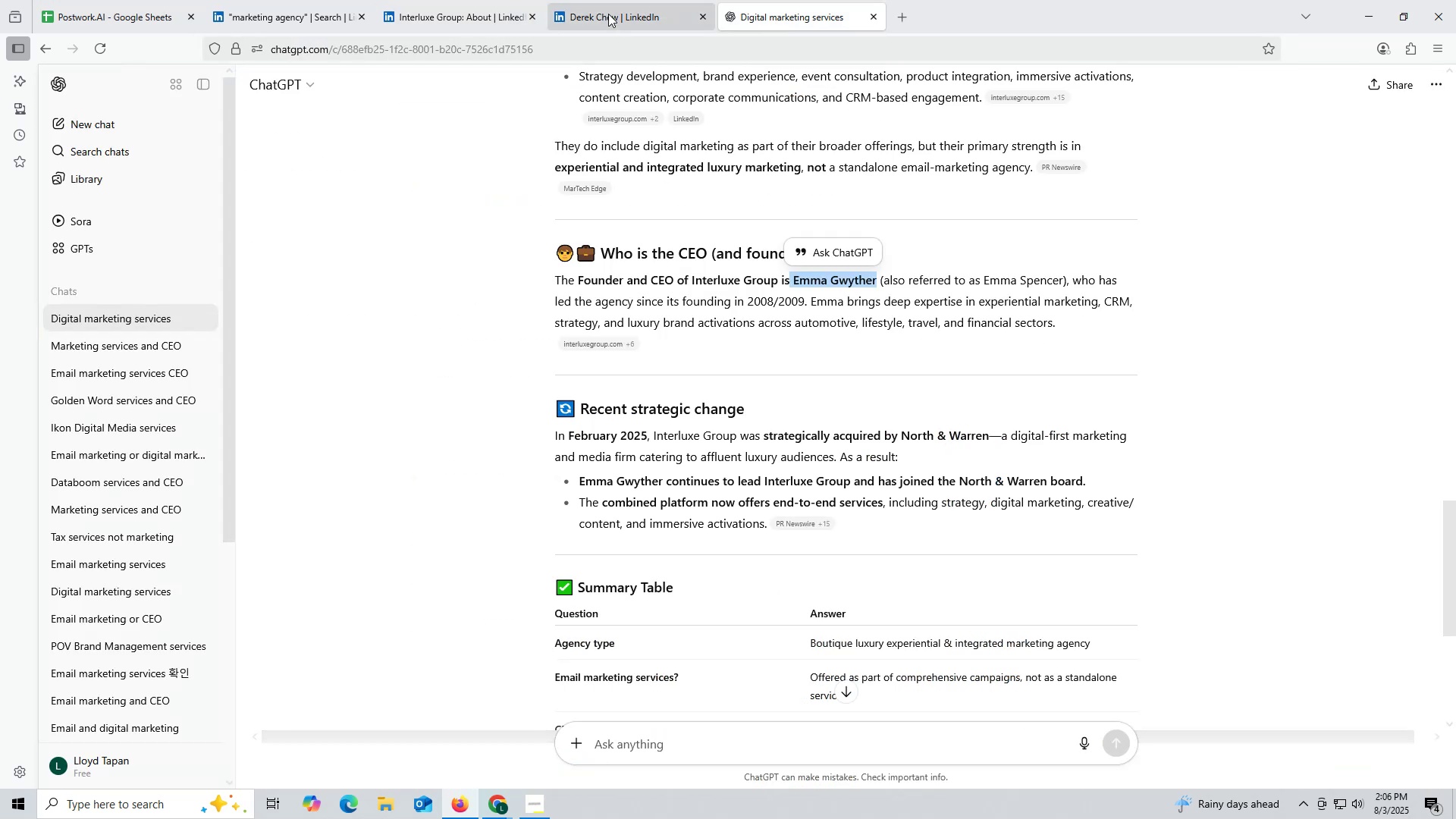 
left_click([608, 14])
 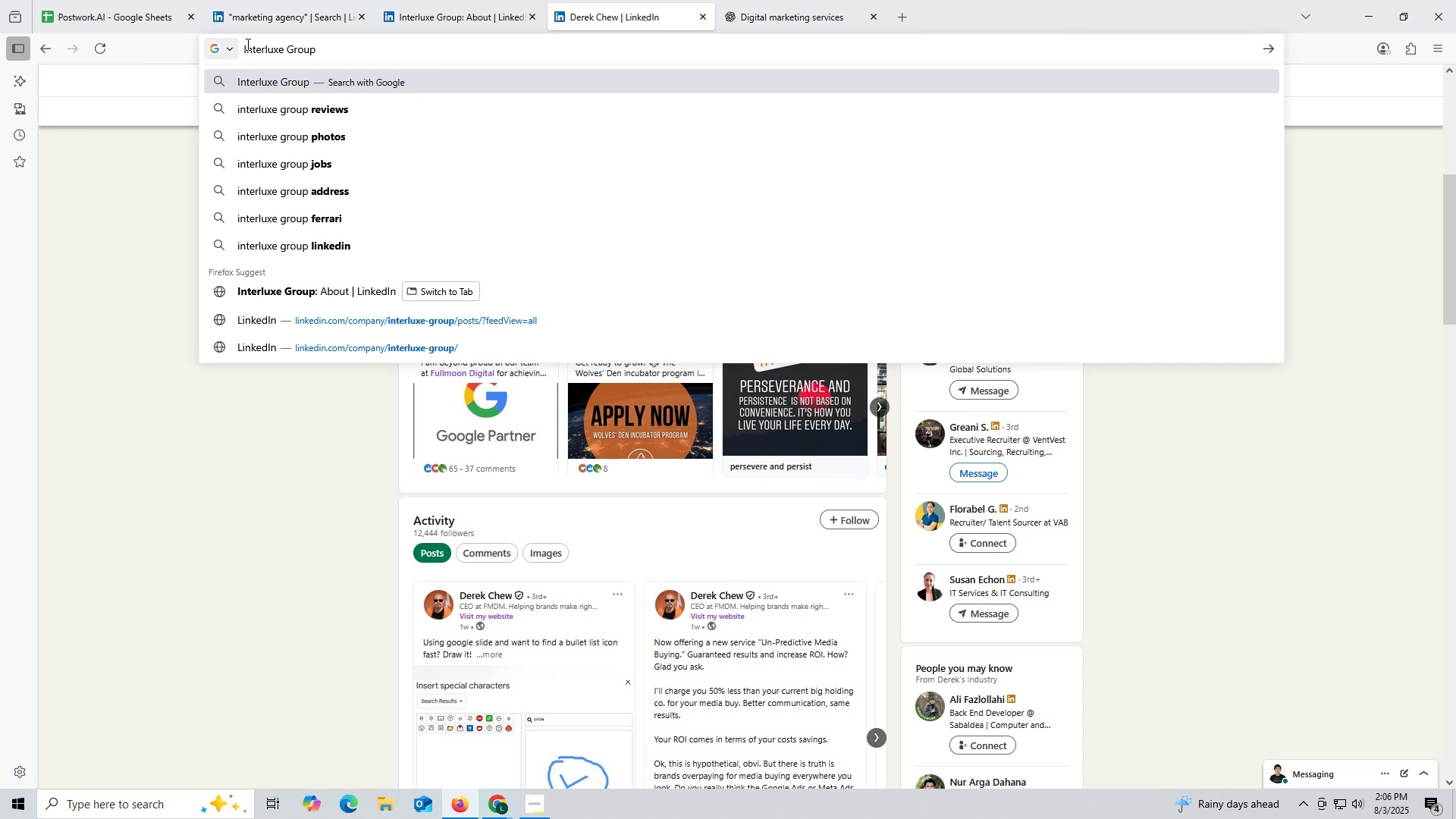 
left_click([246, 44])
 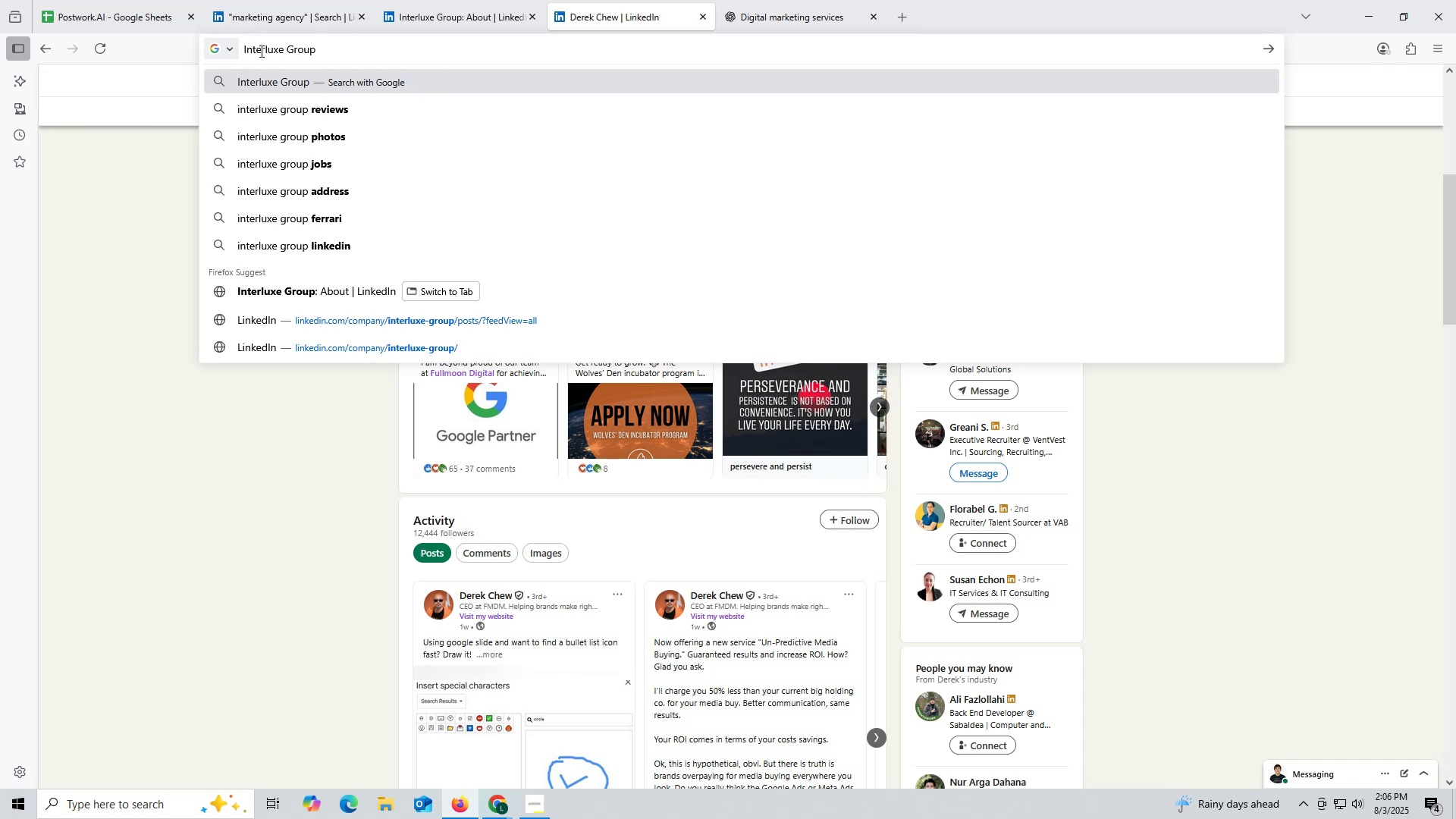 
key(ArrowDown)
 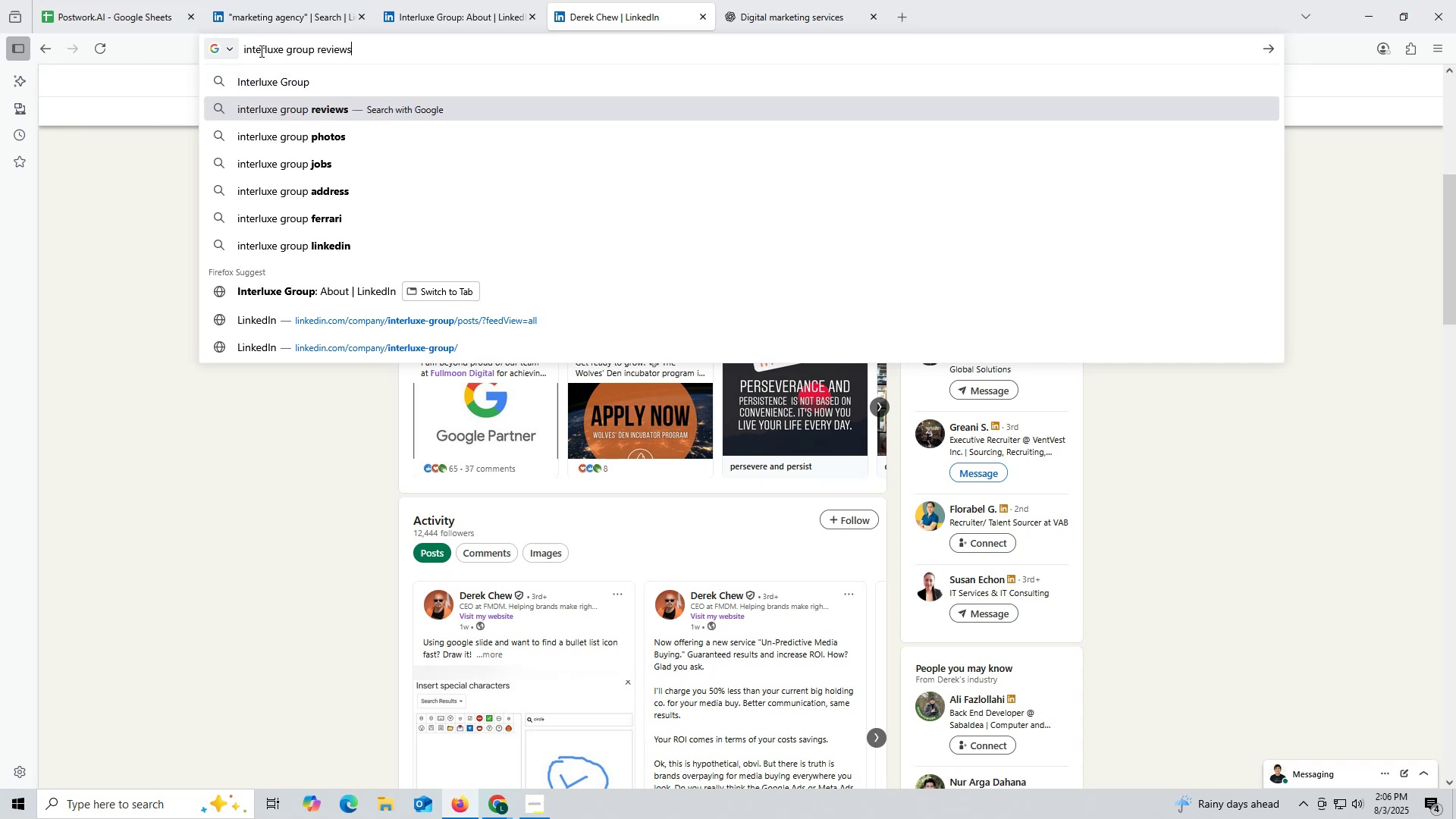 
key(ArrowLeft)
 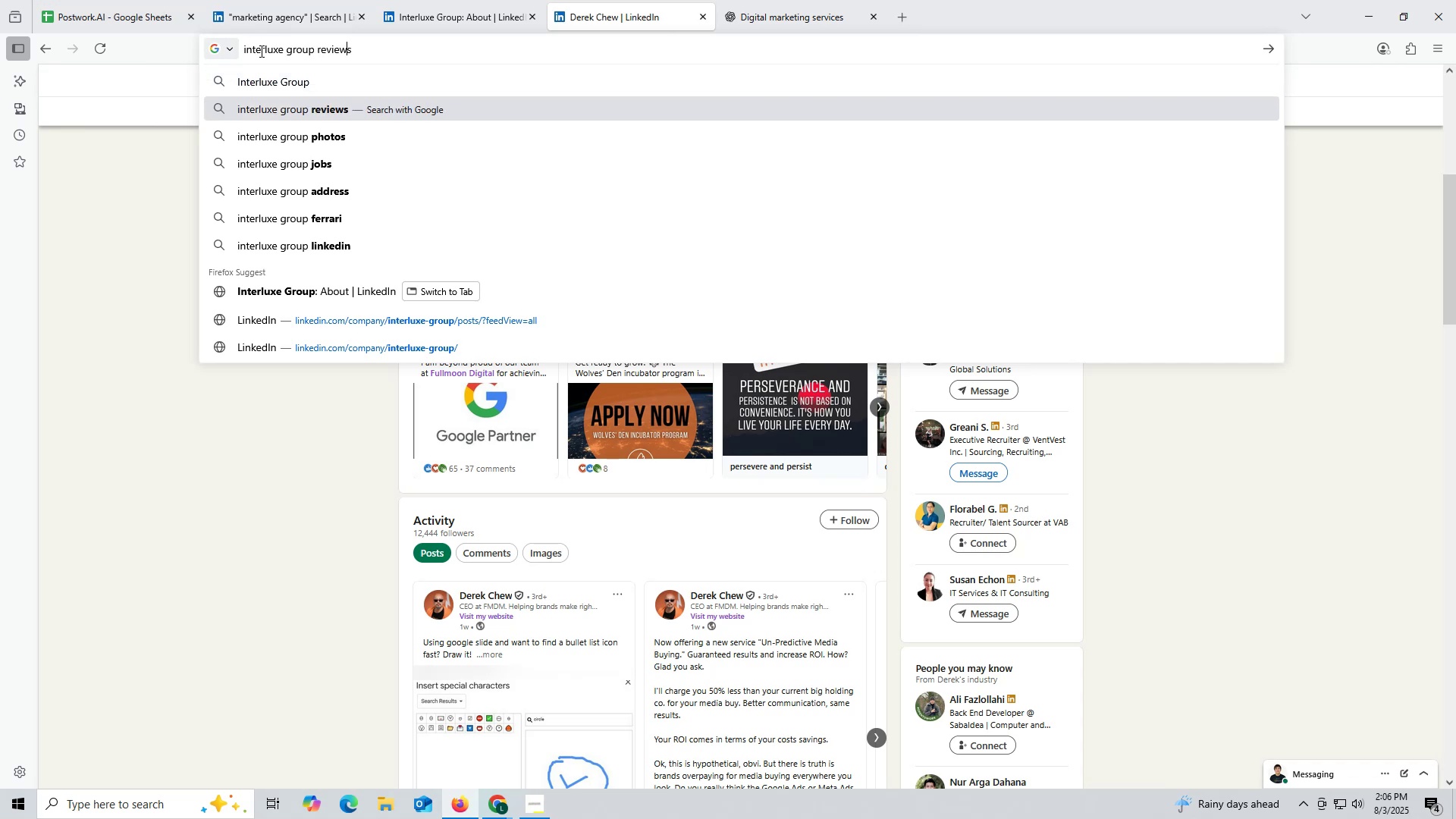 
hold_key(key=ArrowLeft, duration=0.88)
 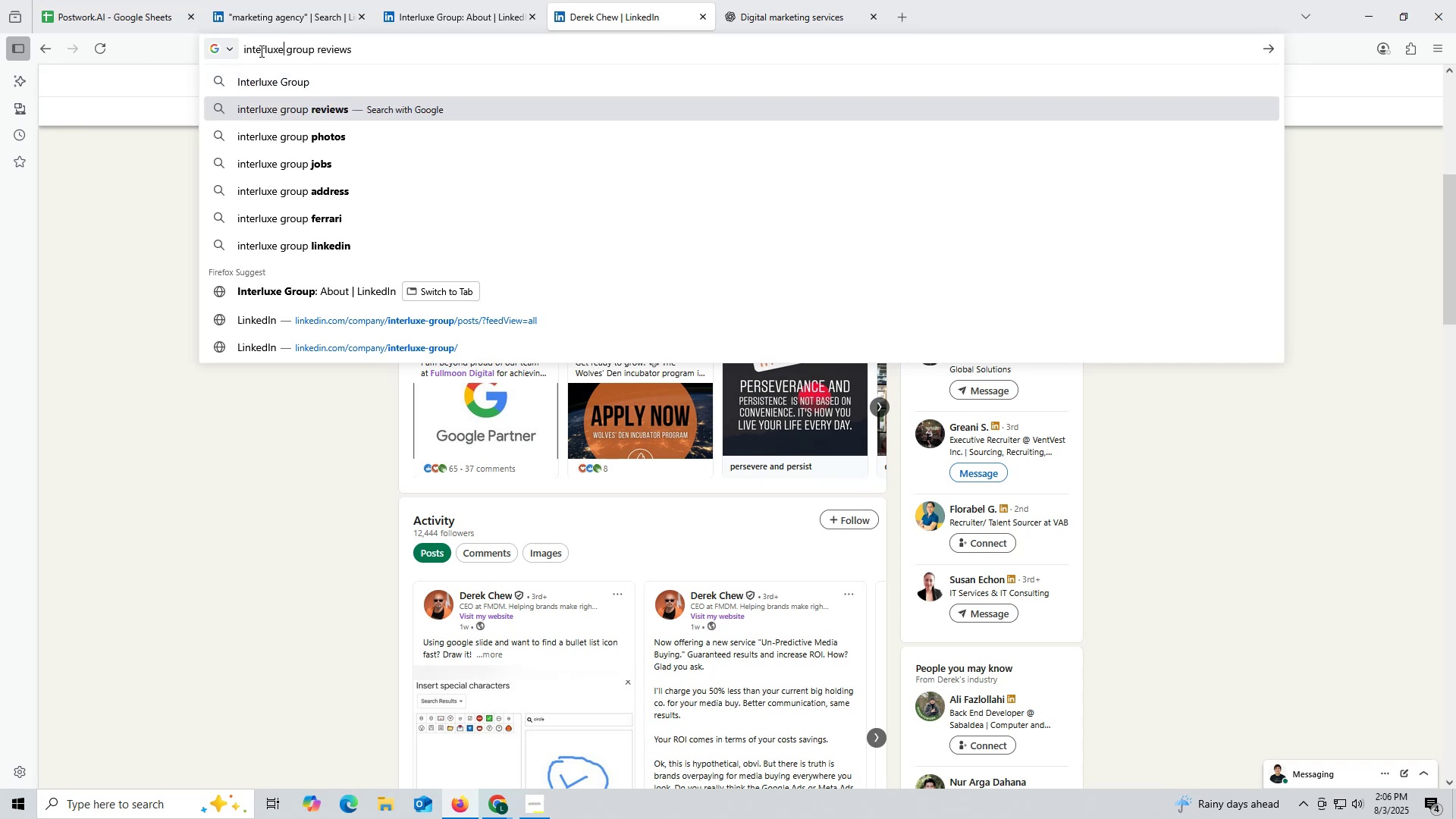 
hold_key(key=ArrowRight, duration=0.91)
 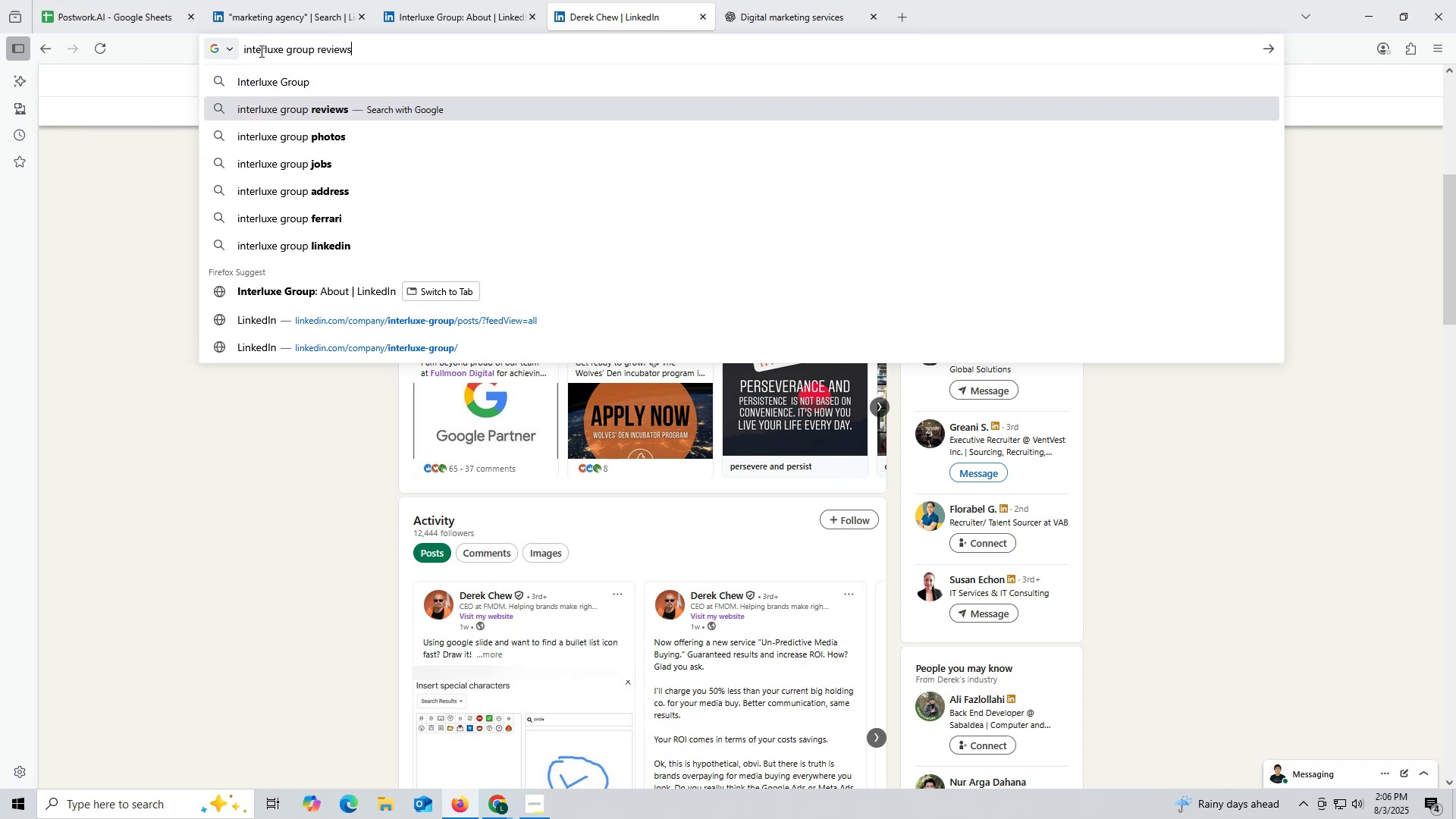 
key(ArrowRight)
 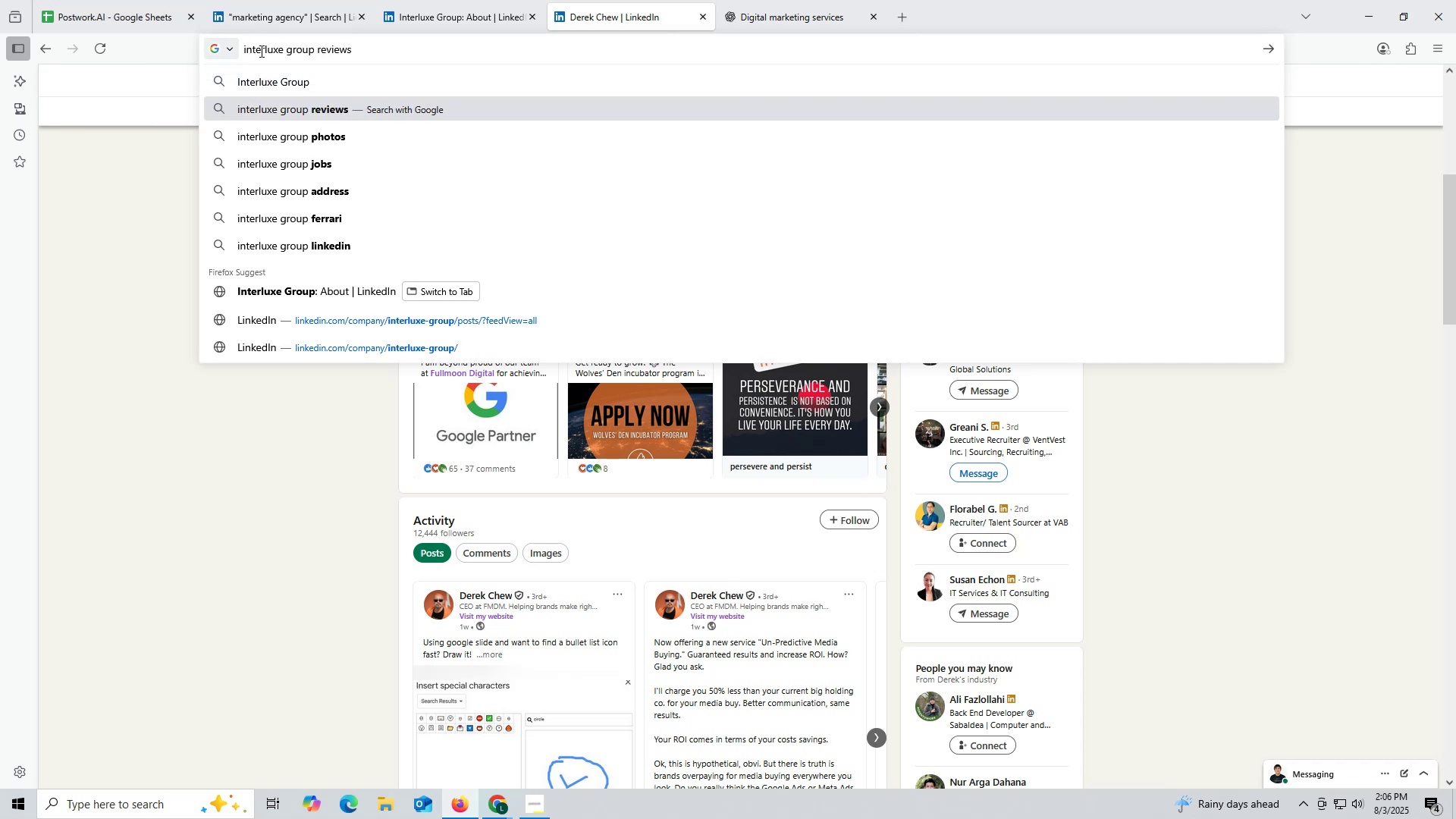 
hold_key(key=Backspace, duration=0.69)
 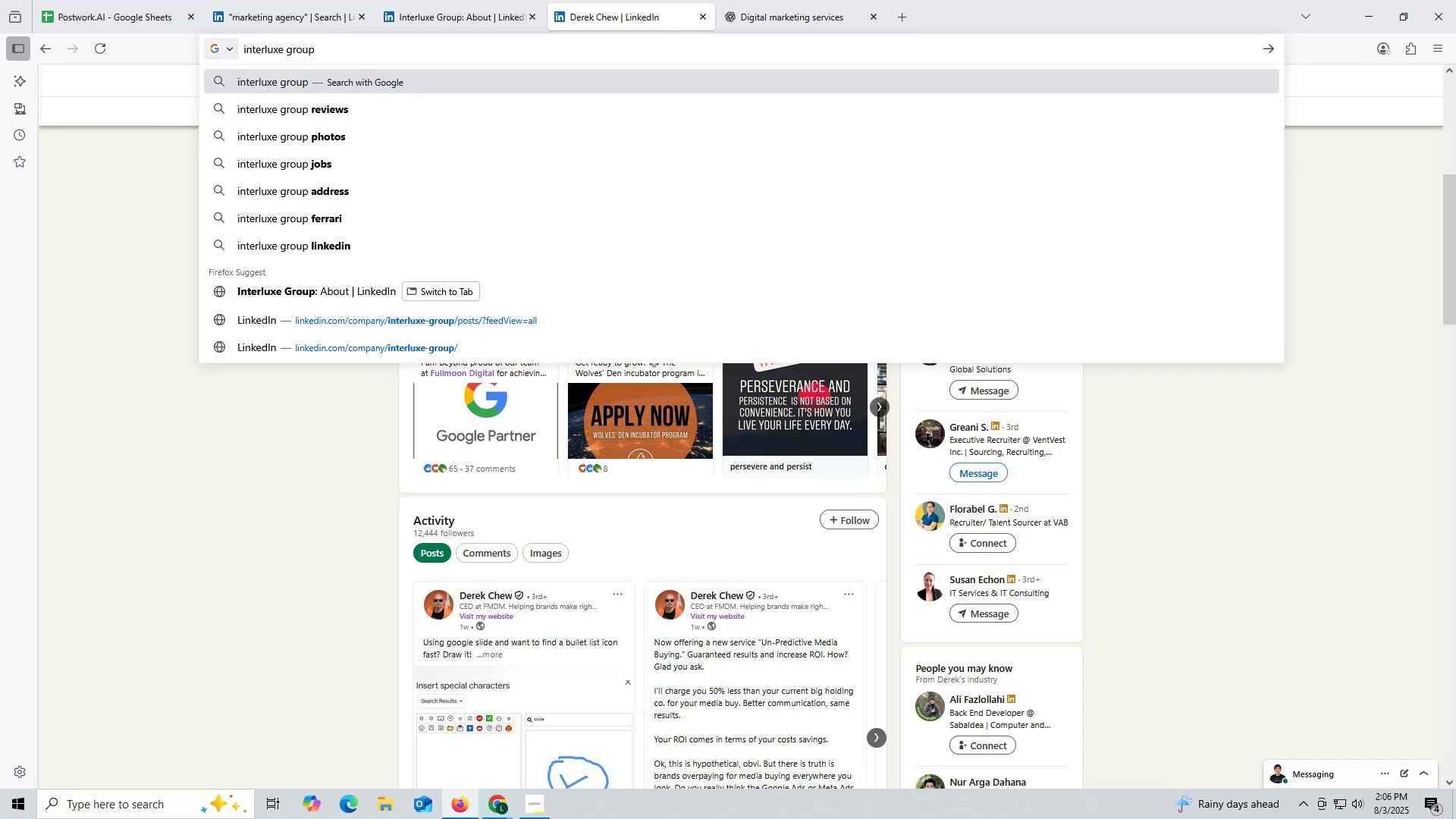 
hold_key(key=ArrowLeft, duration=1.25)
 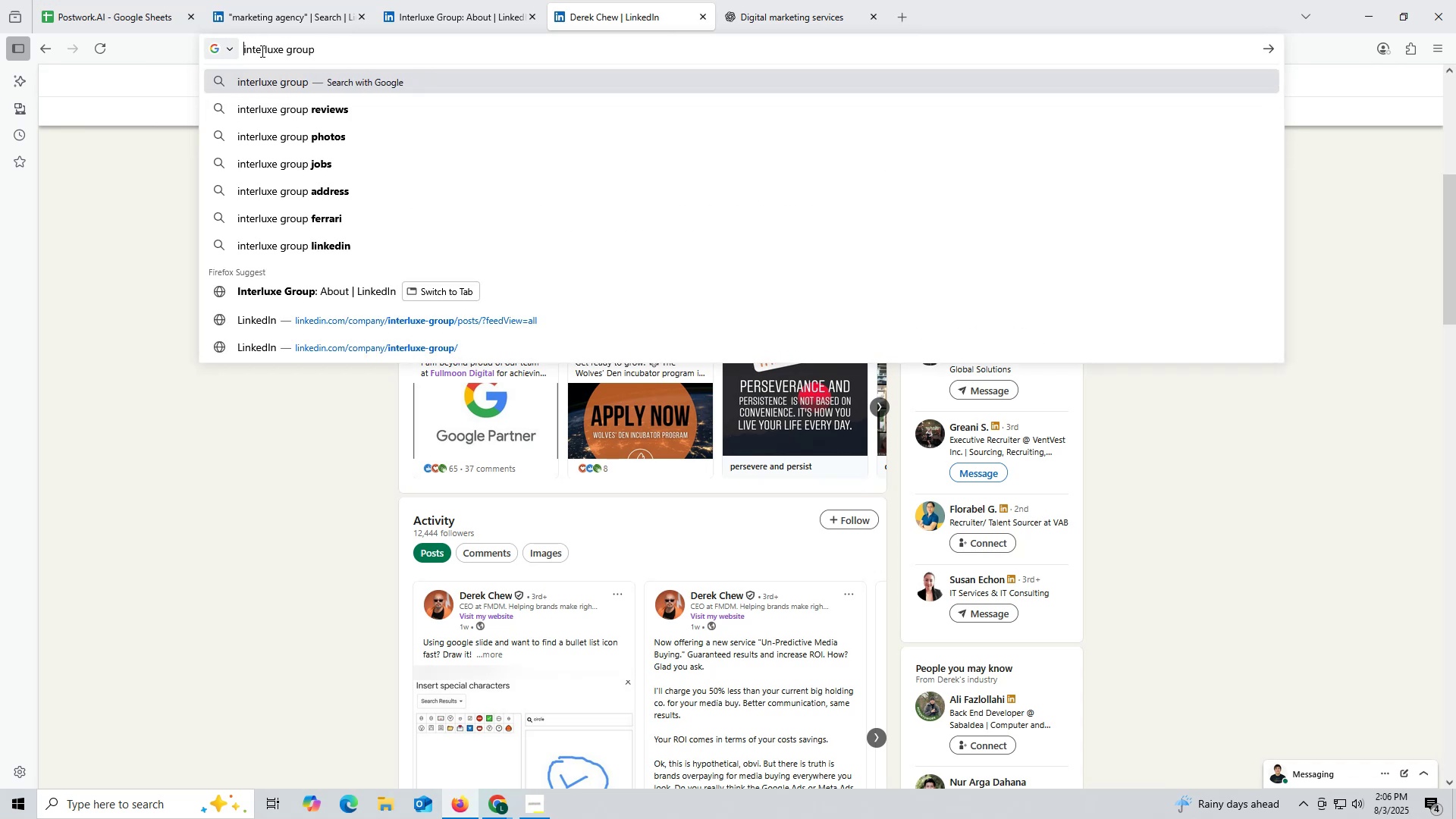 
key(Control+ControlLeft)
 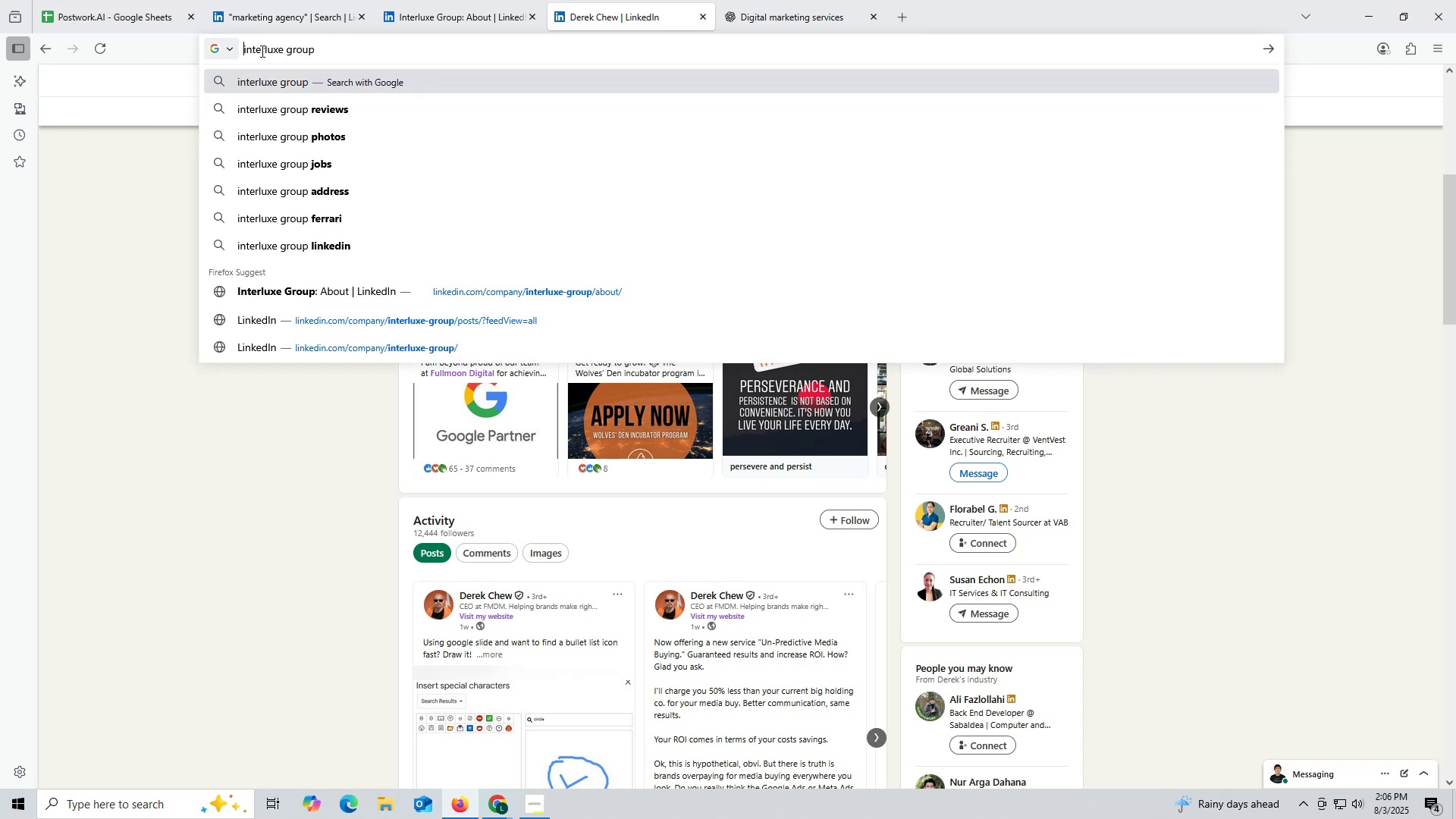 
key(Control+V)
 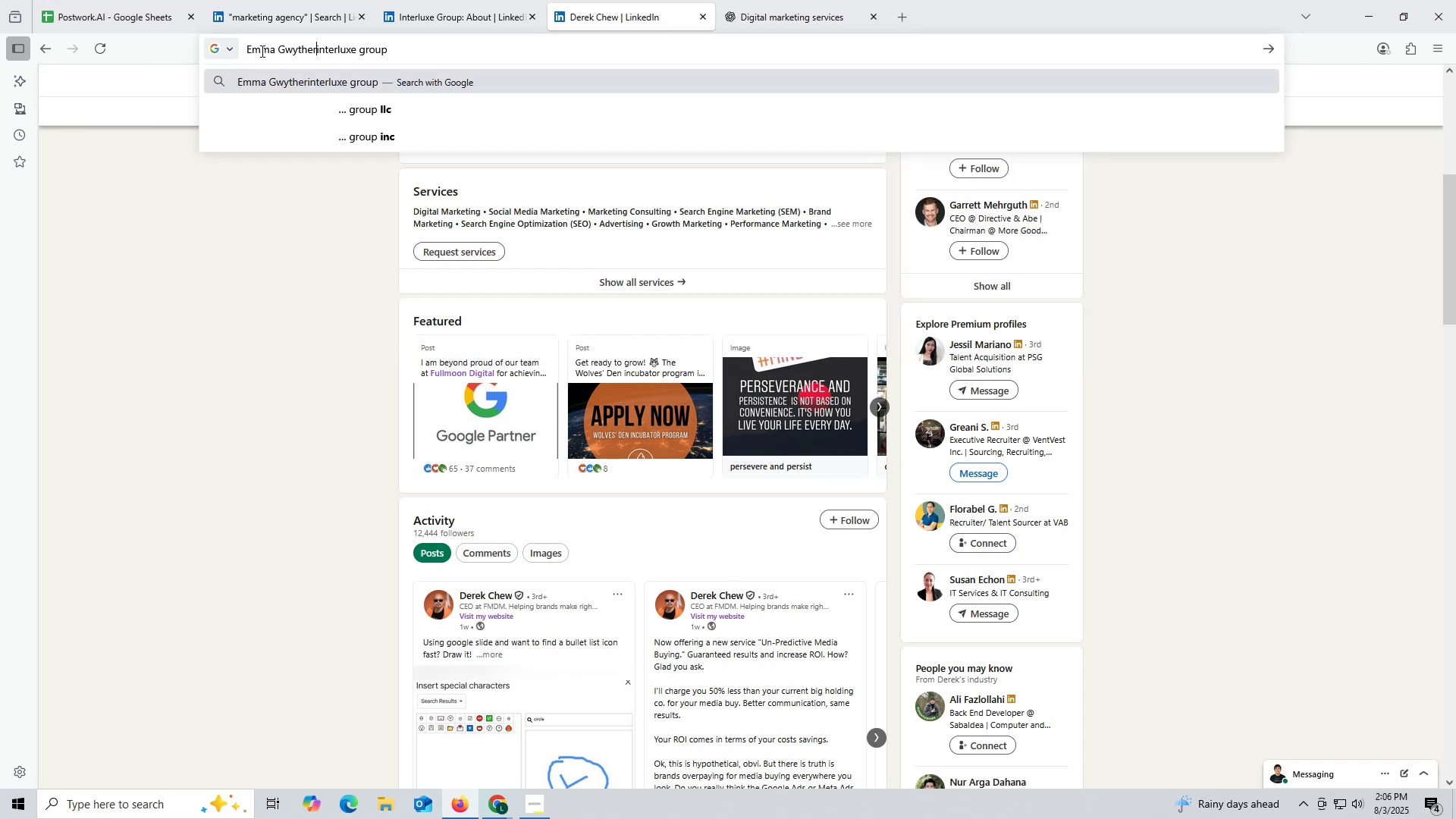 
key(Space)
 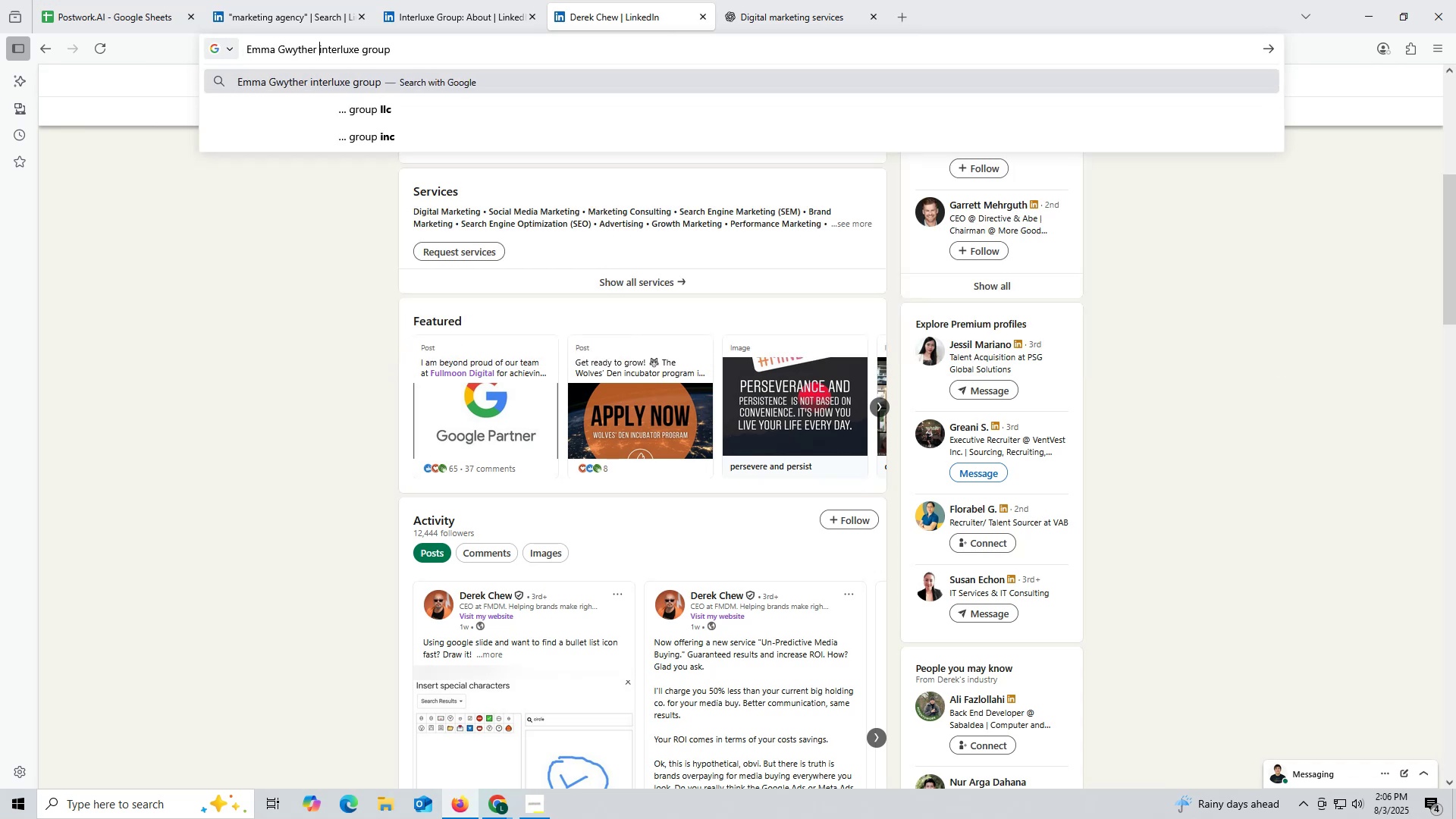 
key(Enter)
 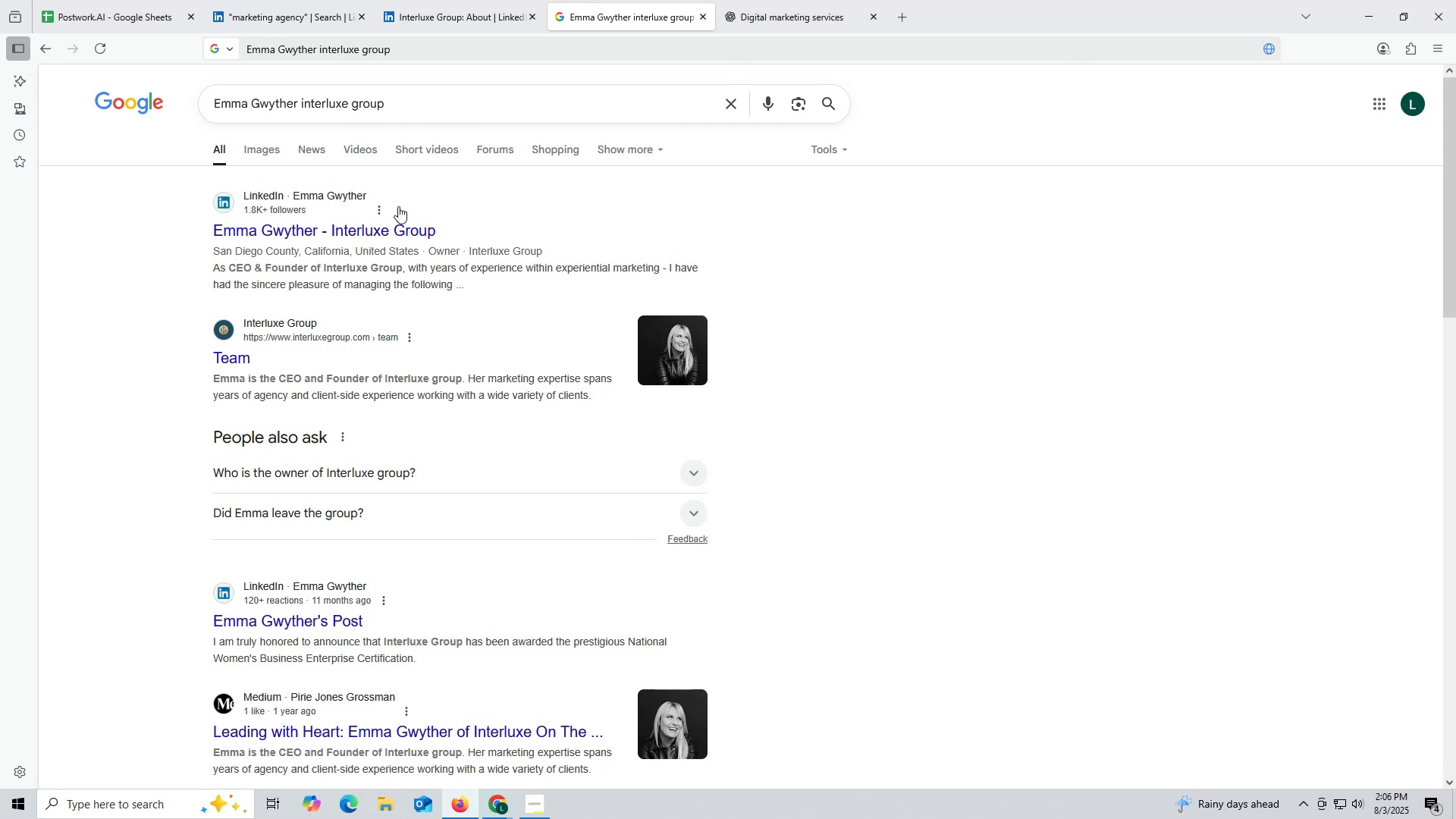 
left_click([381, 223])
 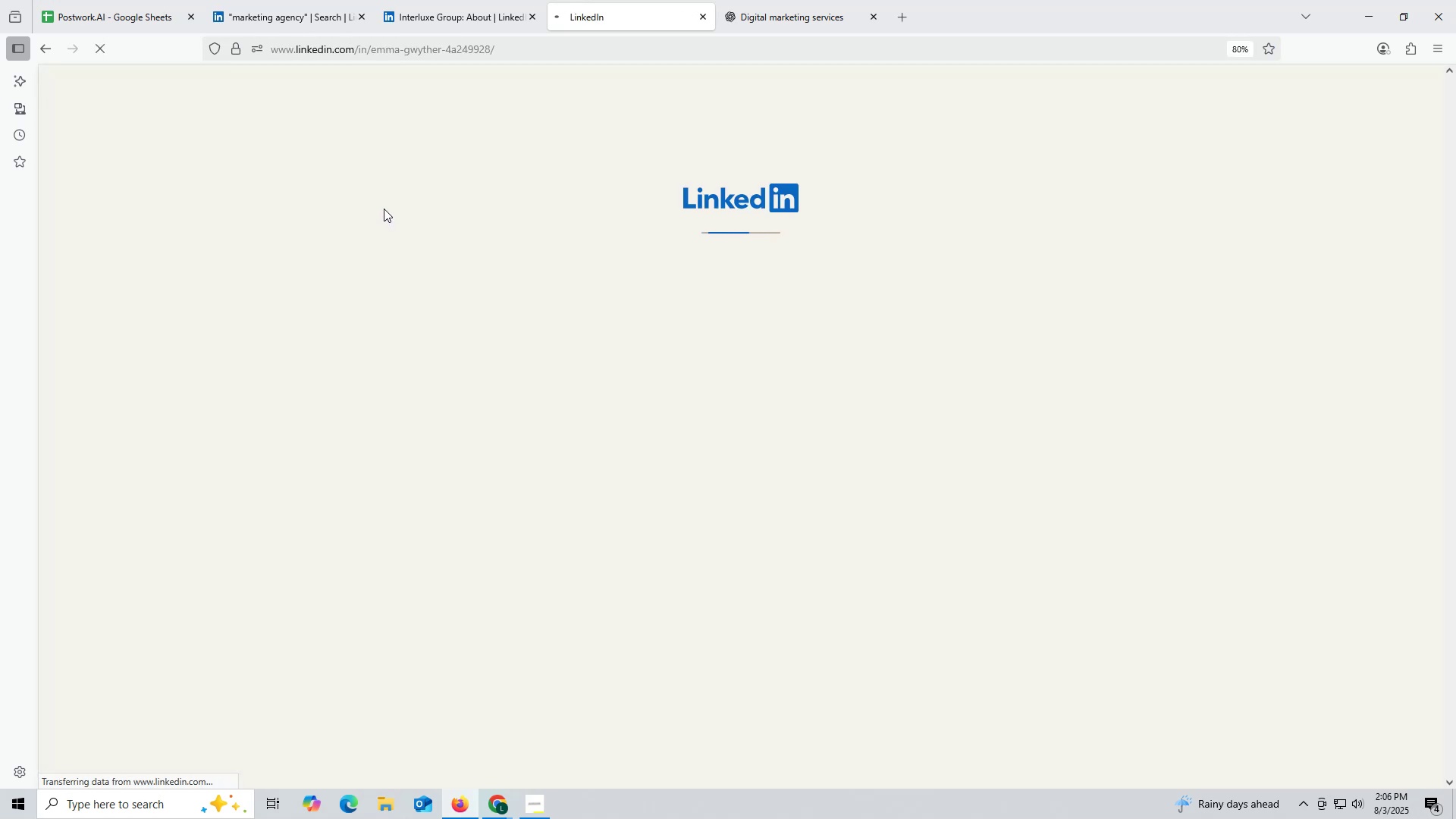 
mouse_move([529, 332])
 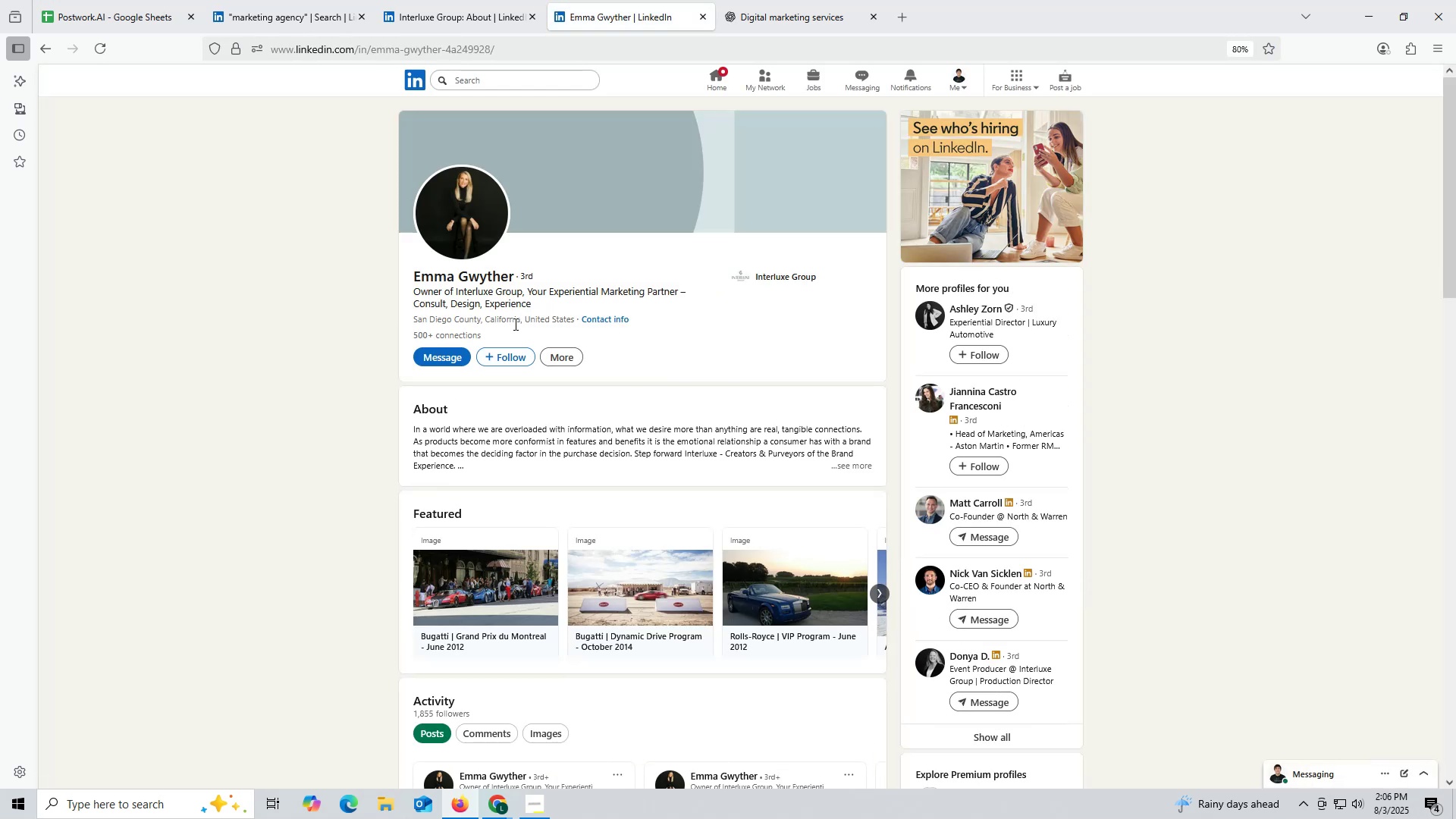 
scroll: coordinate [514, 320], scroll_direction: down, amount: 4.0
 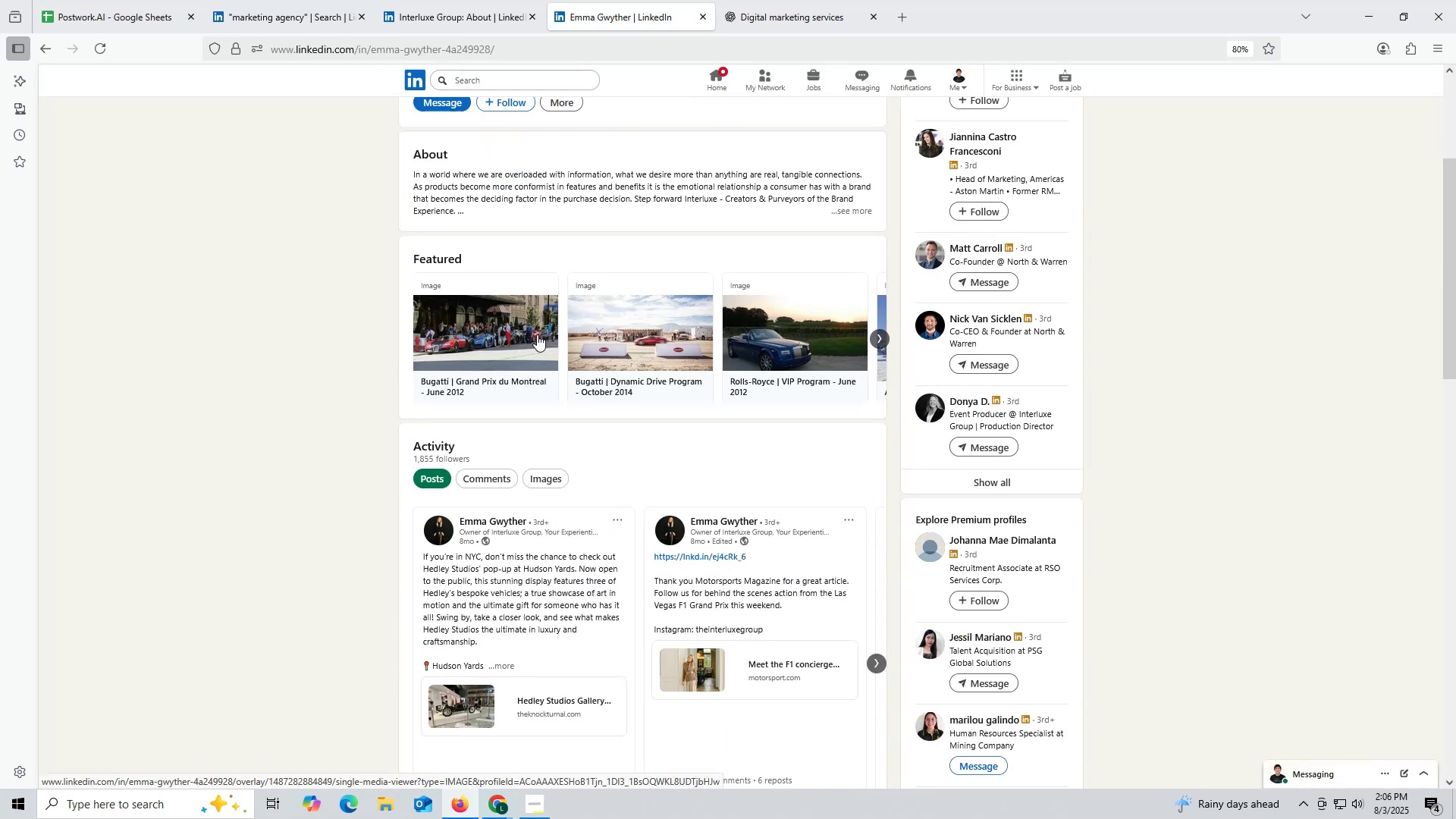 
scroll: coordinate [538, 325], scroll_direction: up, amount: 6.0
 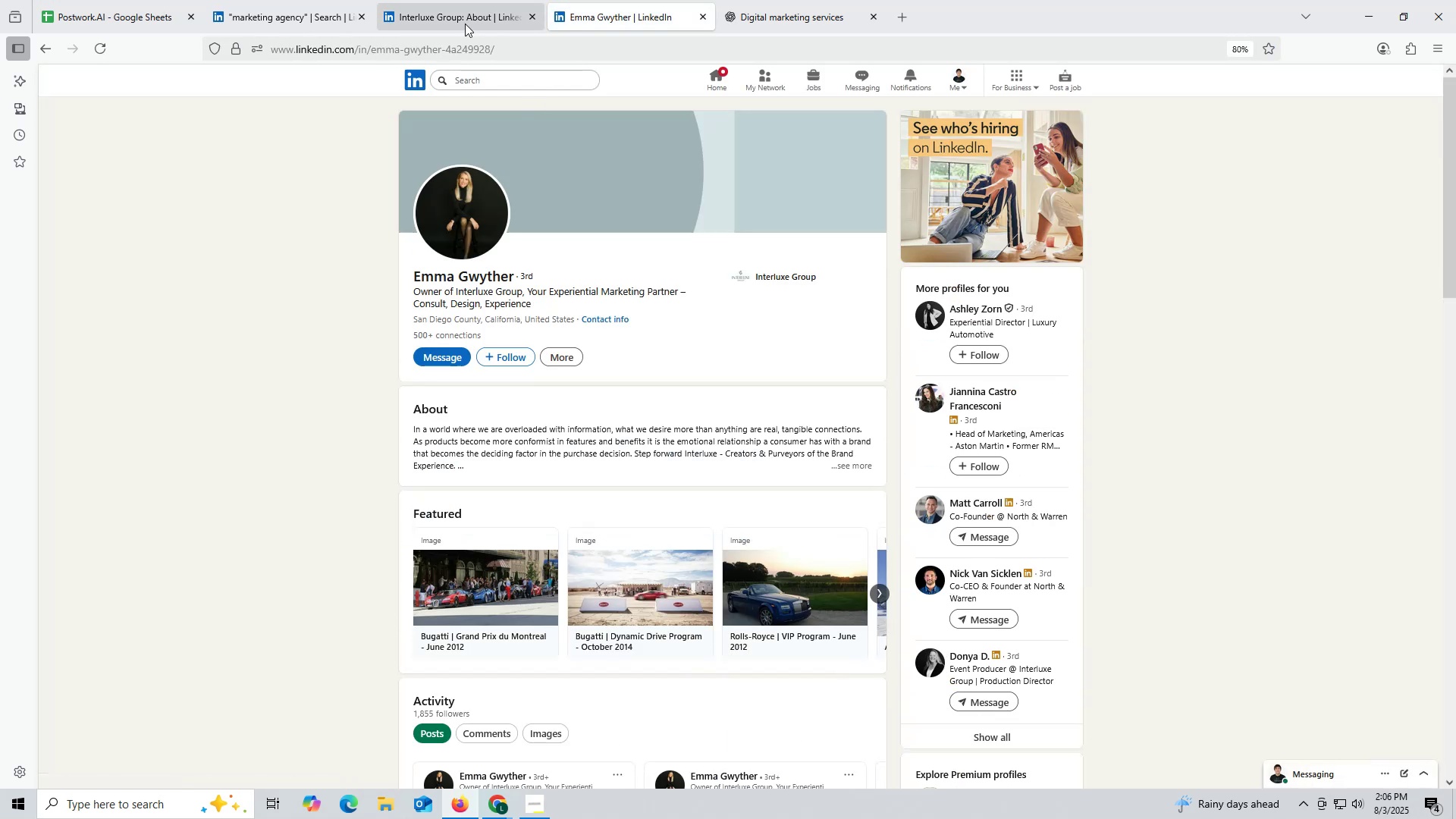 
left_click([463, 23])
 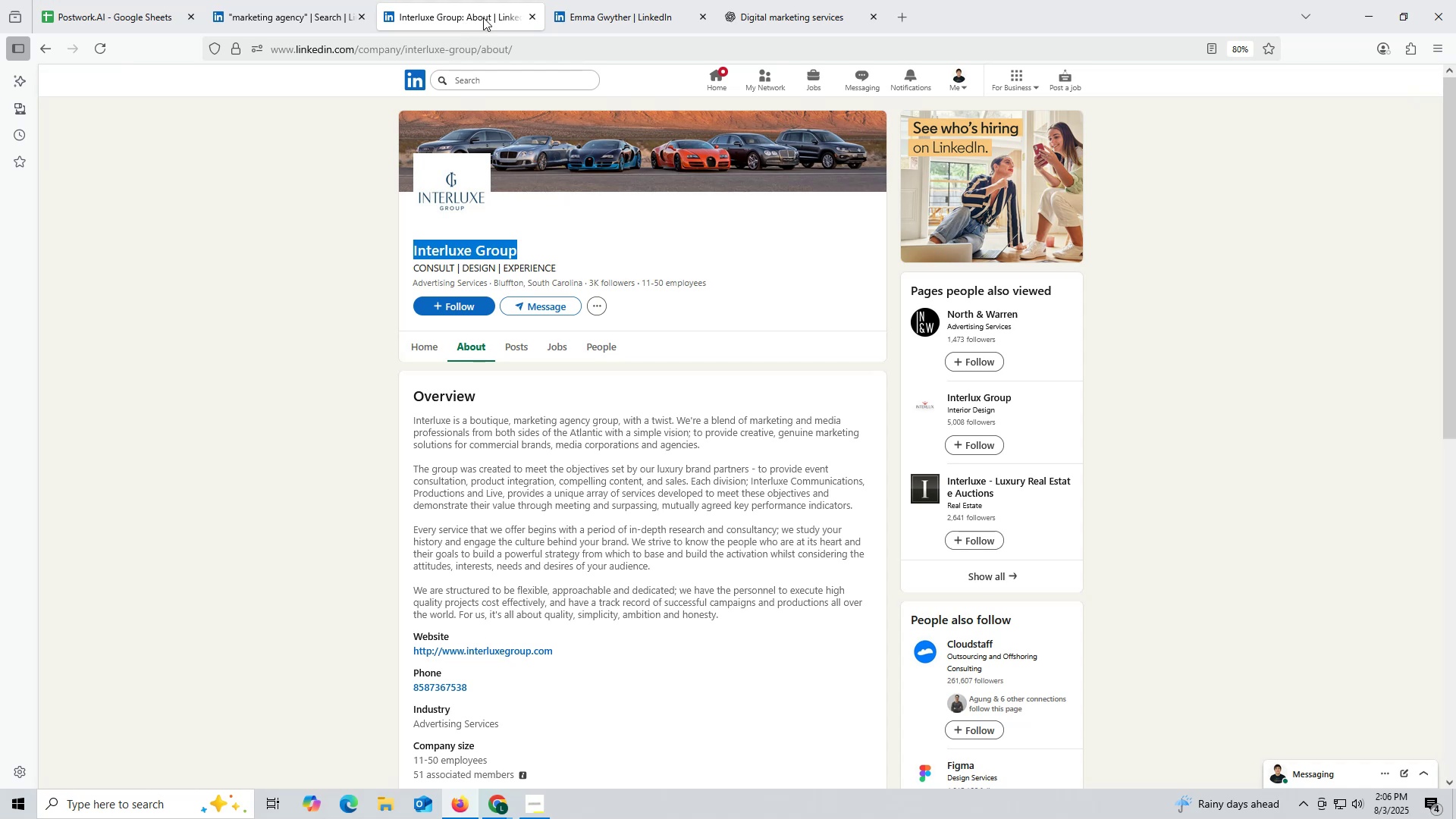 
left_click([604, 12])
 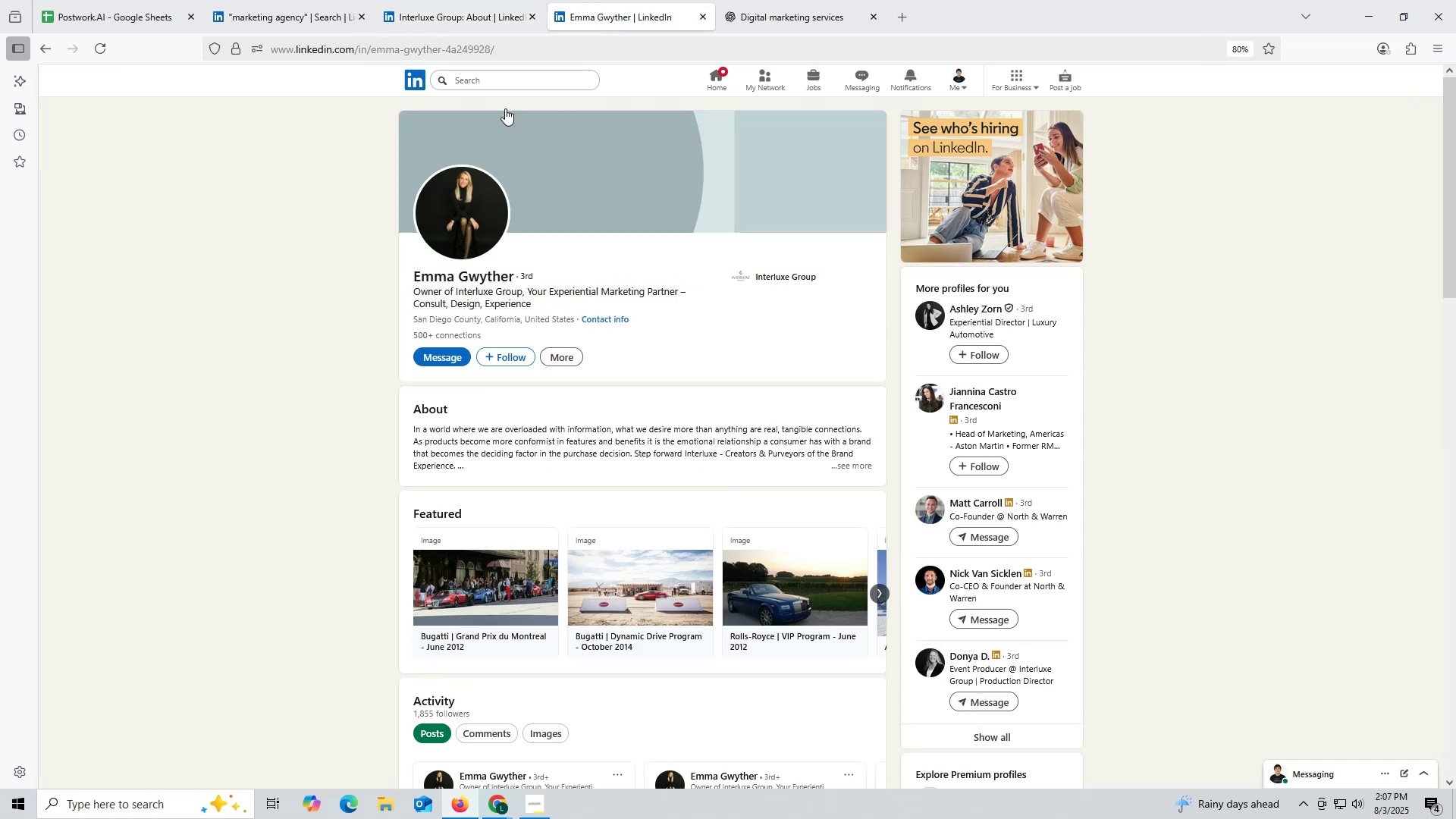 
left_click([470, 11])
 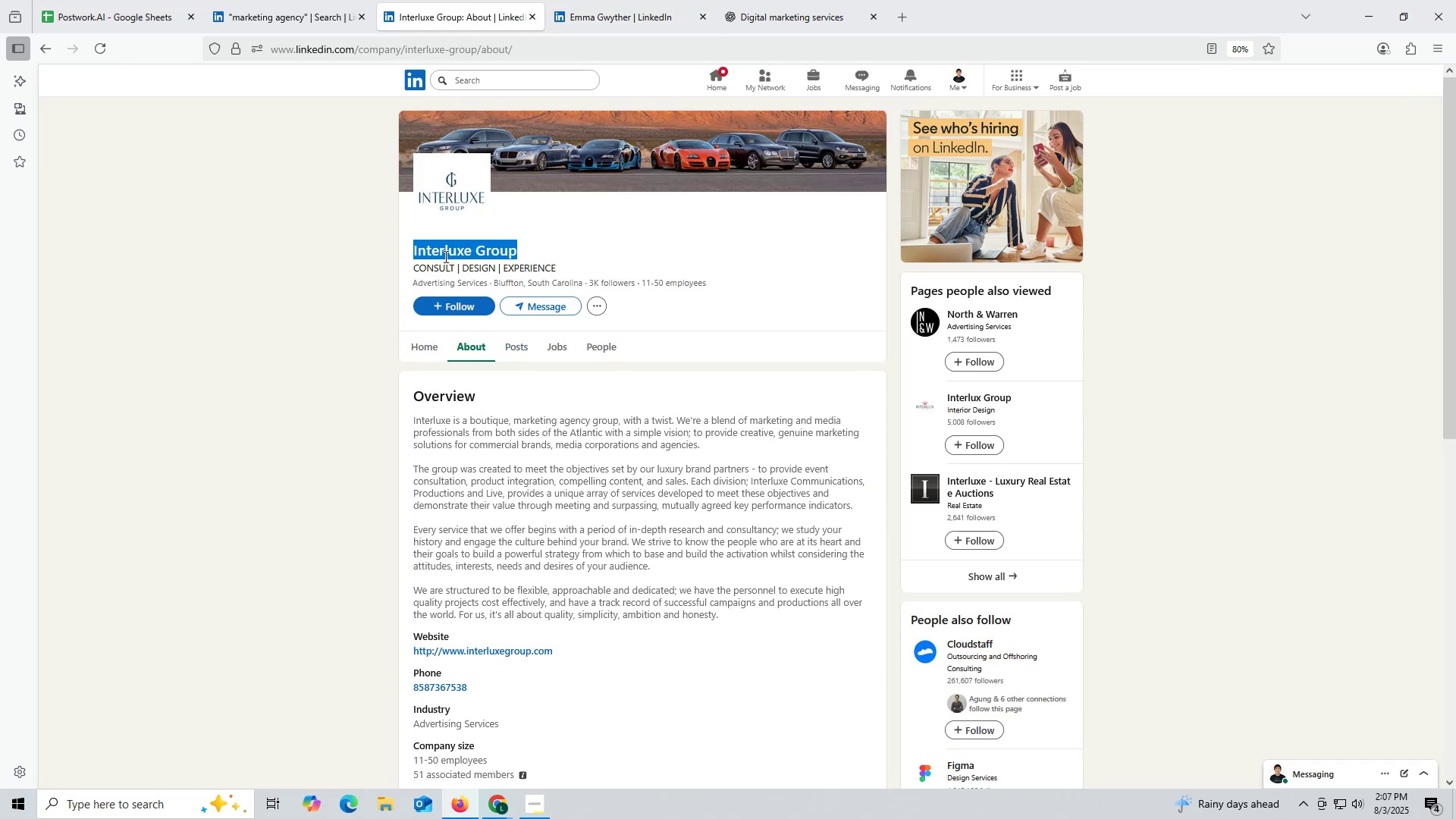 
key(Control+ControlLeft)
 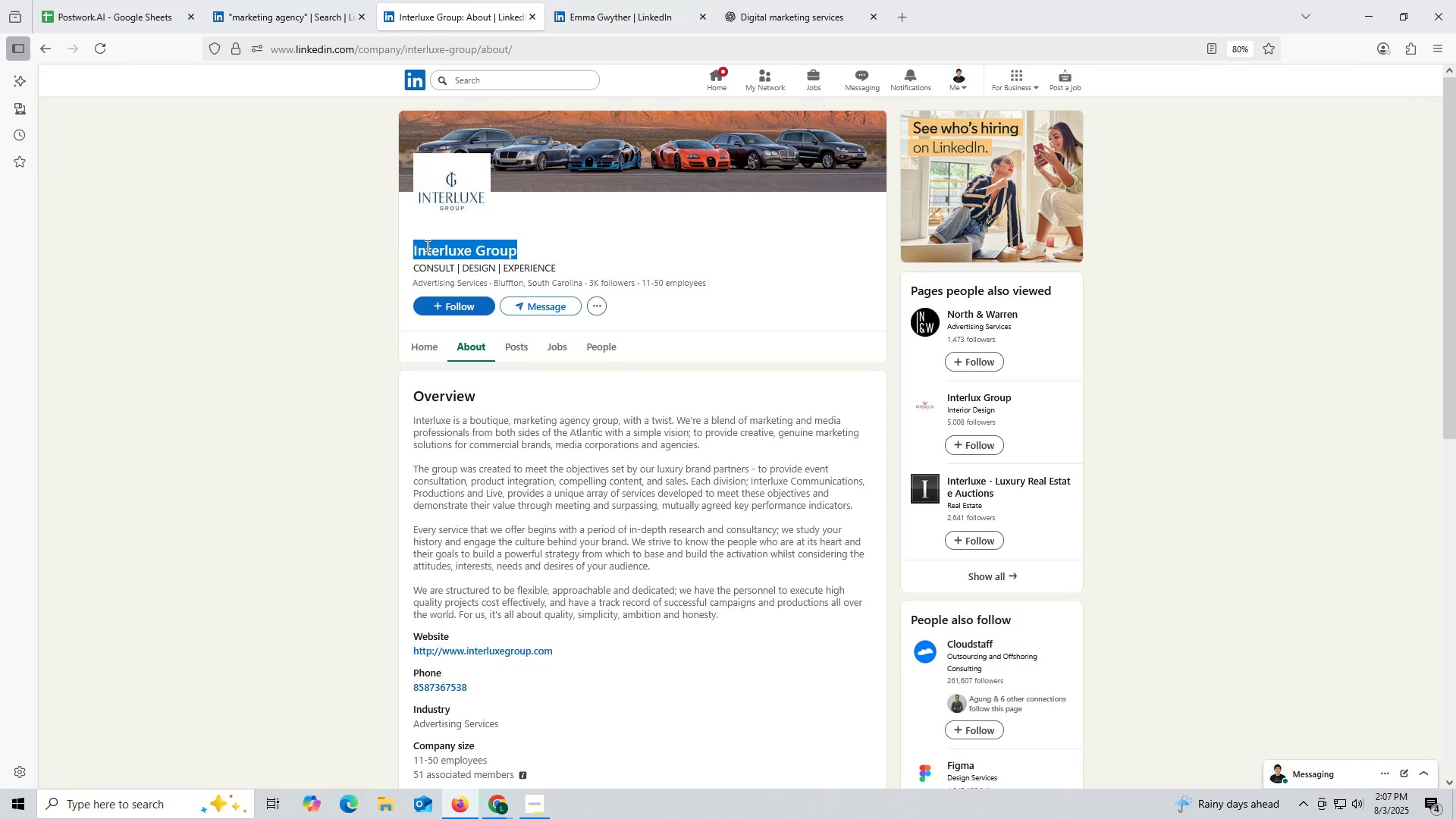 
key(Control+C)
 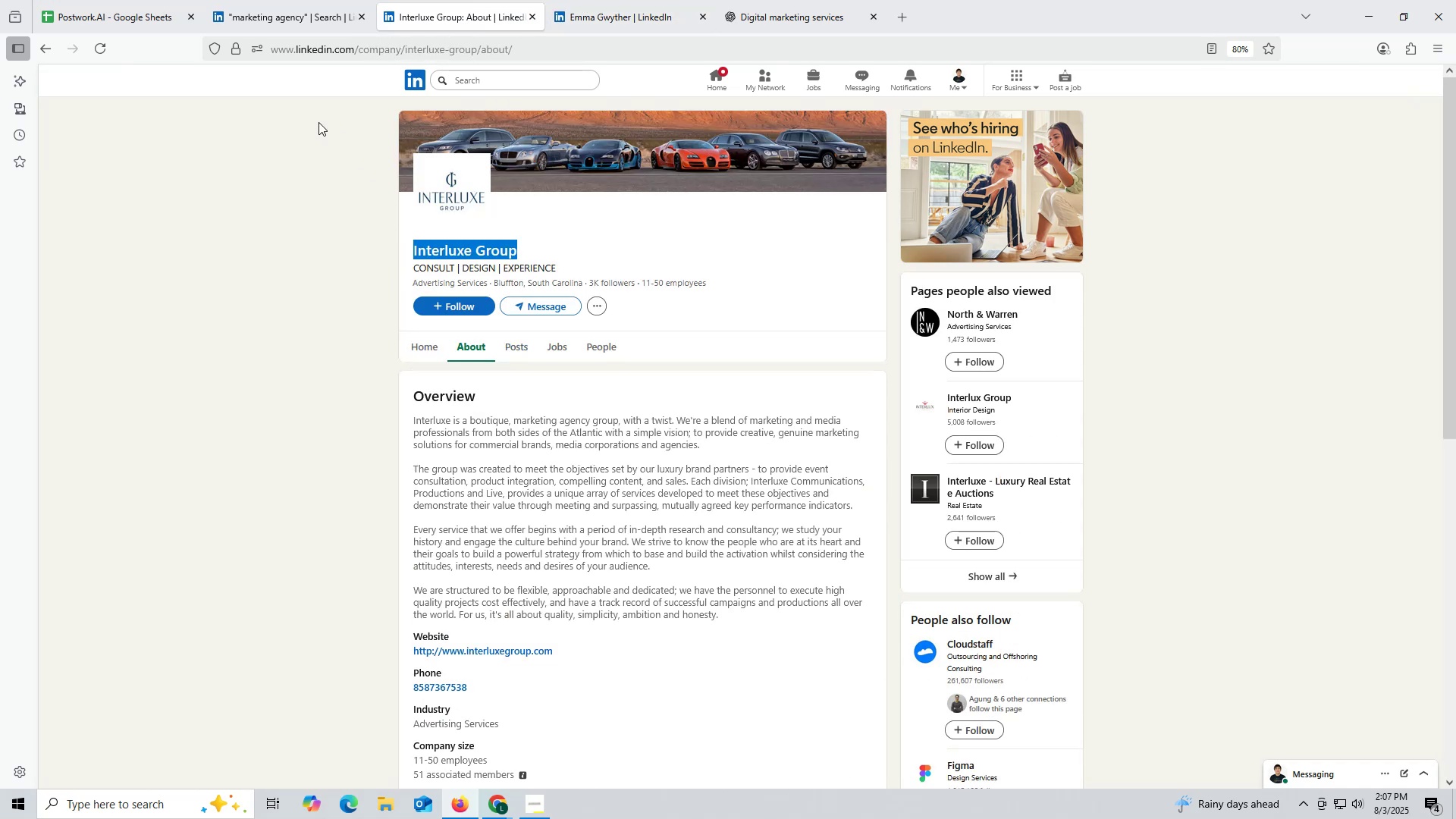 
key(Control+ControlLeft)
 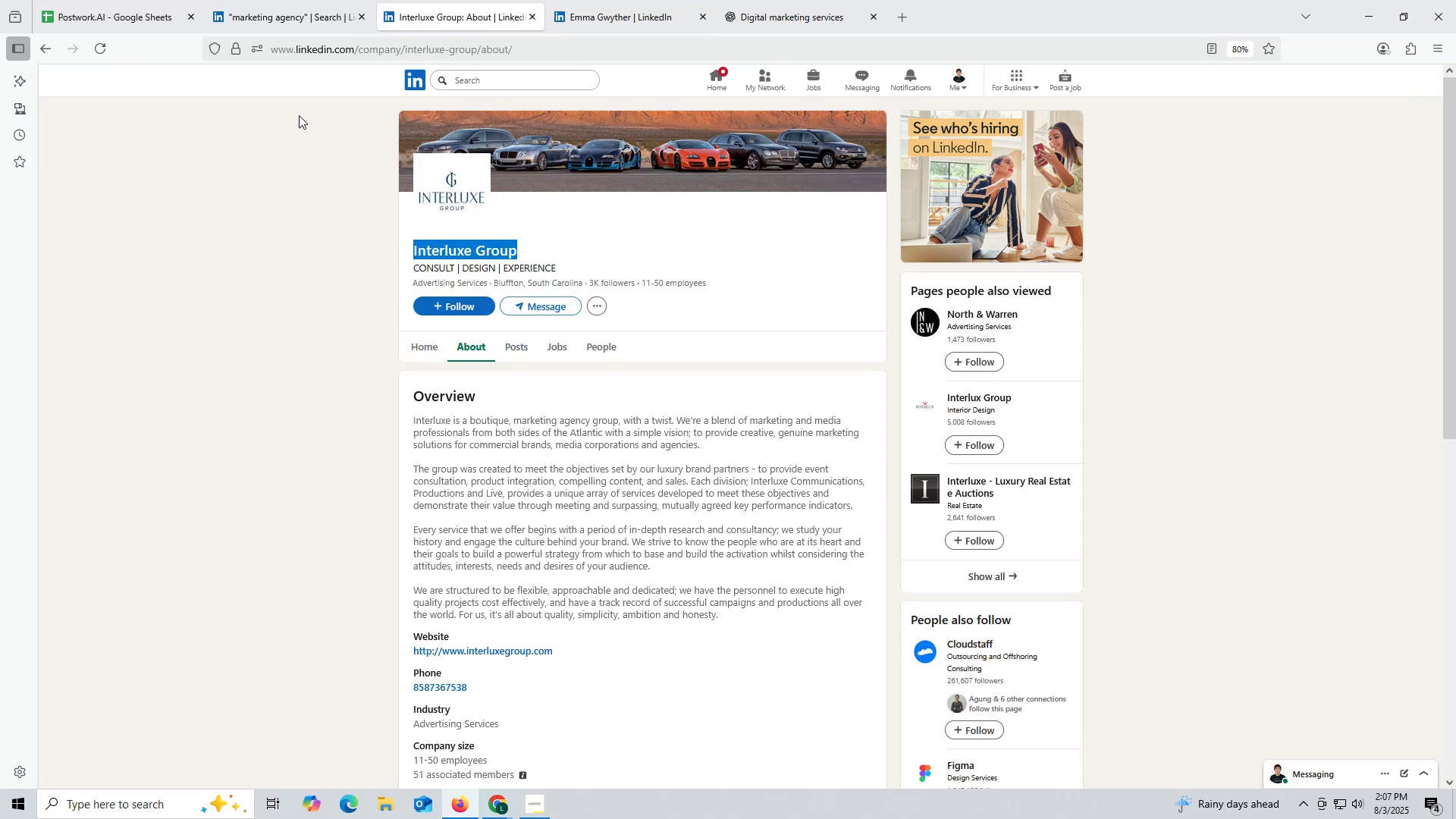 
key(Control+C)
 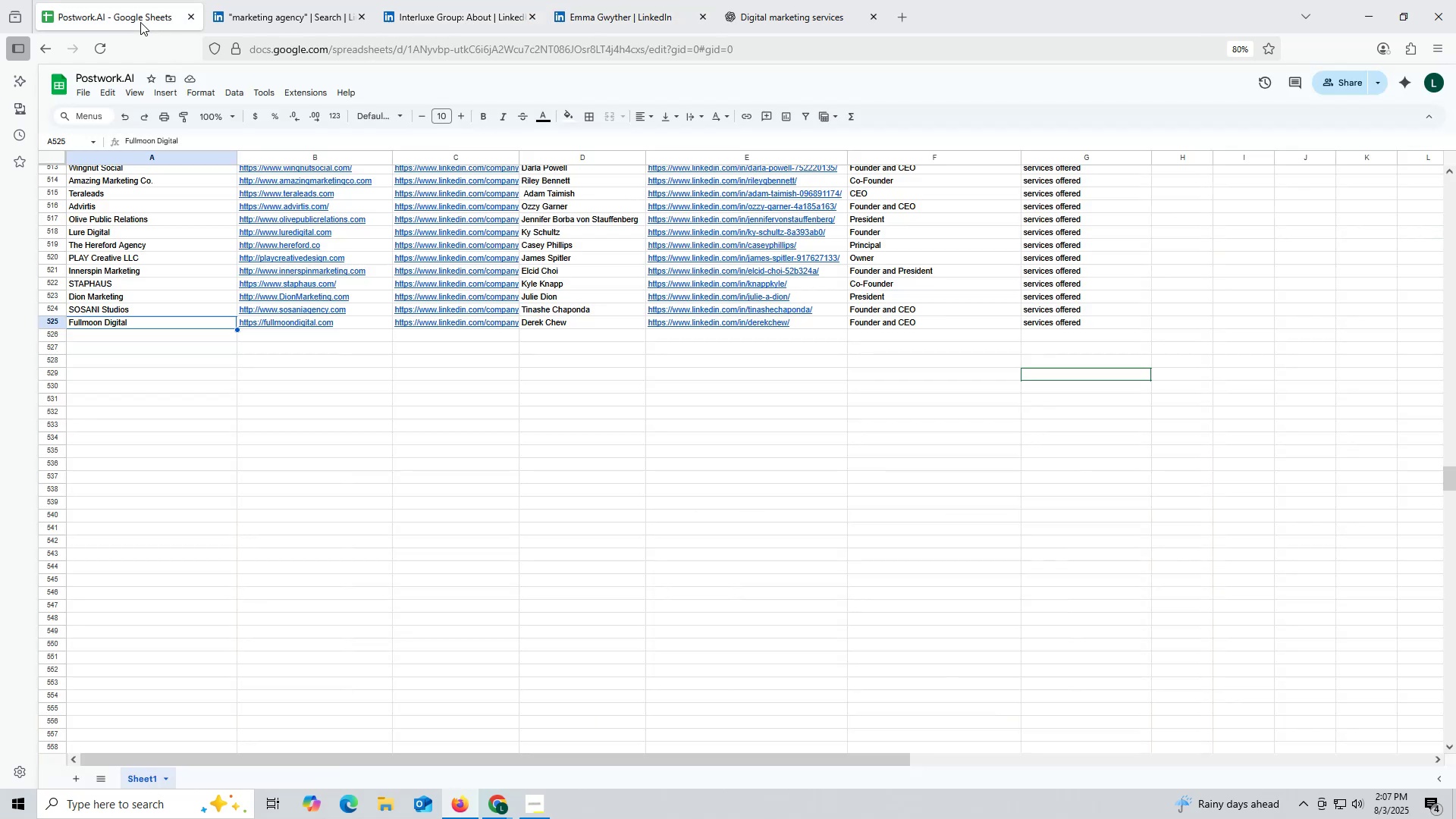 
key(Control+F)
 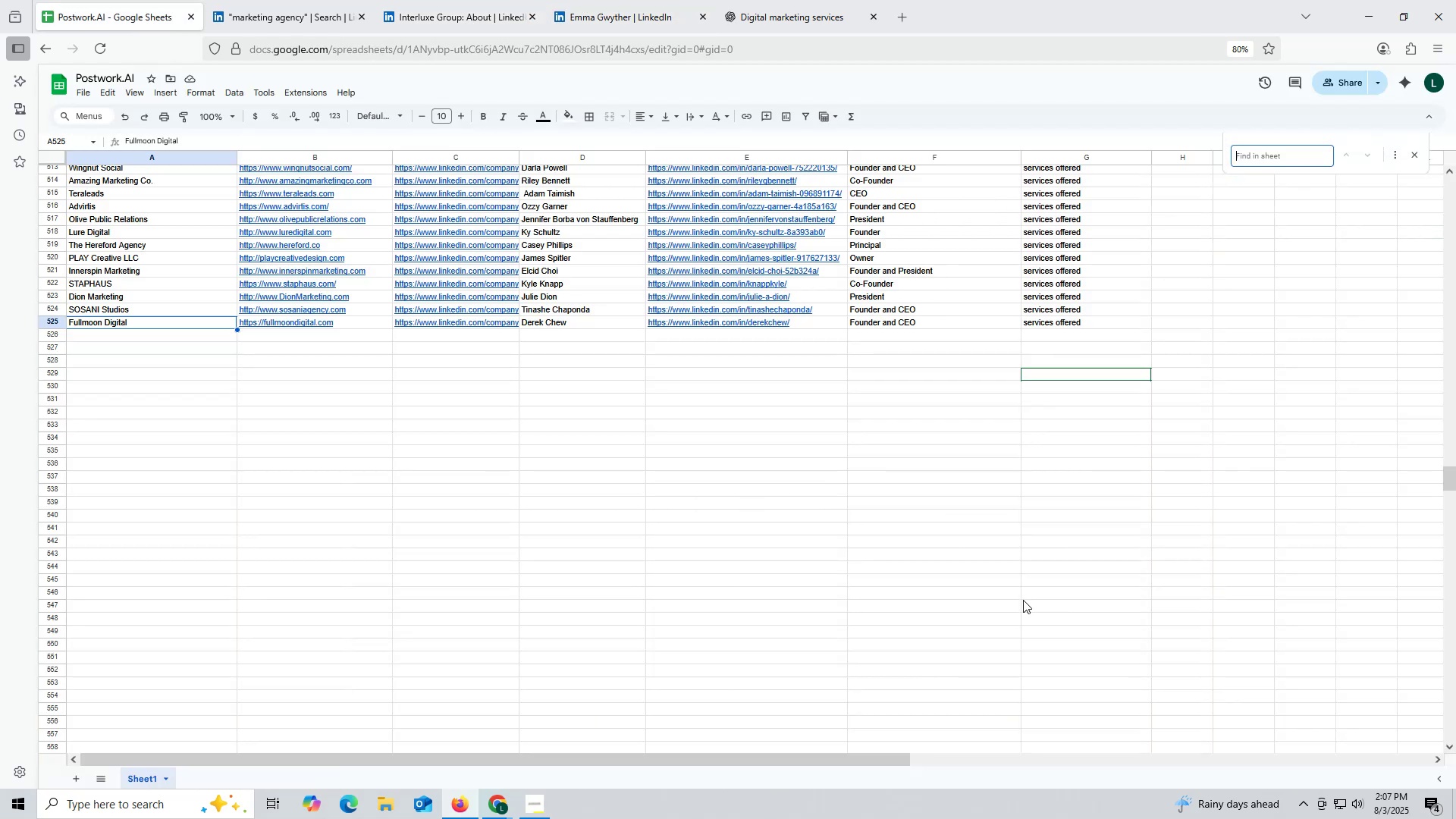 
key(Control+ControlLeft)
 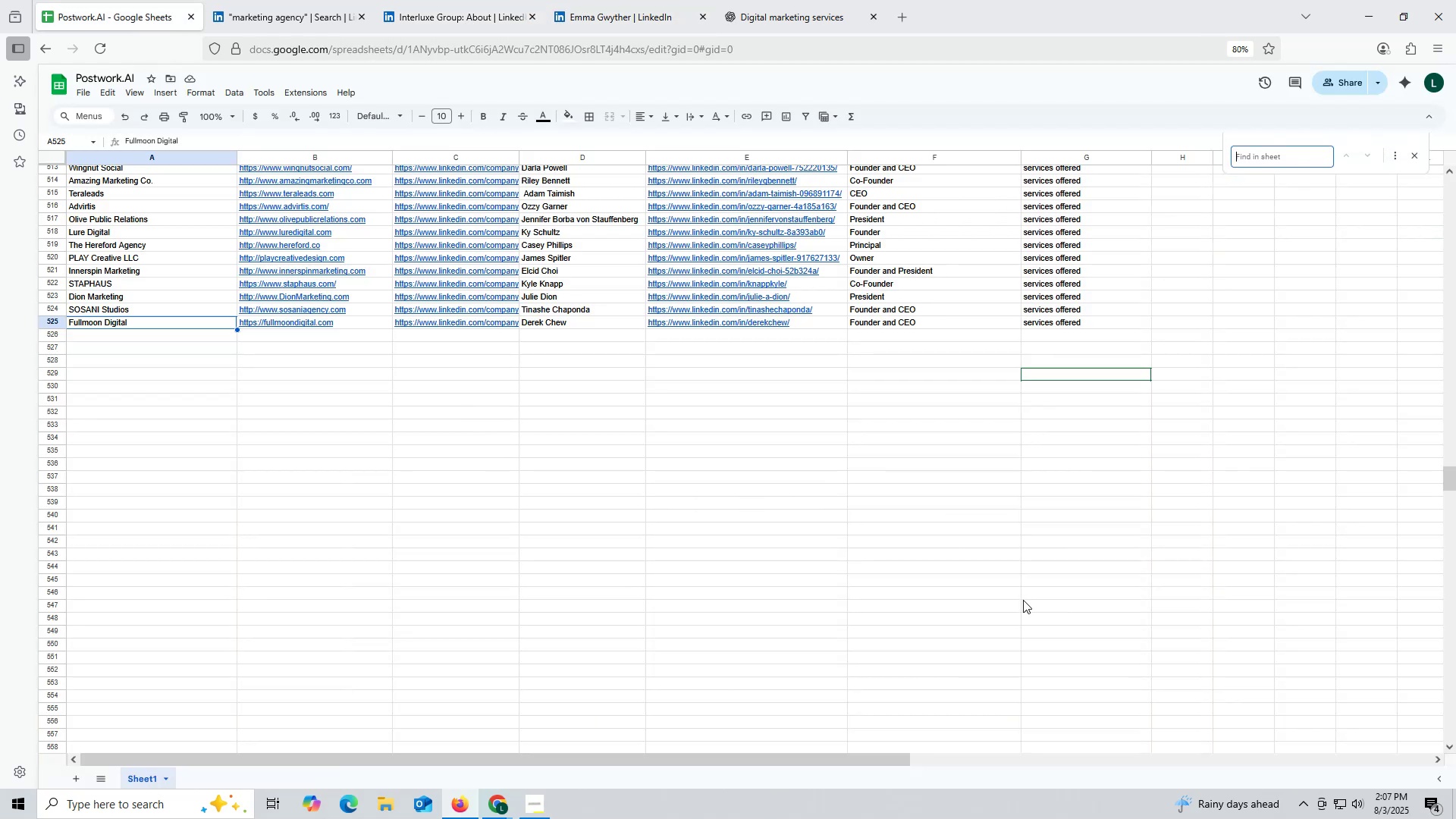 
key(Control+V)
 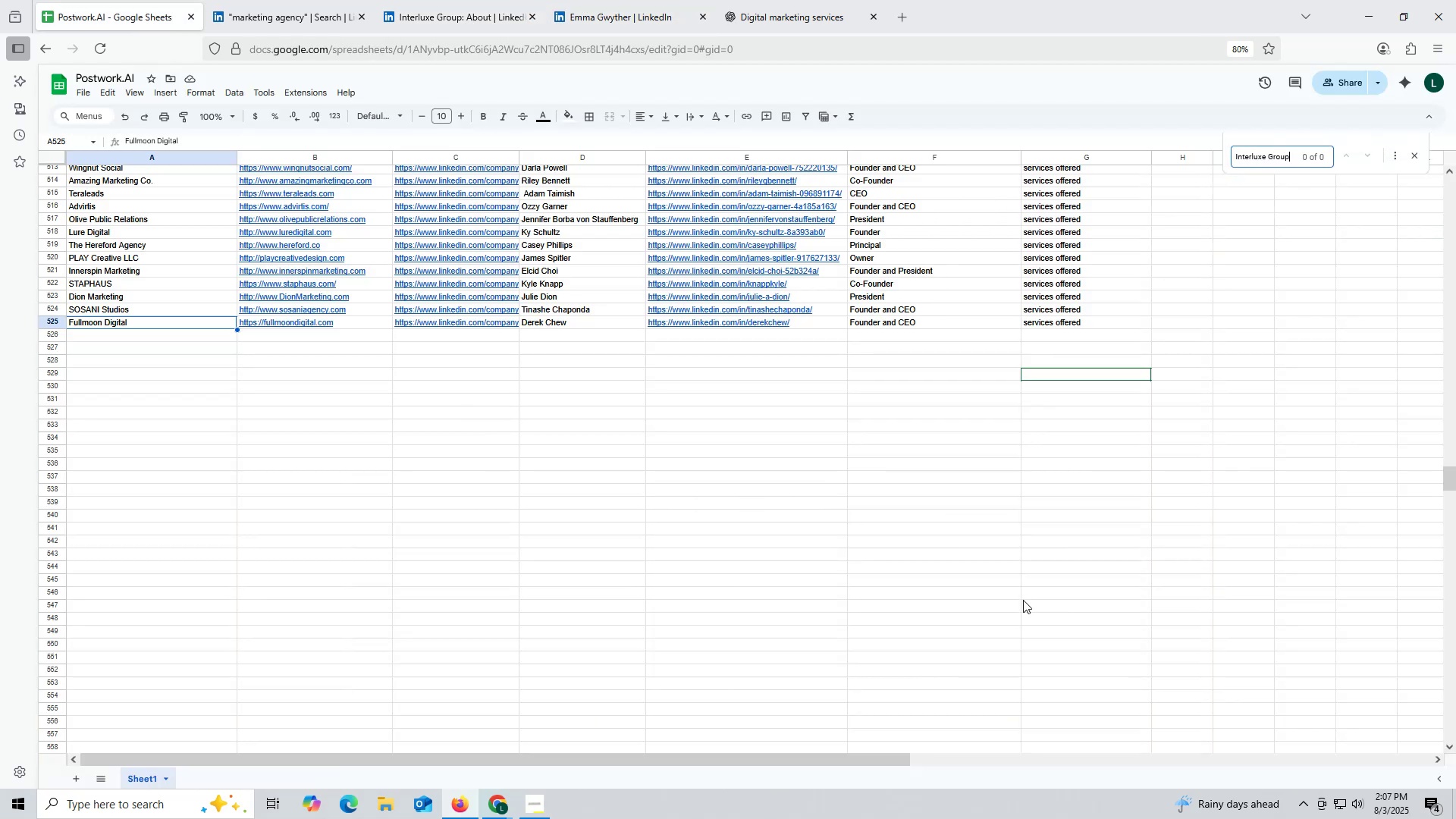 
key(Enter)
 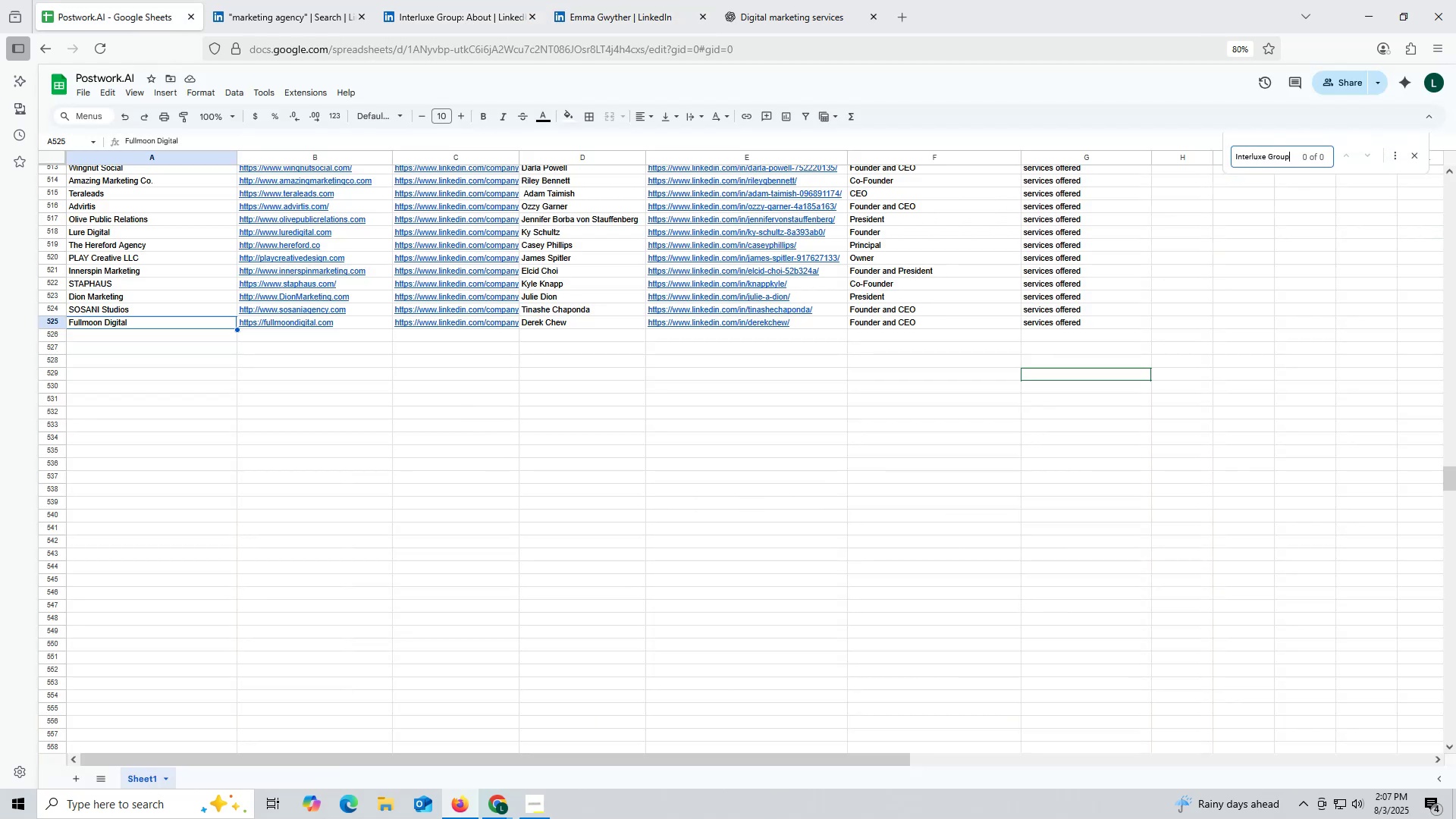 
key(Enter)
 